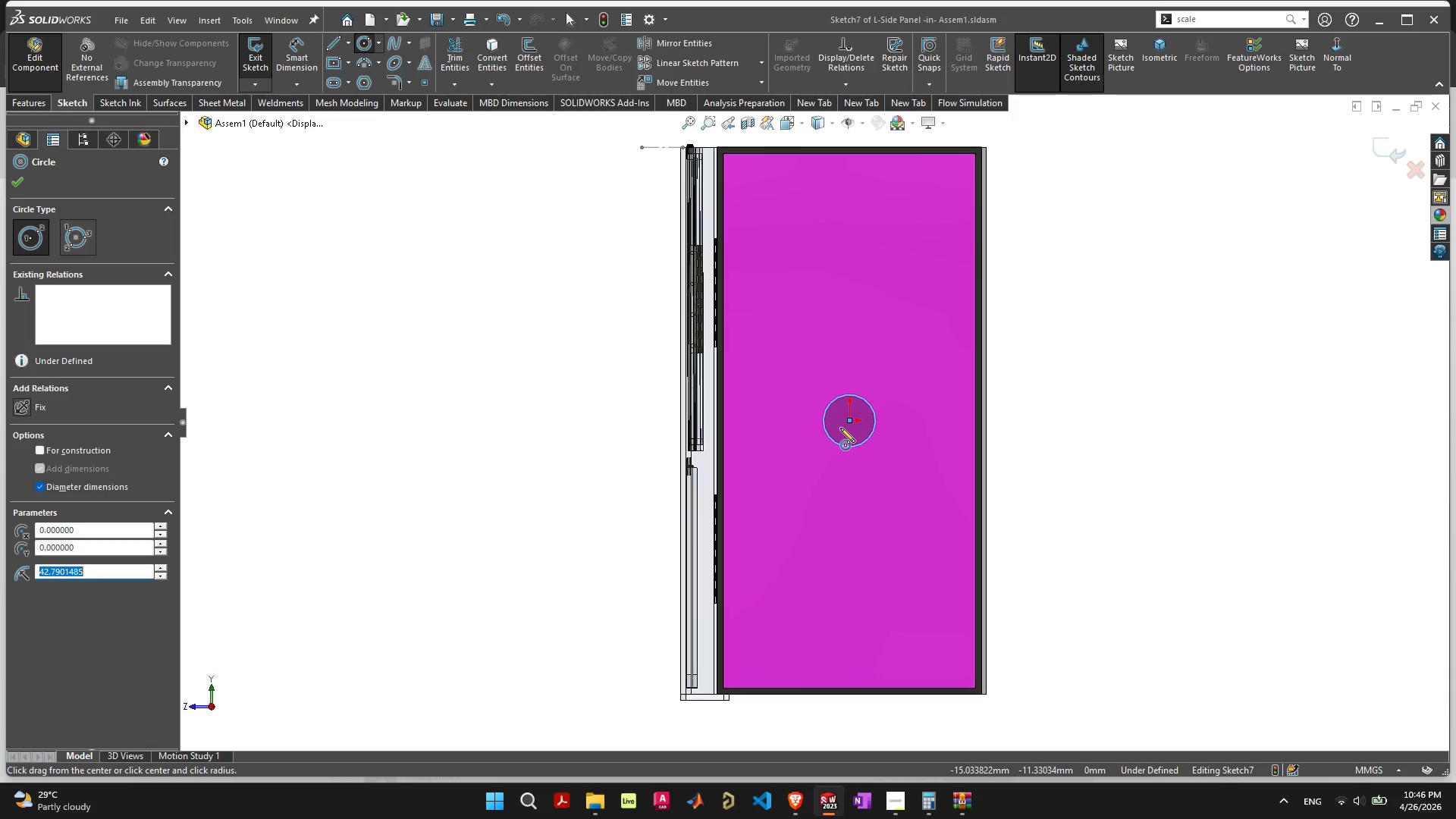 
scroll: coordinate [842, 425], scroll_direction: up, amount: 7.0
 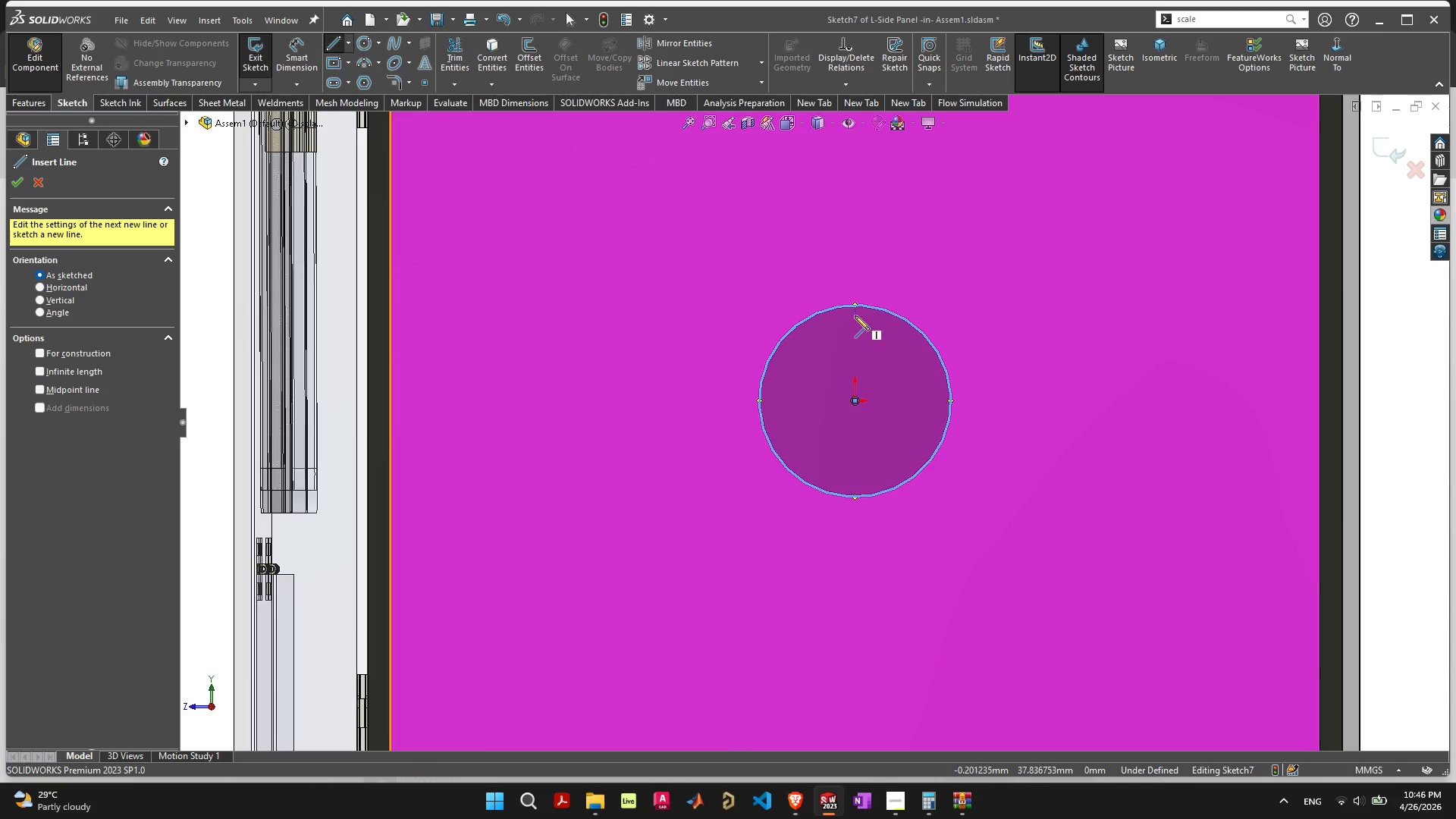 
left_click([853, 303])
 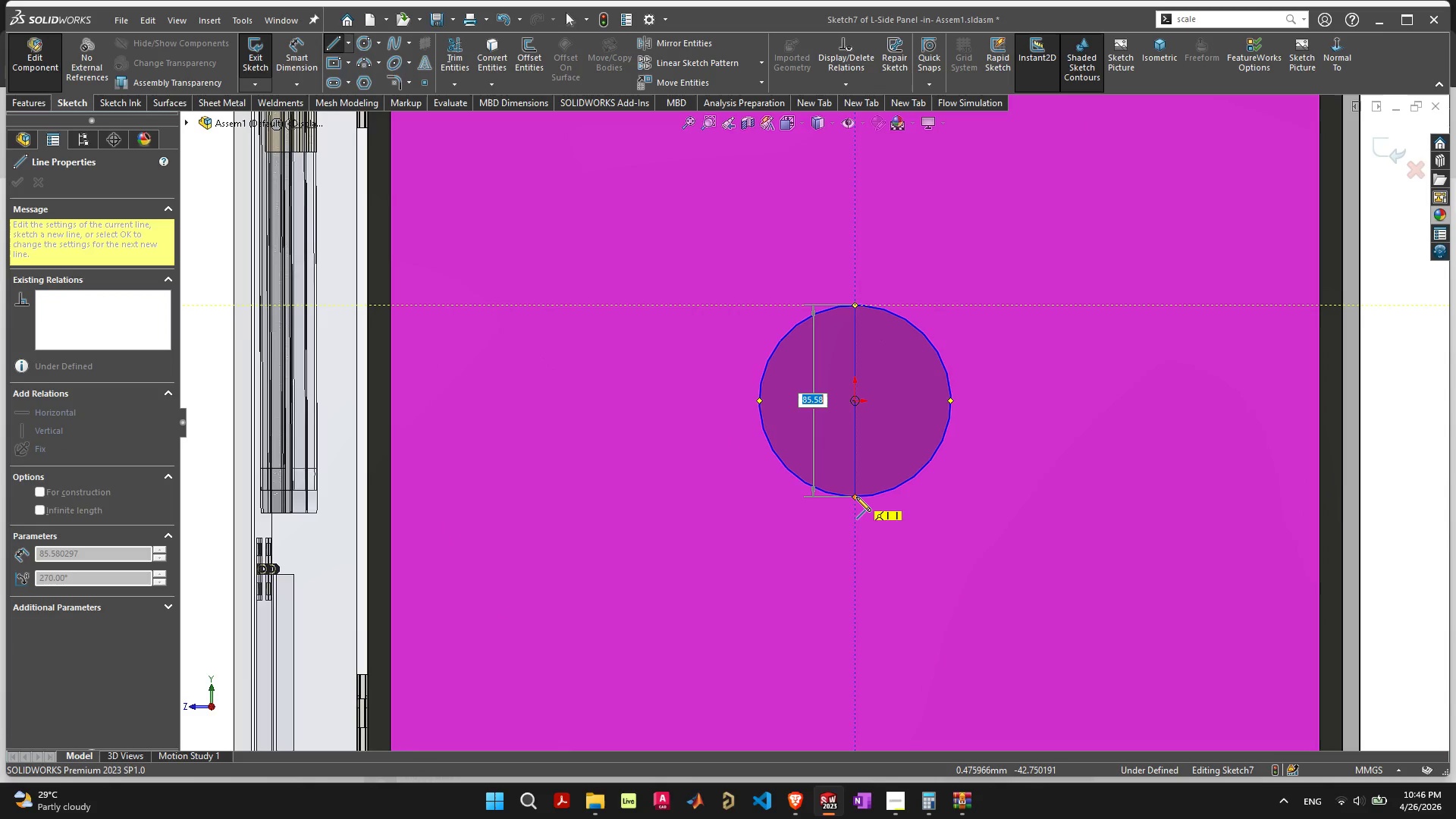 
left_click([856, 497])
 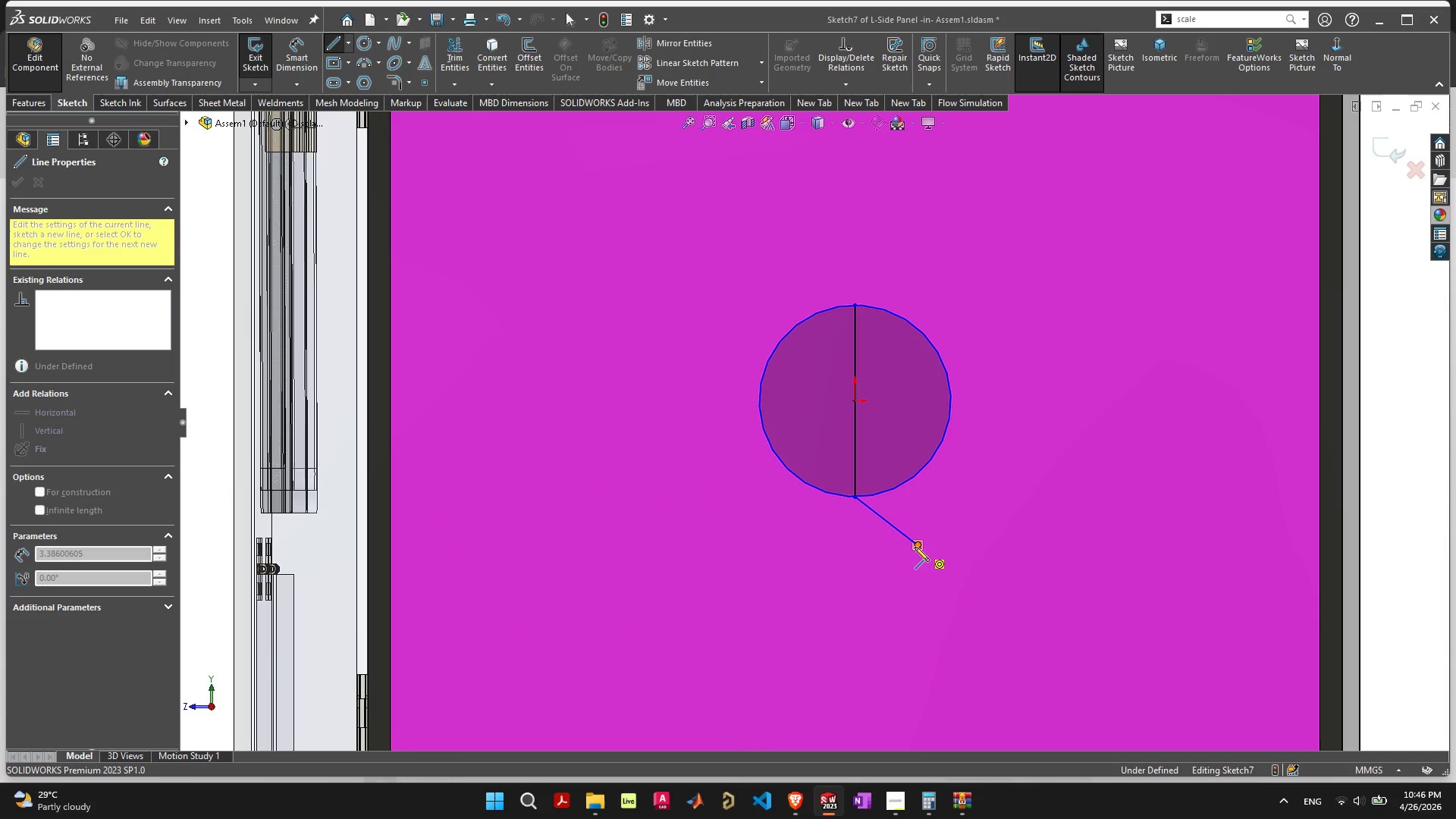 
key(Control+ControlLeft)
 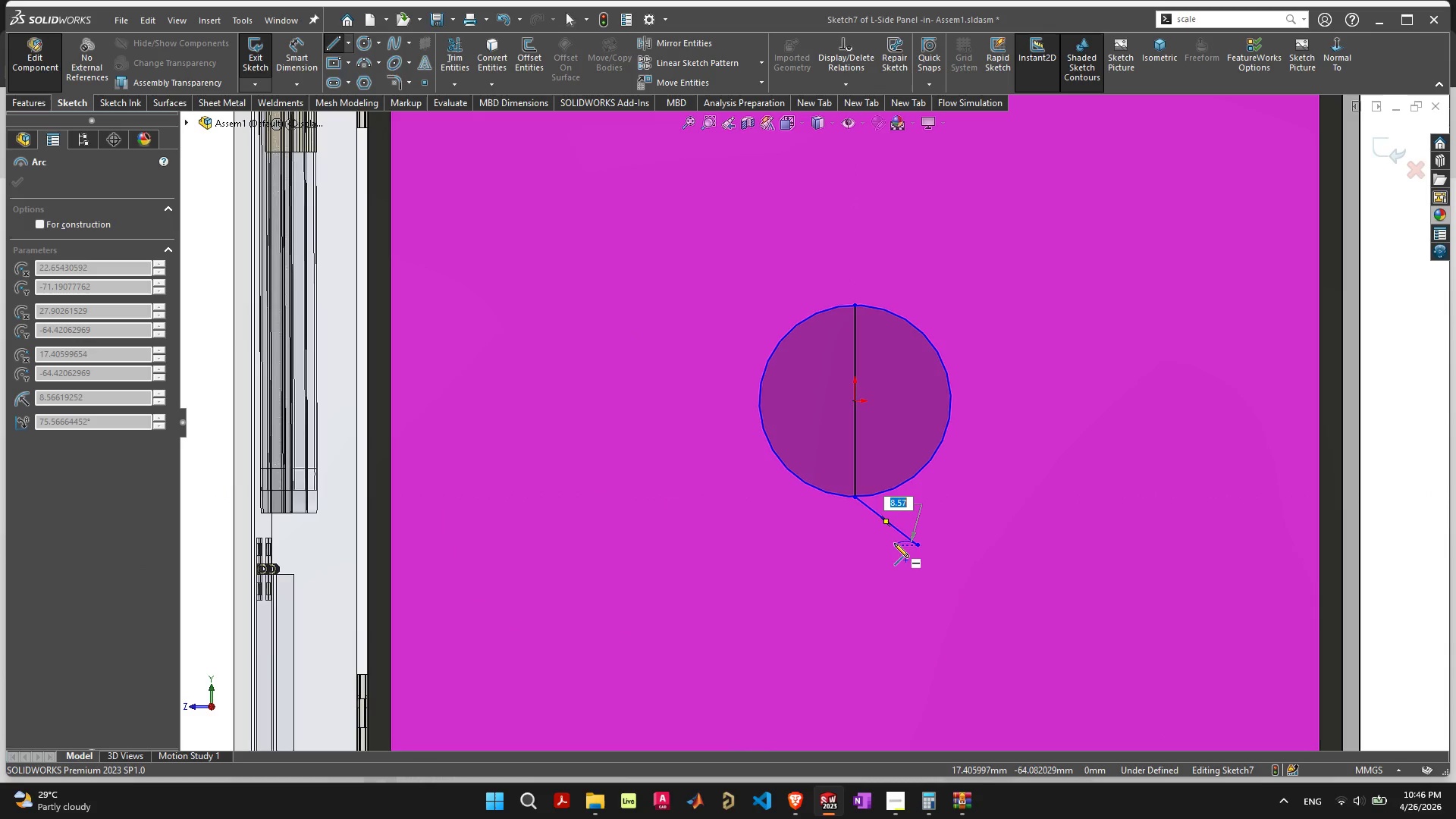 
key(Control+Z)
 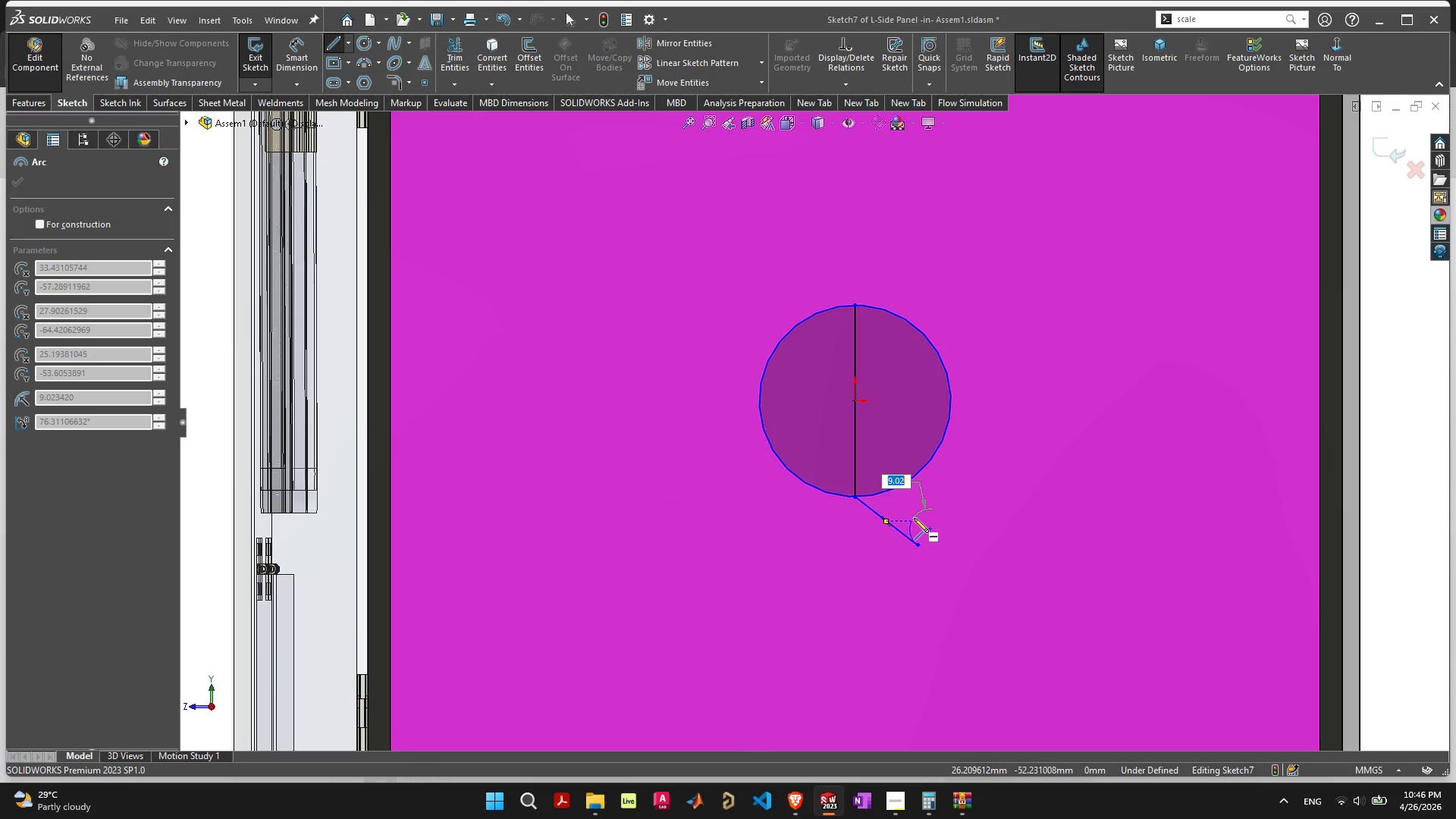 
key(Escape)
 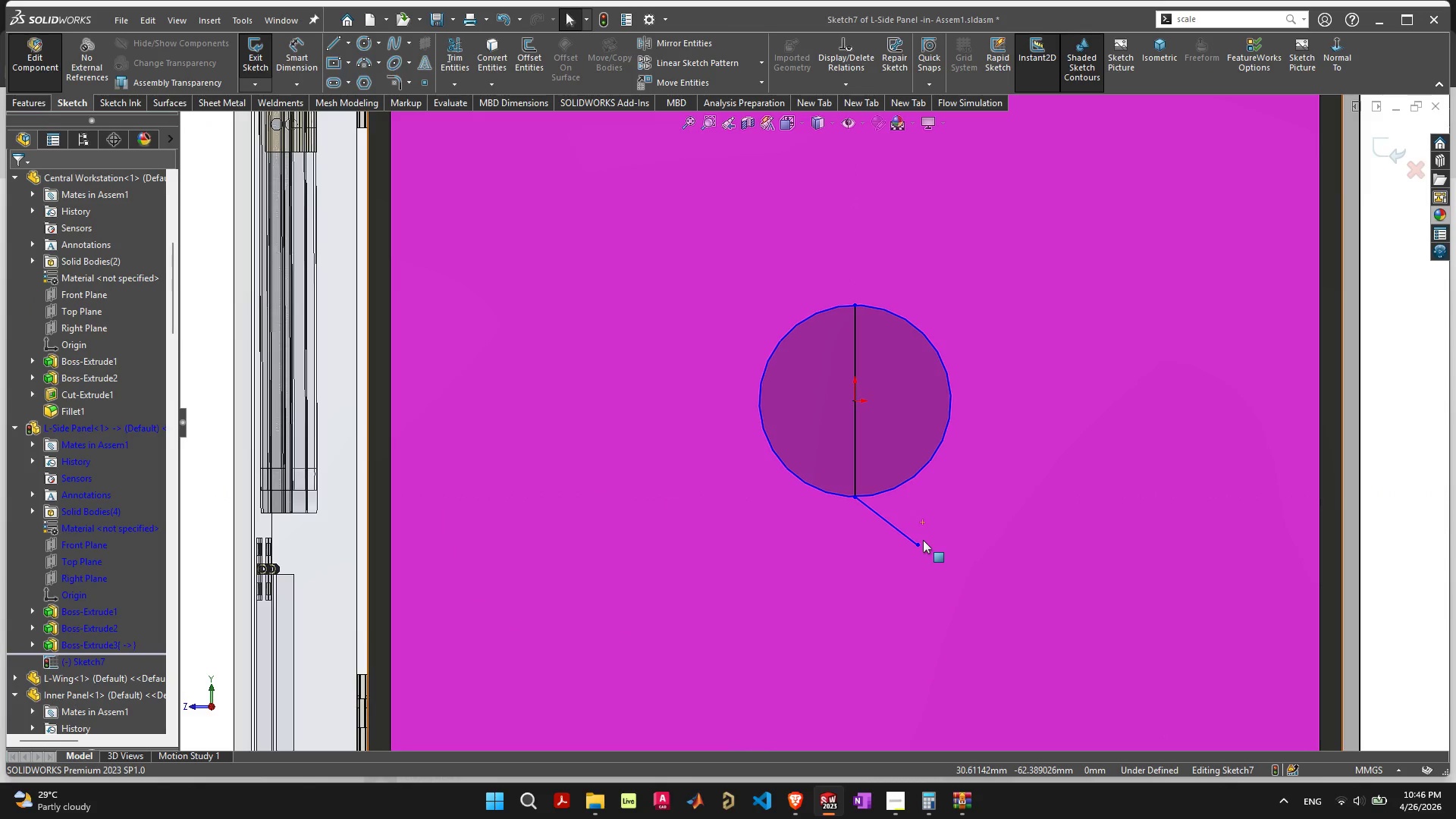 
key(Control+Z)
 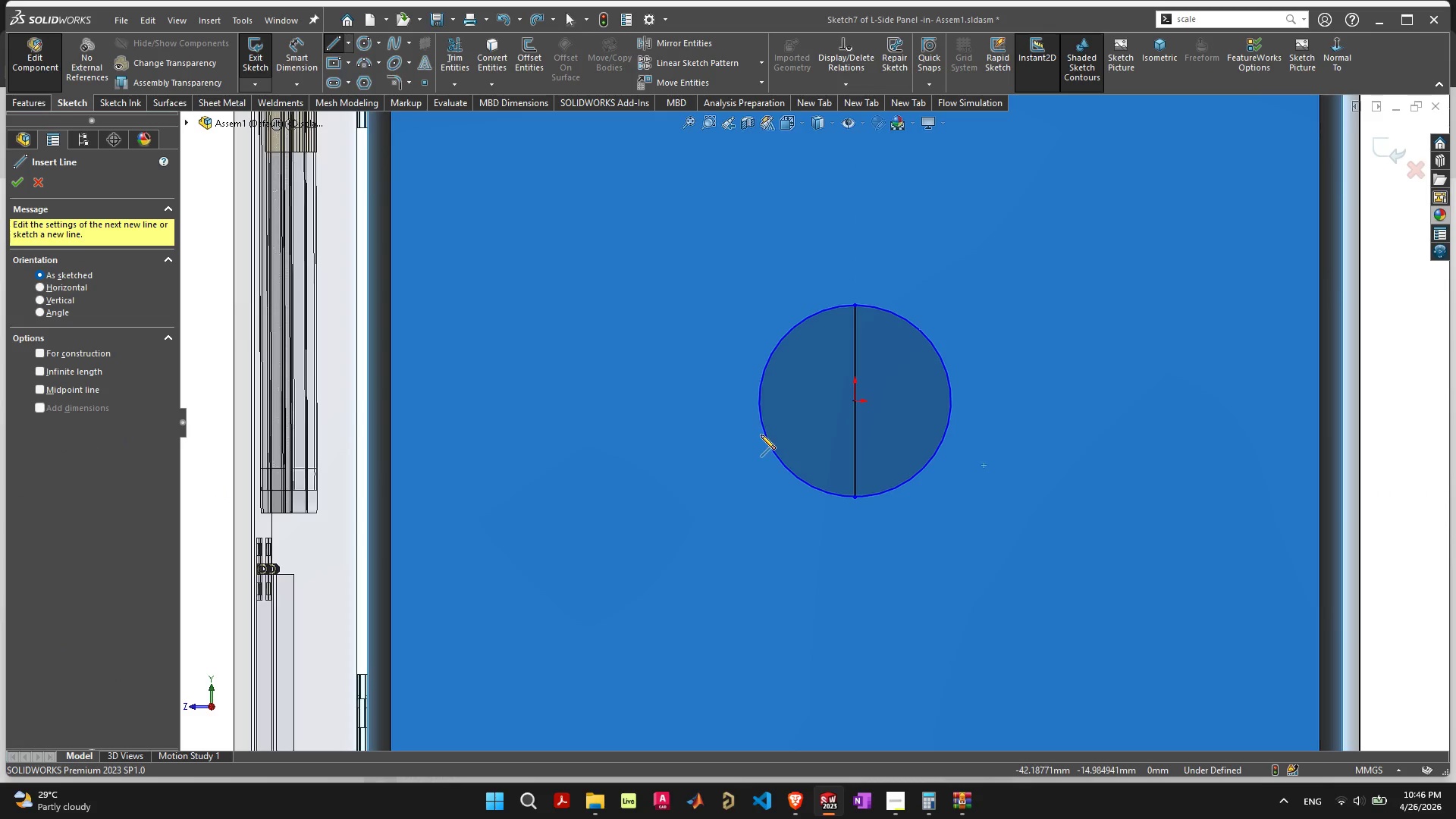 
left_click_drag(start_coordinate=[761, 400], to_coordinate=[952, 402])
 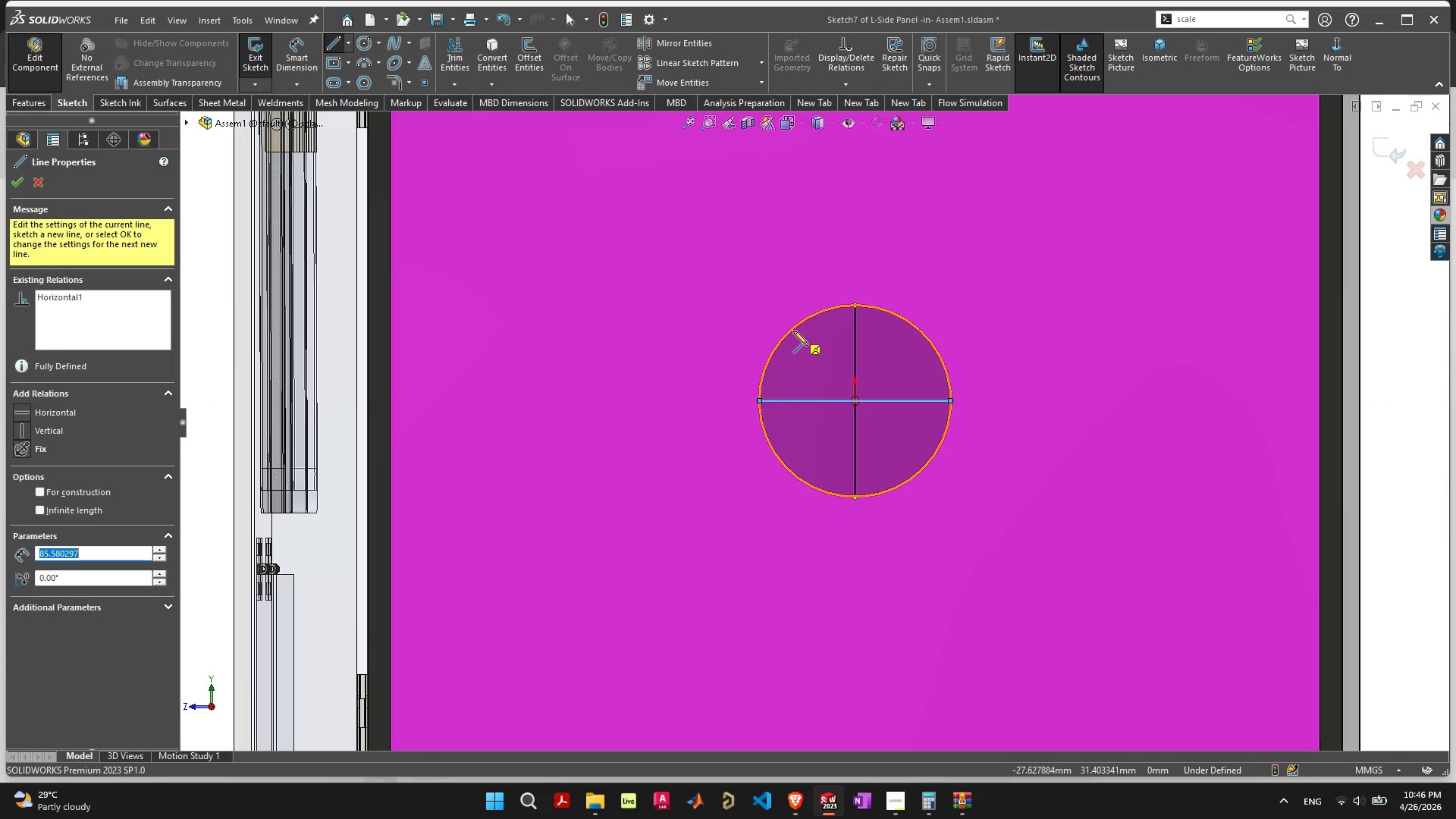 
wait(5.61)
 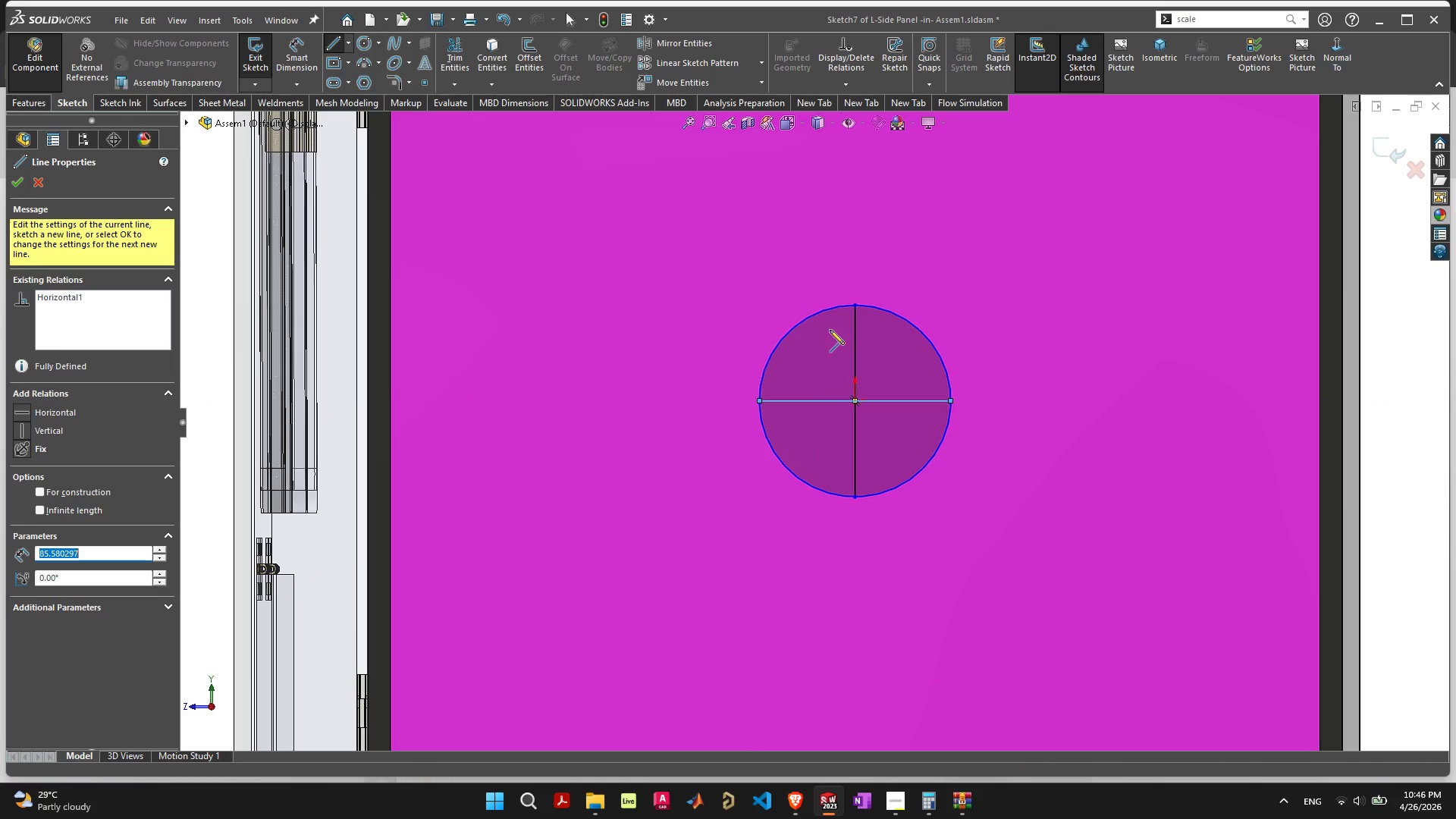 
left_click_drag(start_coordinate=[789, 334], to_coordinate=[921, 468])
 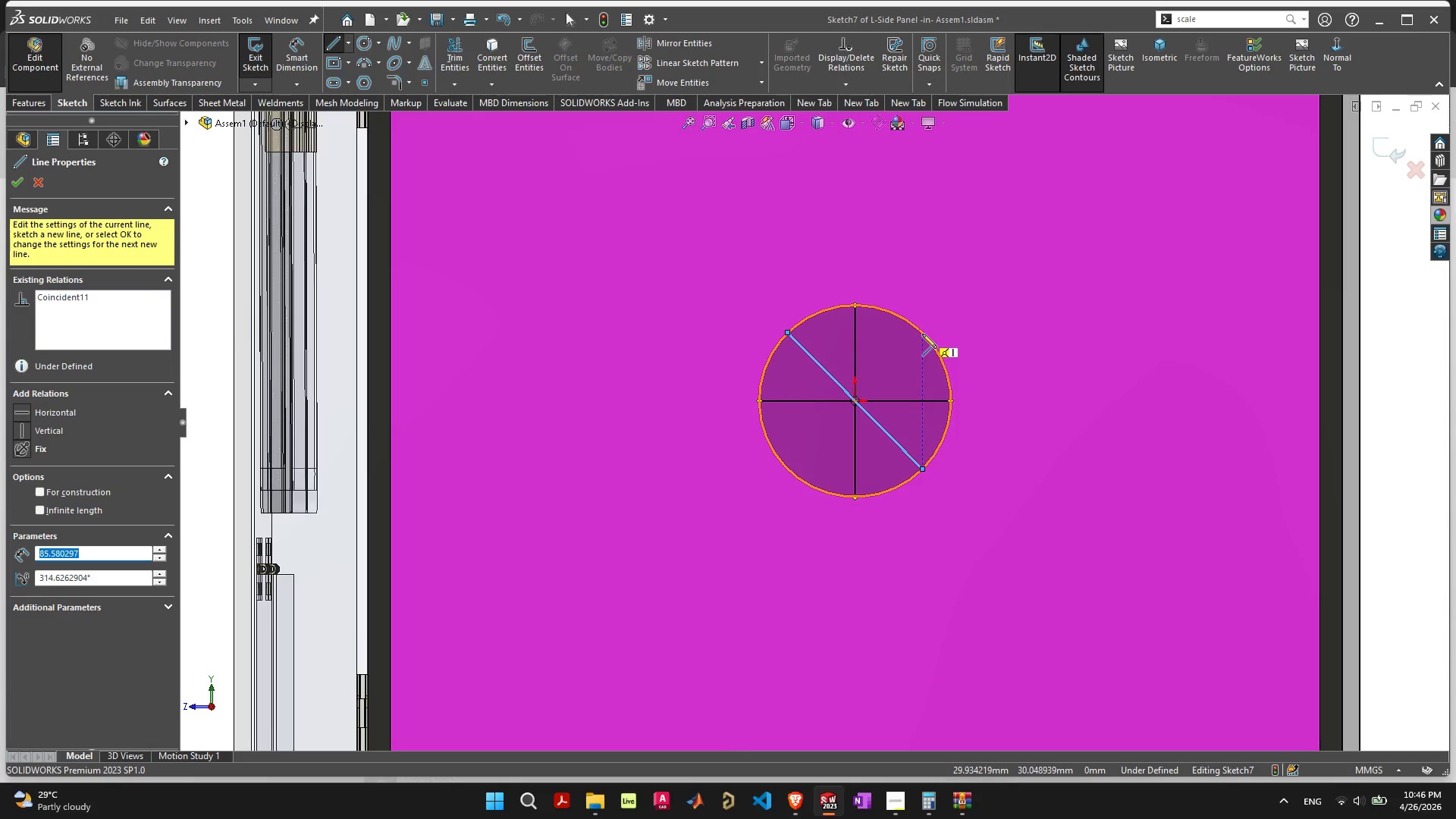 
wait(5.47)
 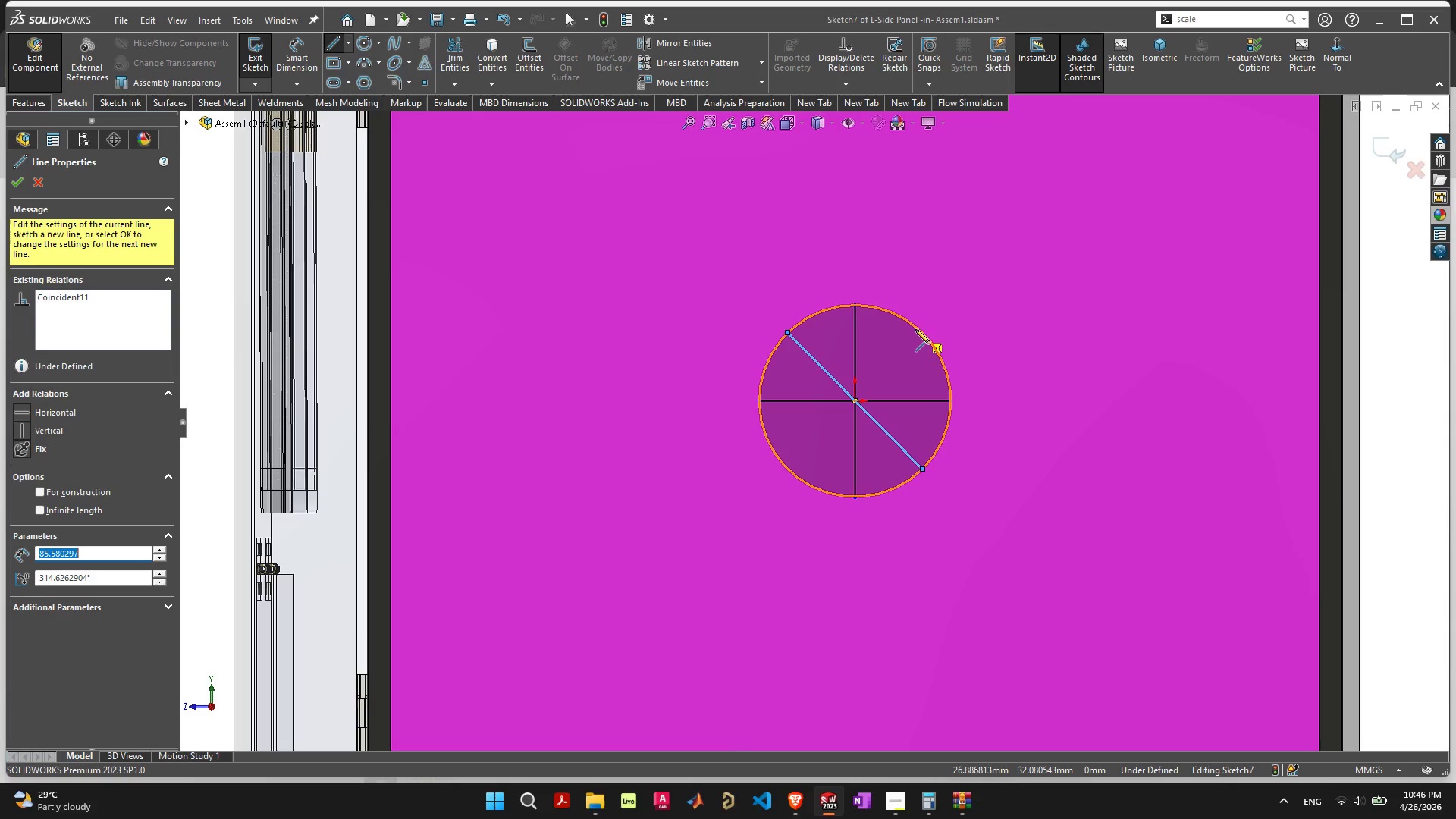 
left_click_drag(start_coordinate=[922, 332], to_coordinate=[786, 467])
 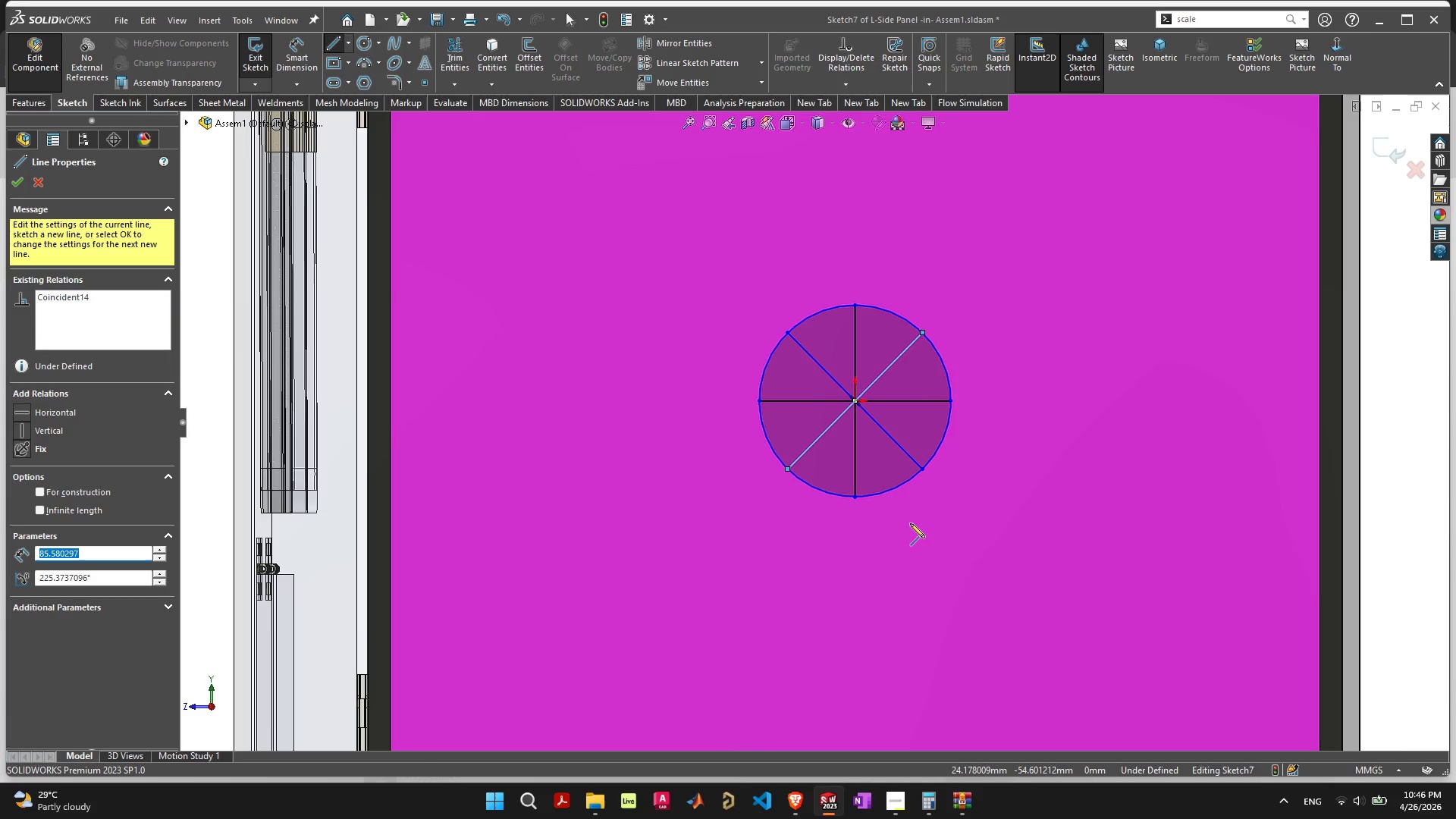 
key(Escape)
 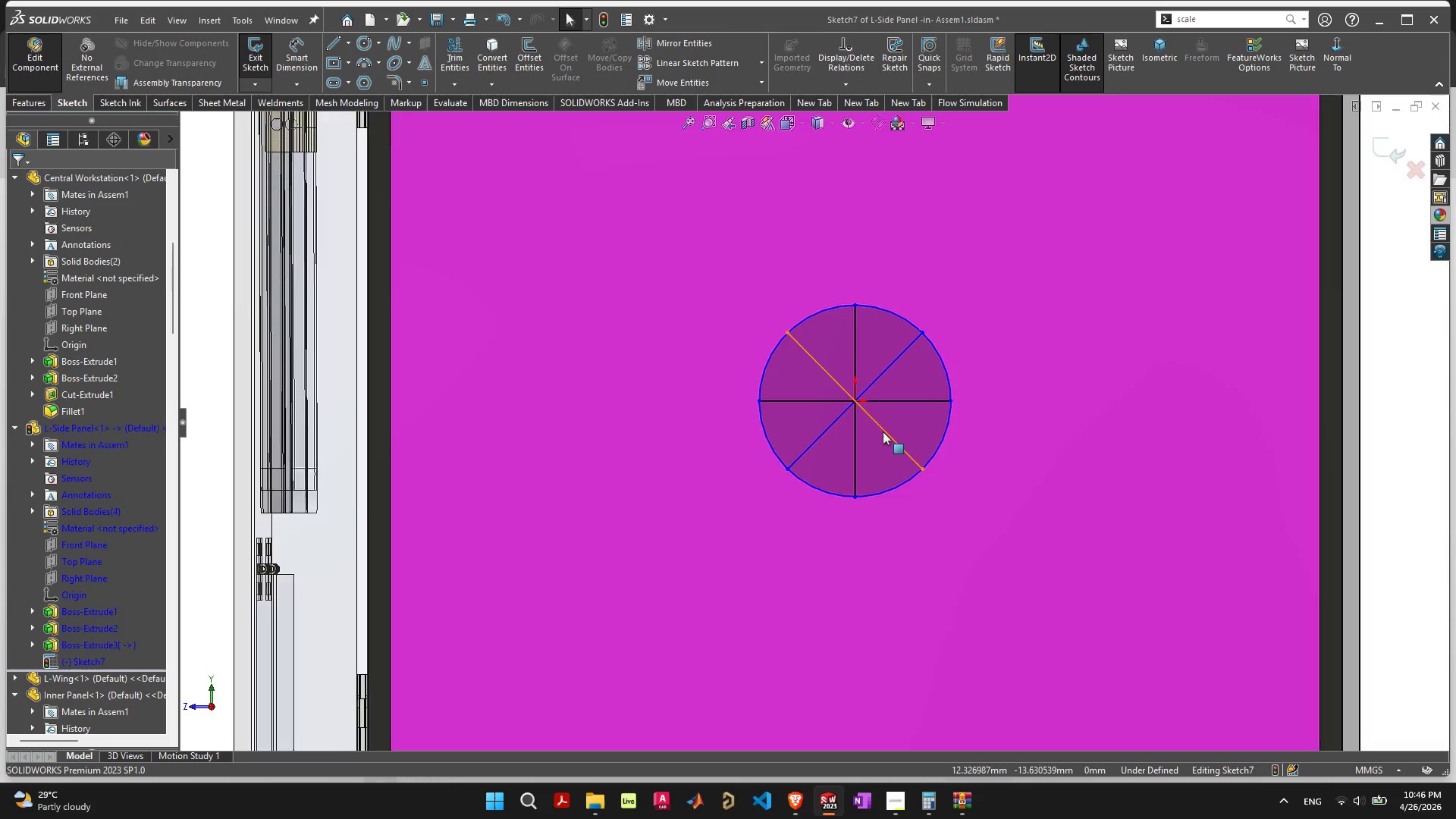 
scroll: coordinate [922, 444], scroll_direction: up, amount: 5.0
 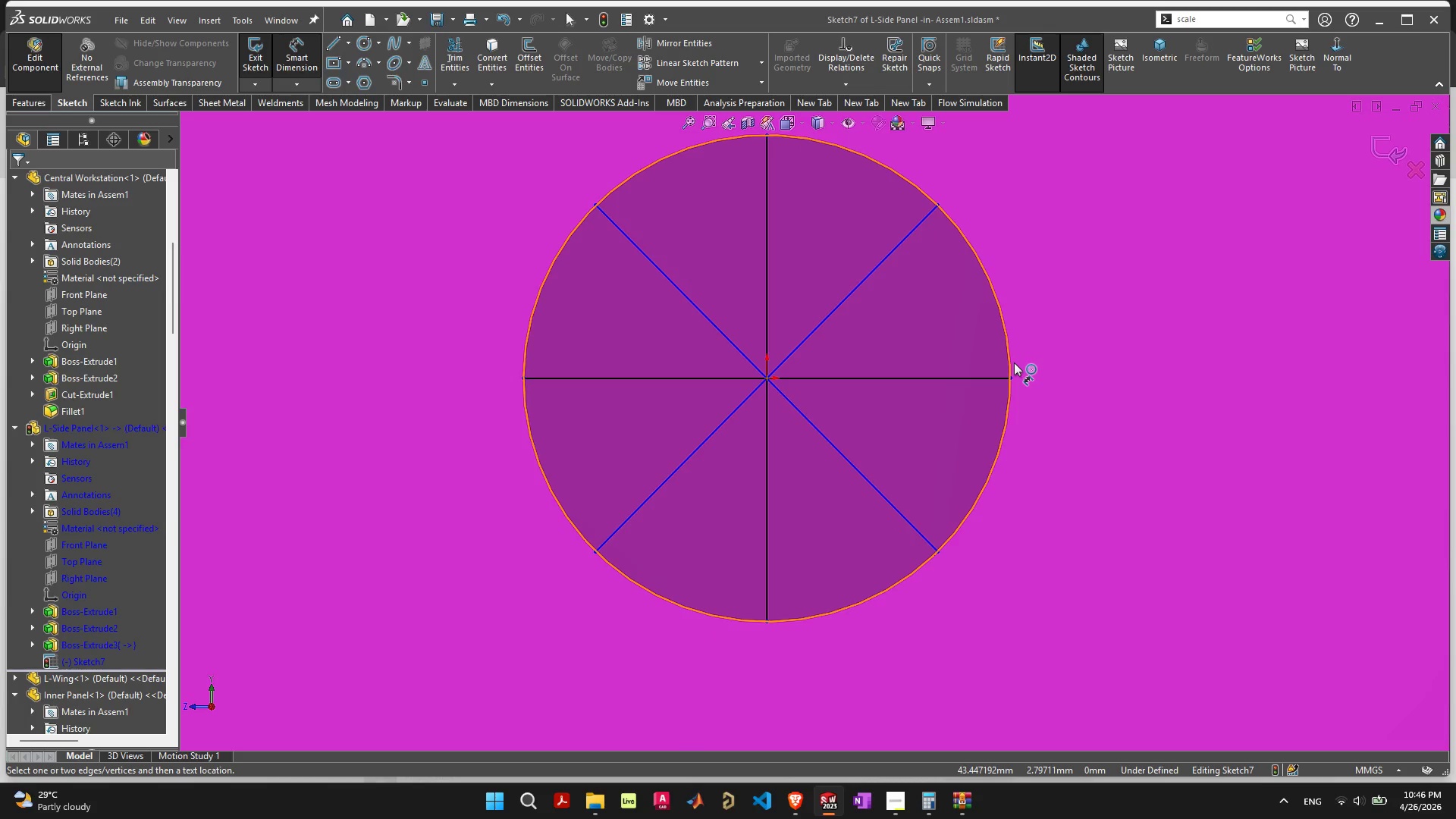 
left_click([1013, 362])
 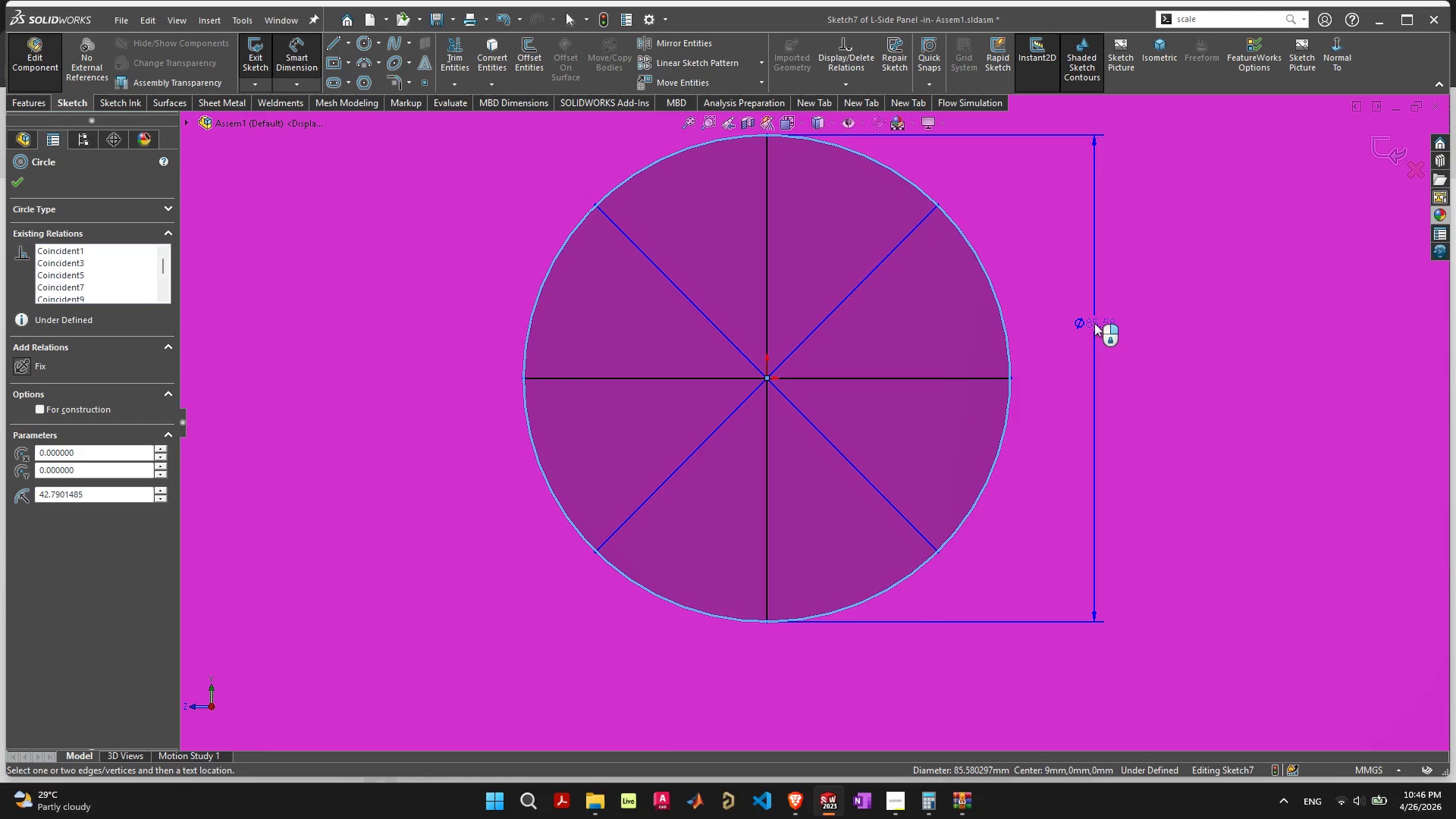 
left_click([1094, 323])
 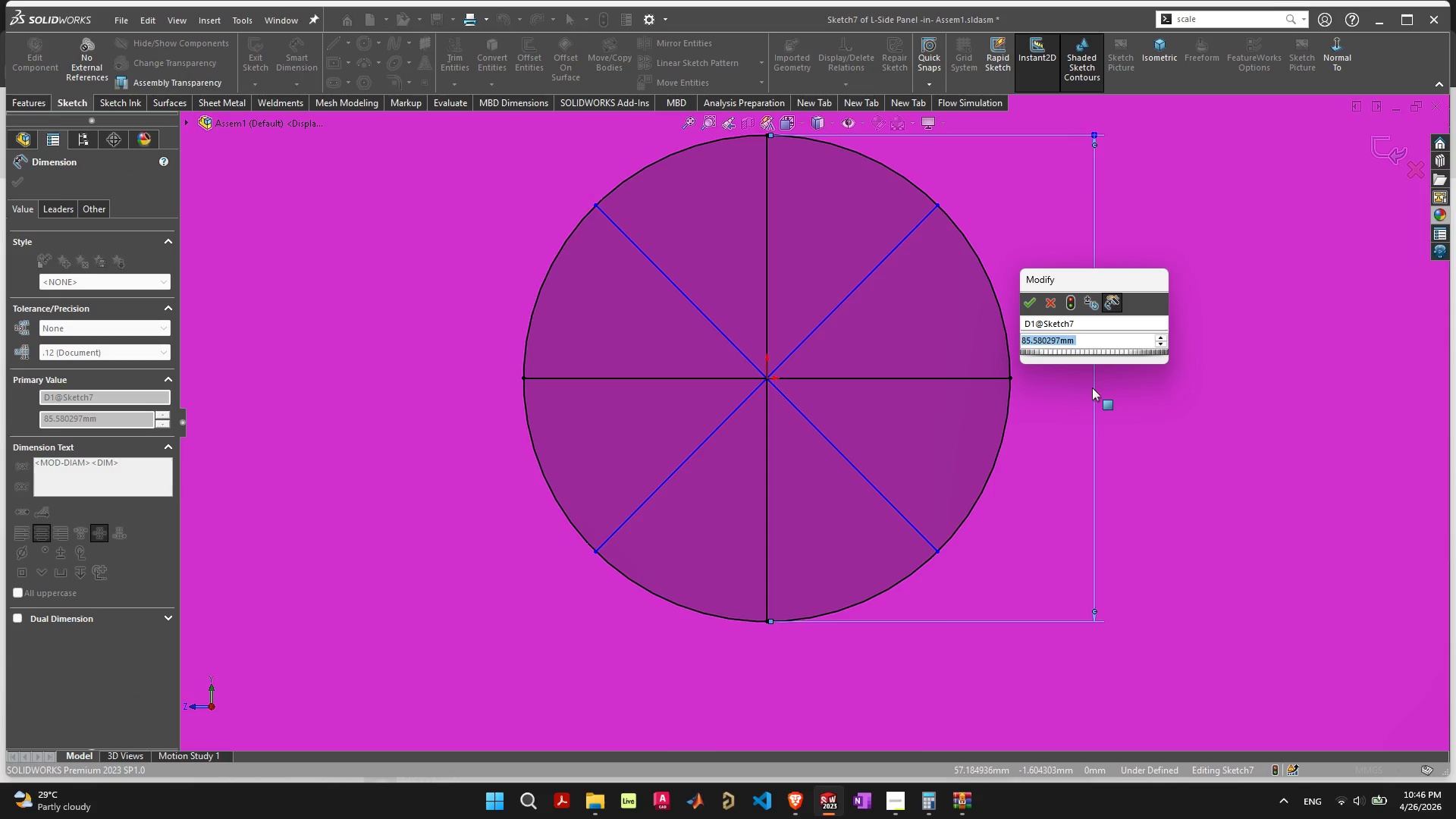 
type(90)
 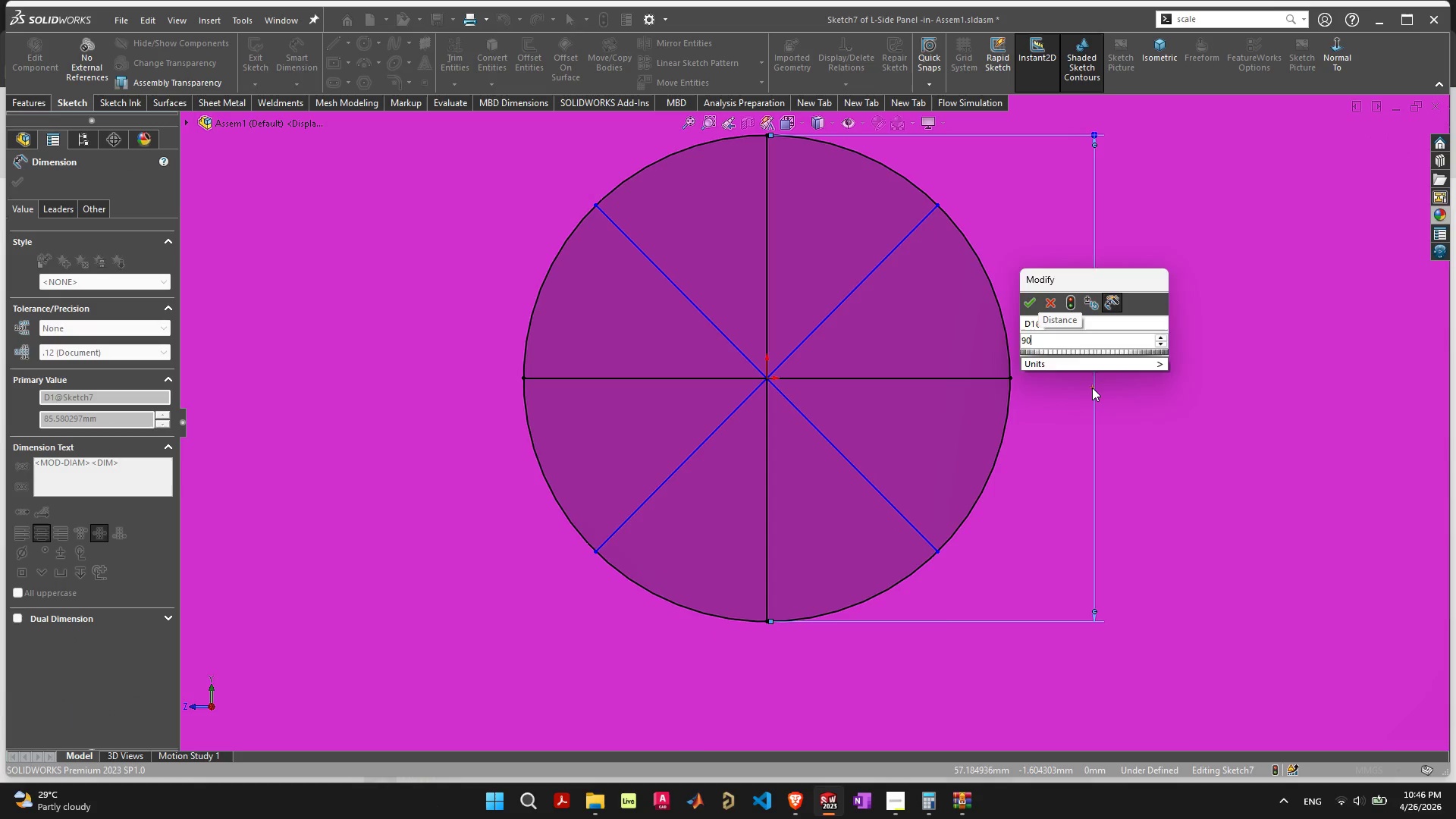 
key(Enter)
 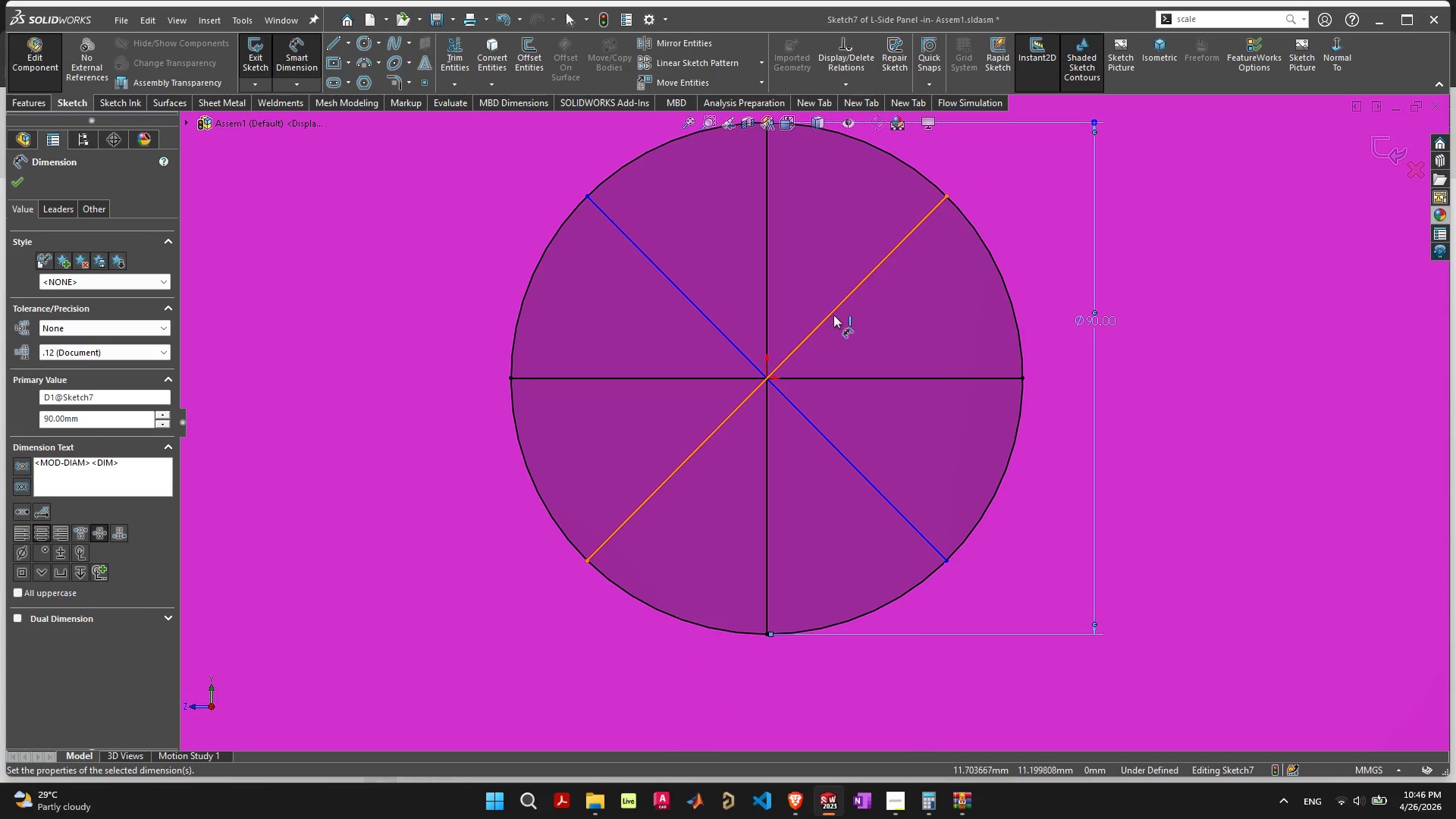 
wait(6.44)
 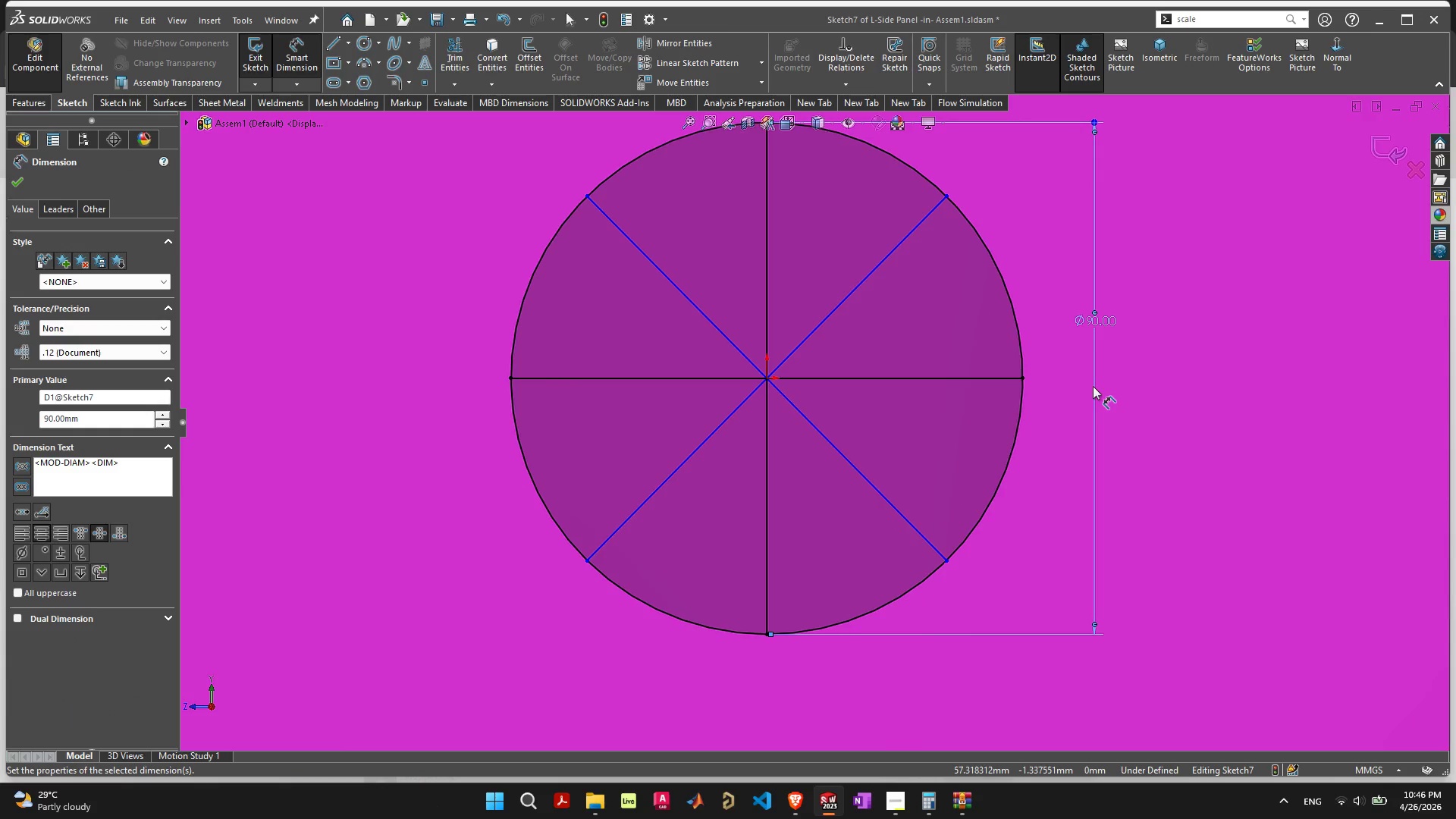 
left_click([836, 312])
 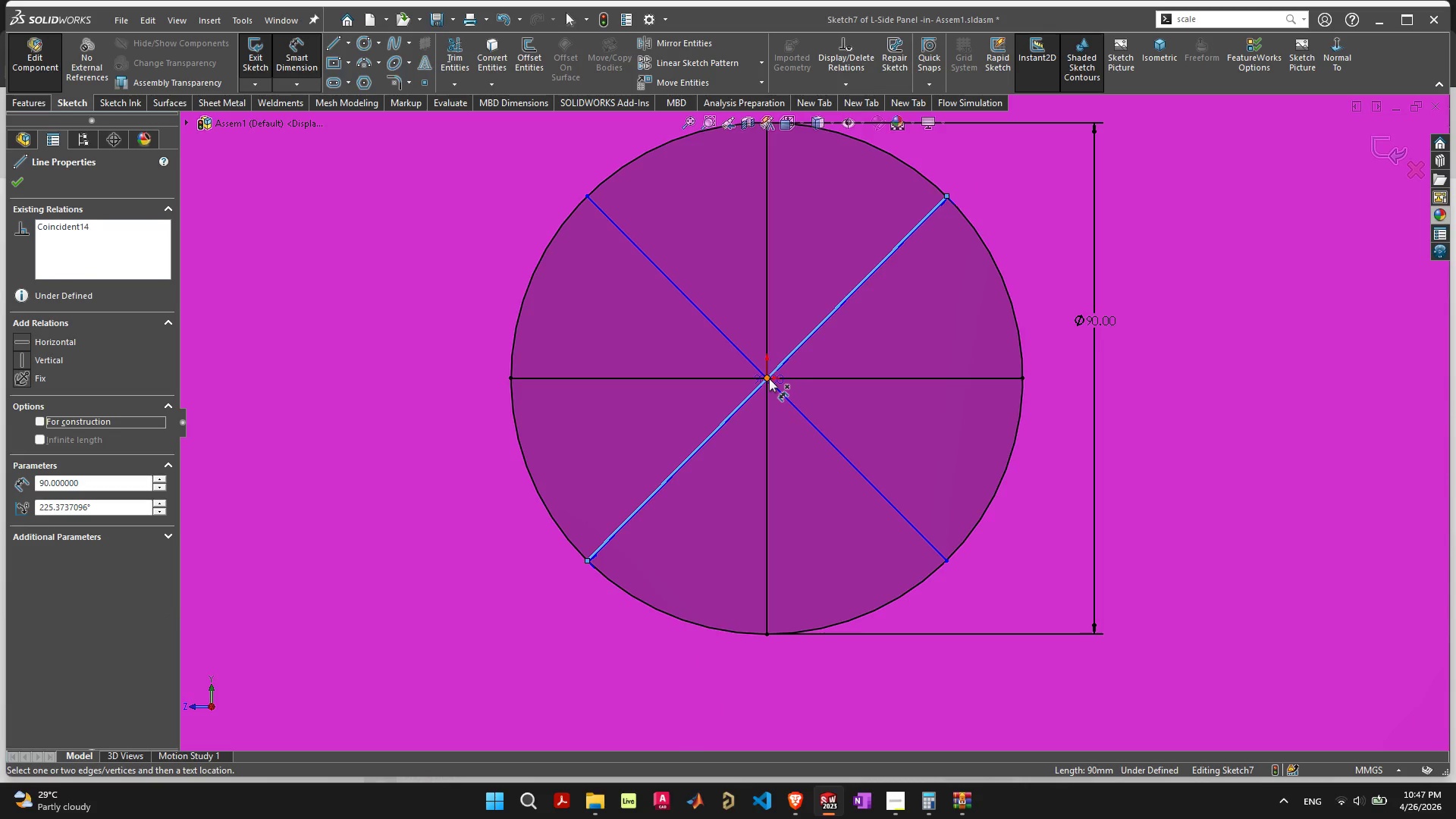 
left_click([833, 377])
 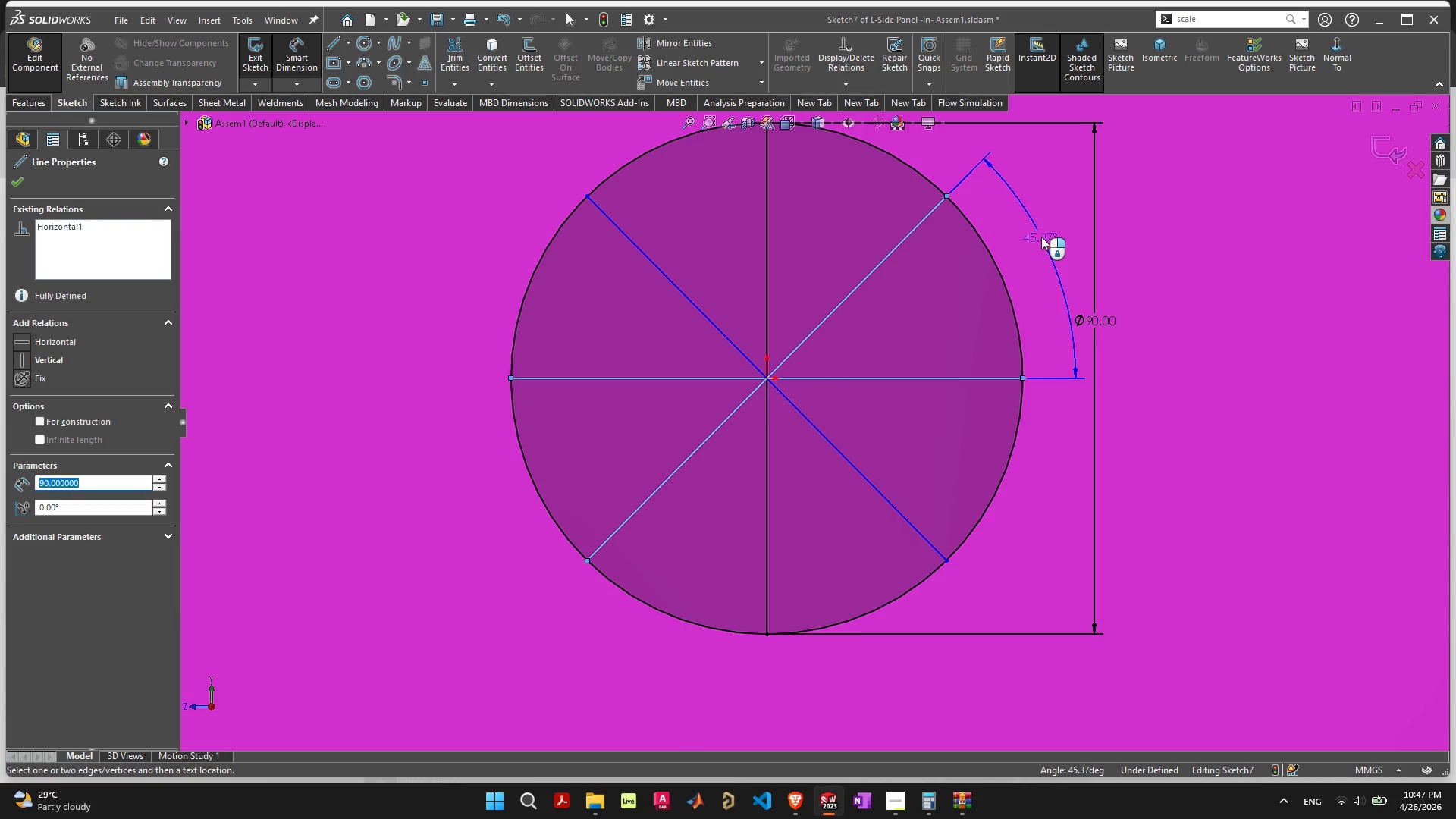 
left_click([1041, 237])
 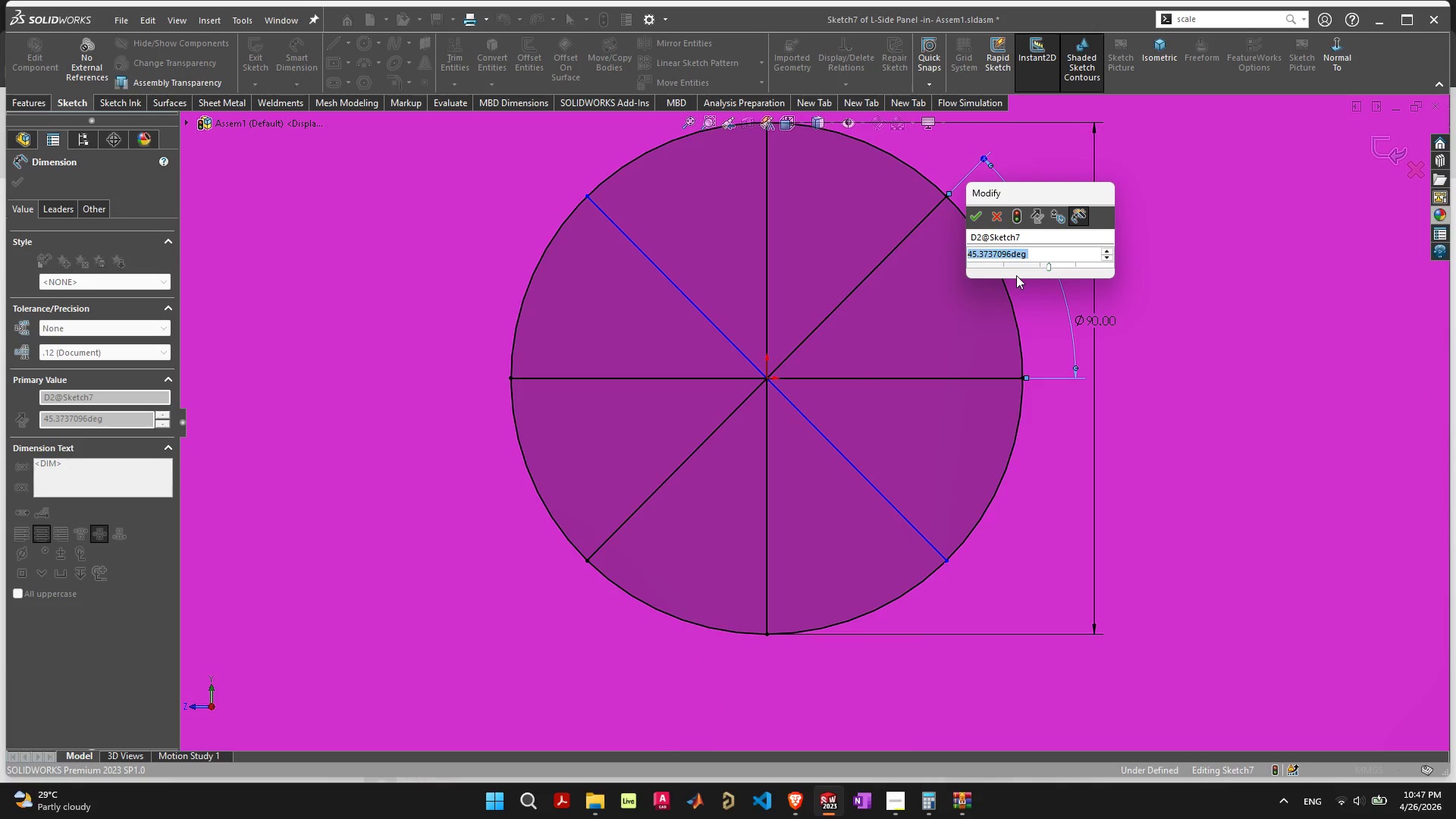 
type(45)
 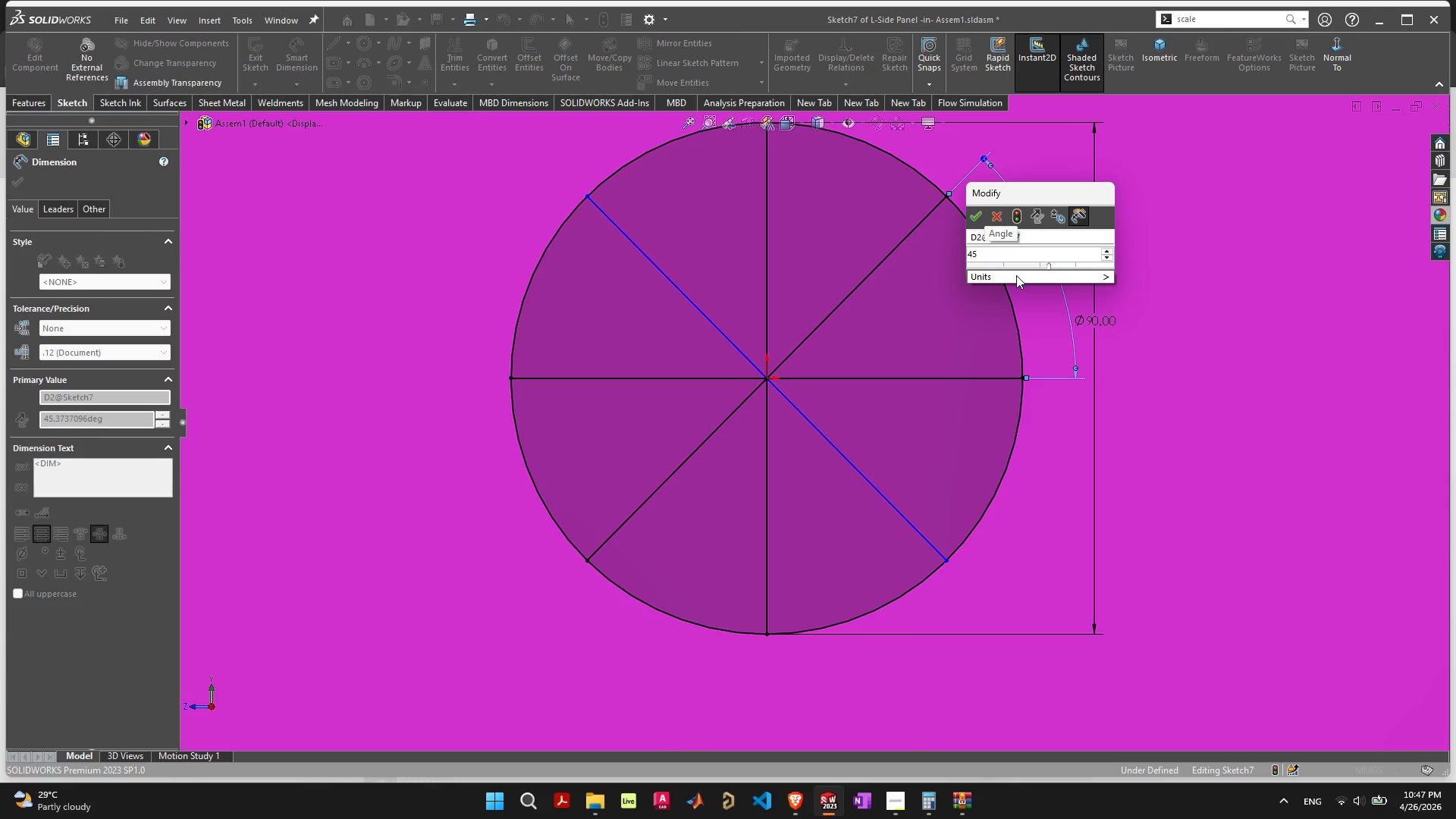 
key(Enter)
 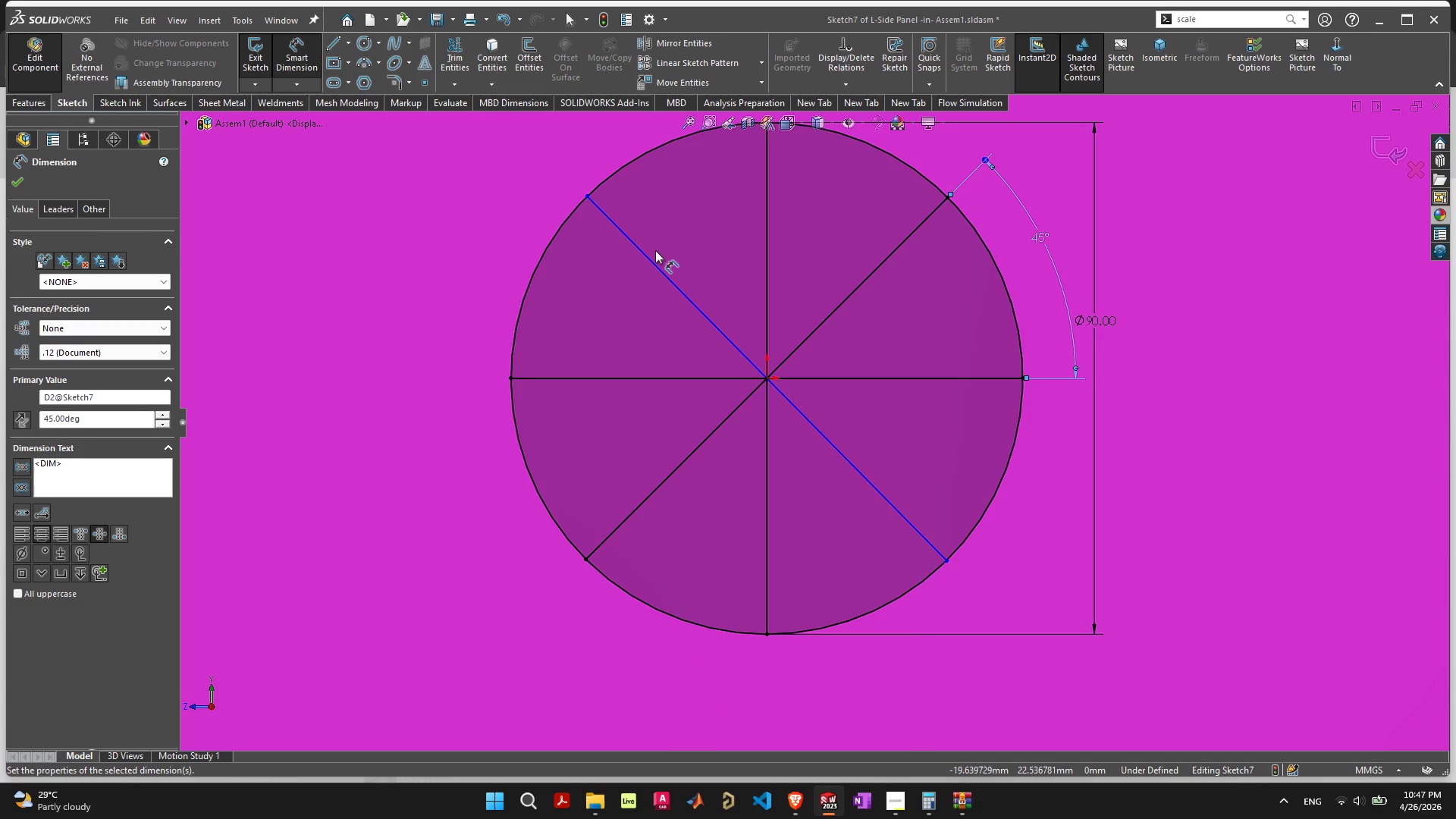 
left_click([653, 266])
 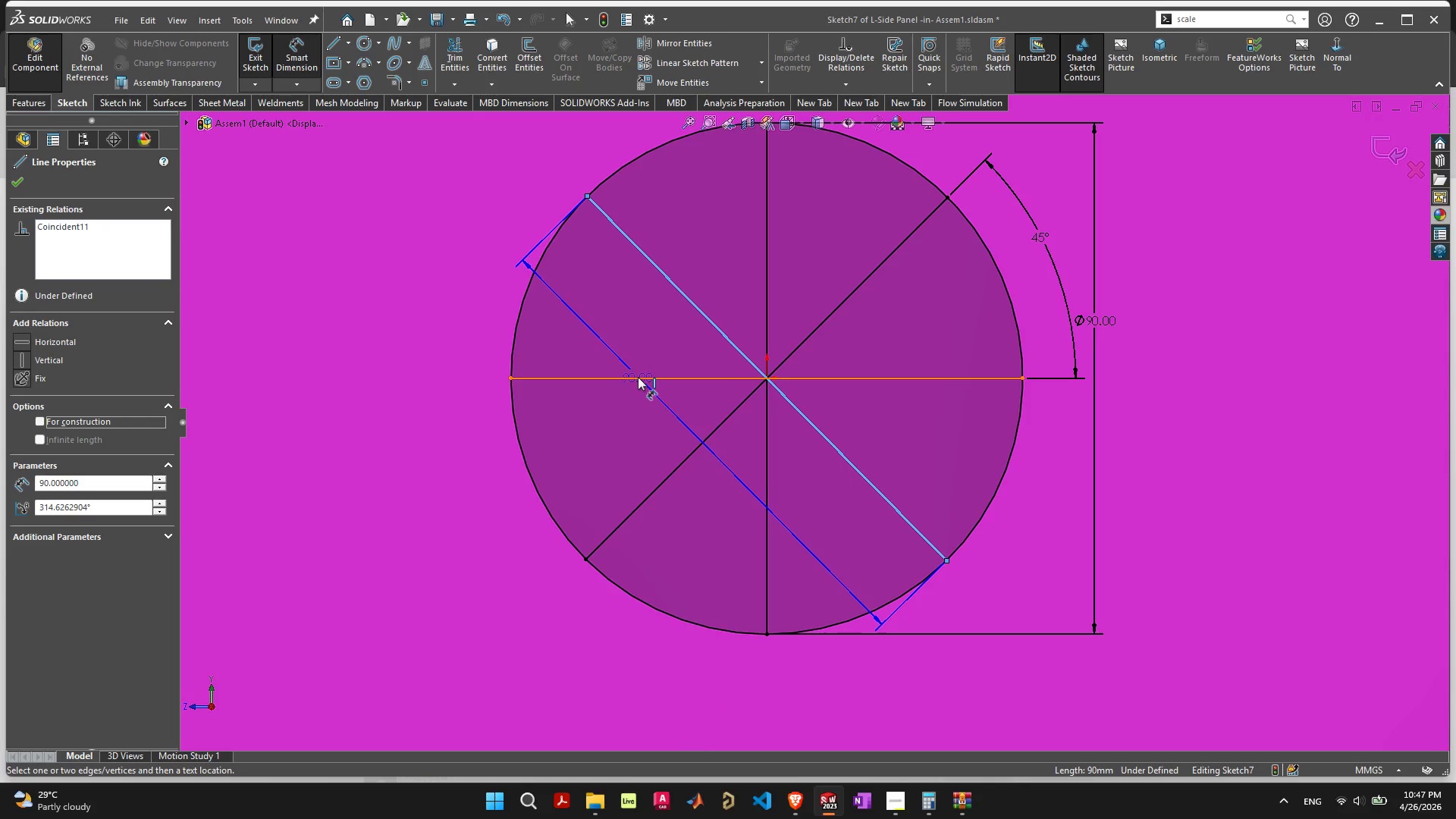 
left_click([638, 377])
 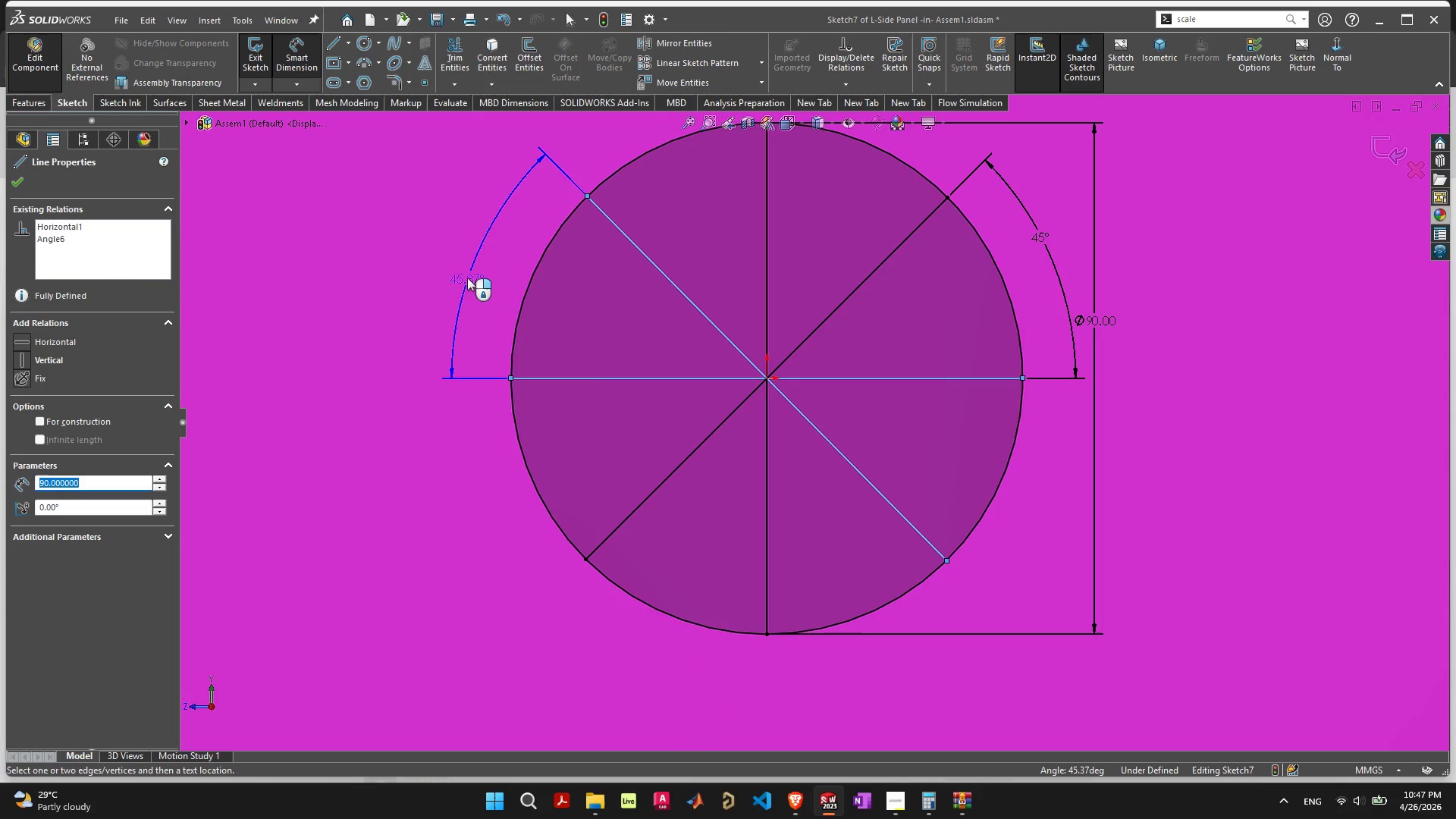 
left_click([467, 276])
 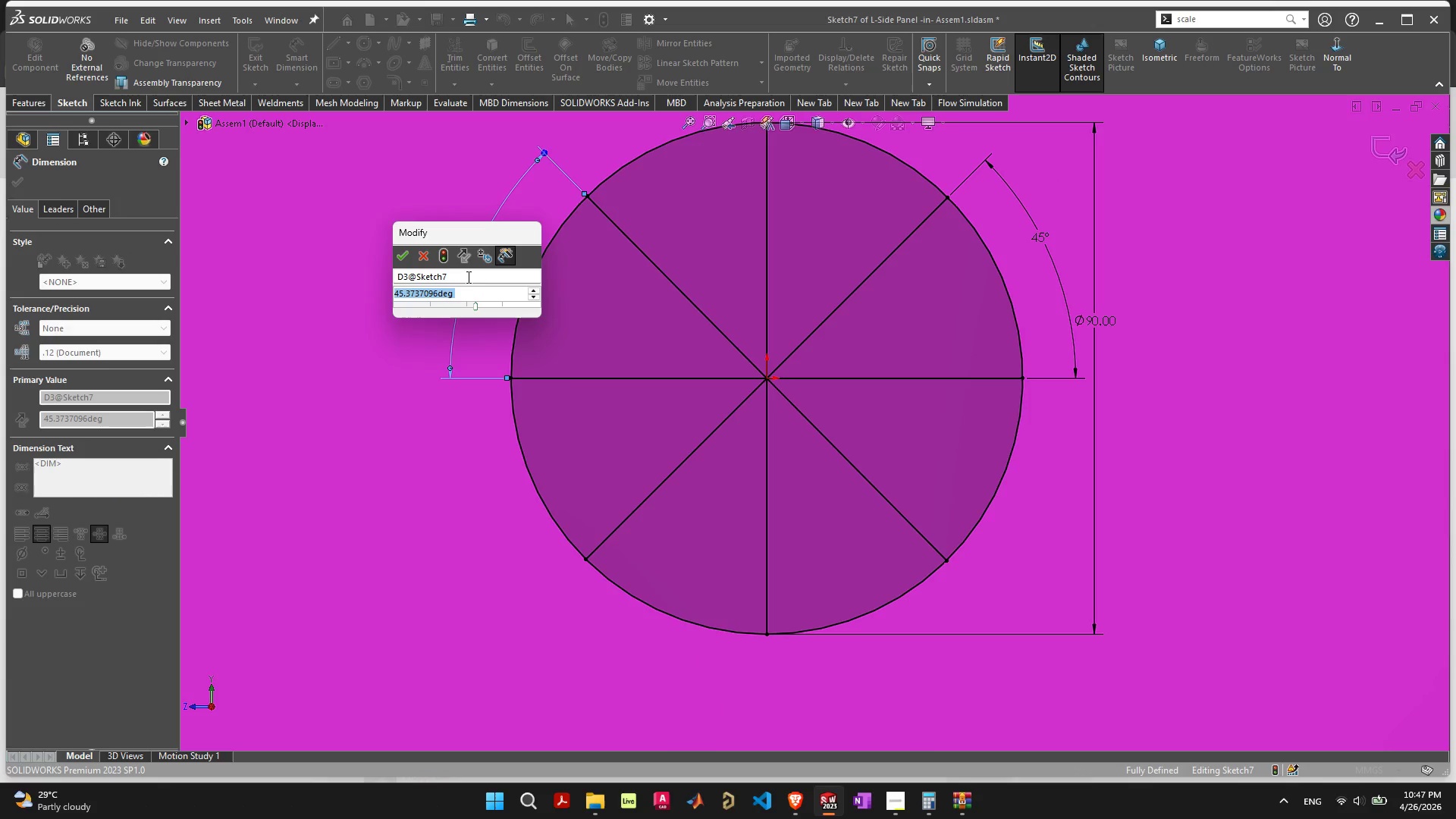 
type(45)
 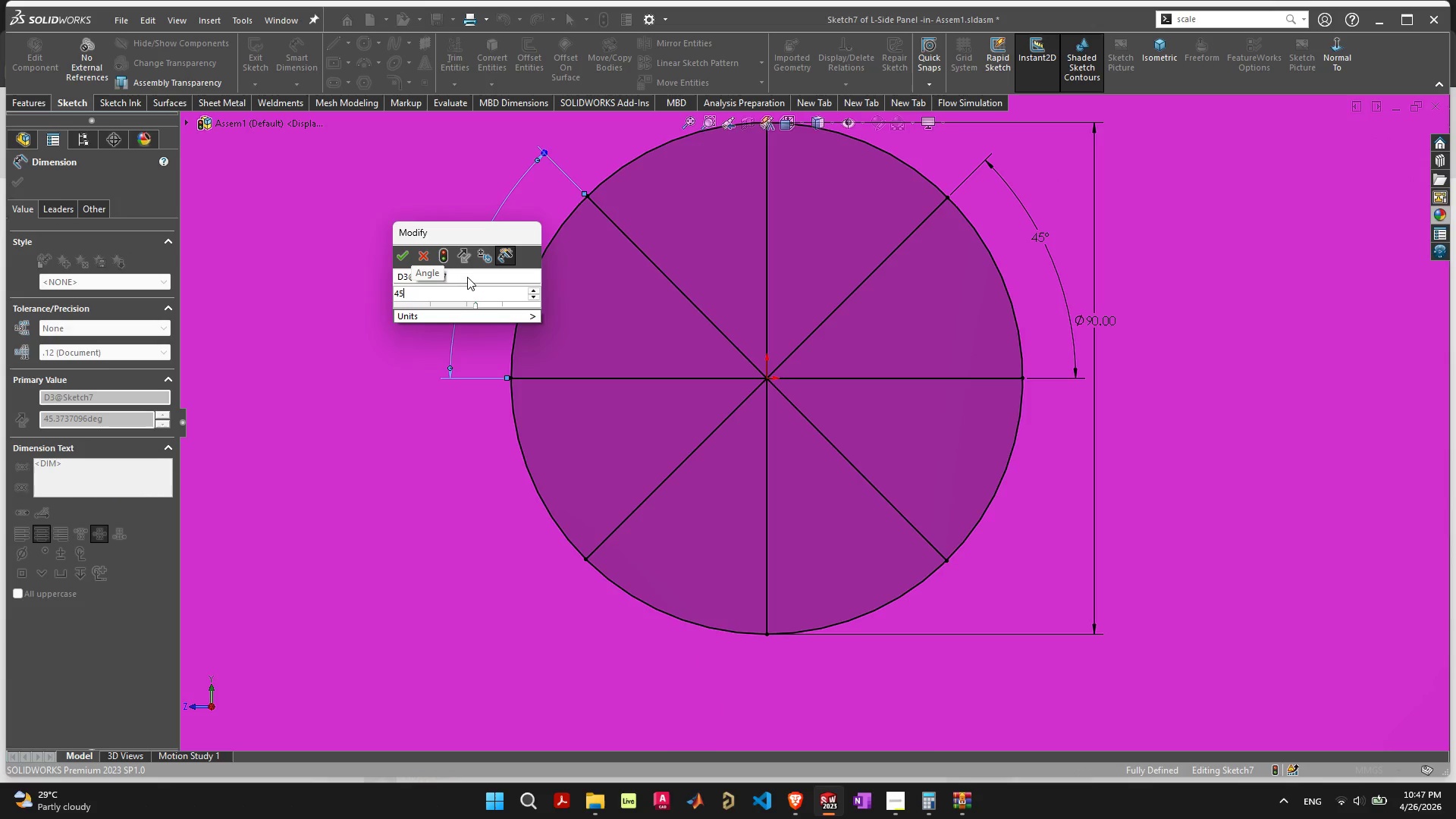 
key(Enter)
 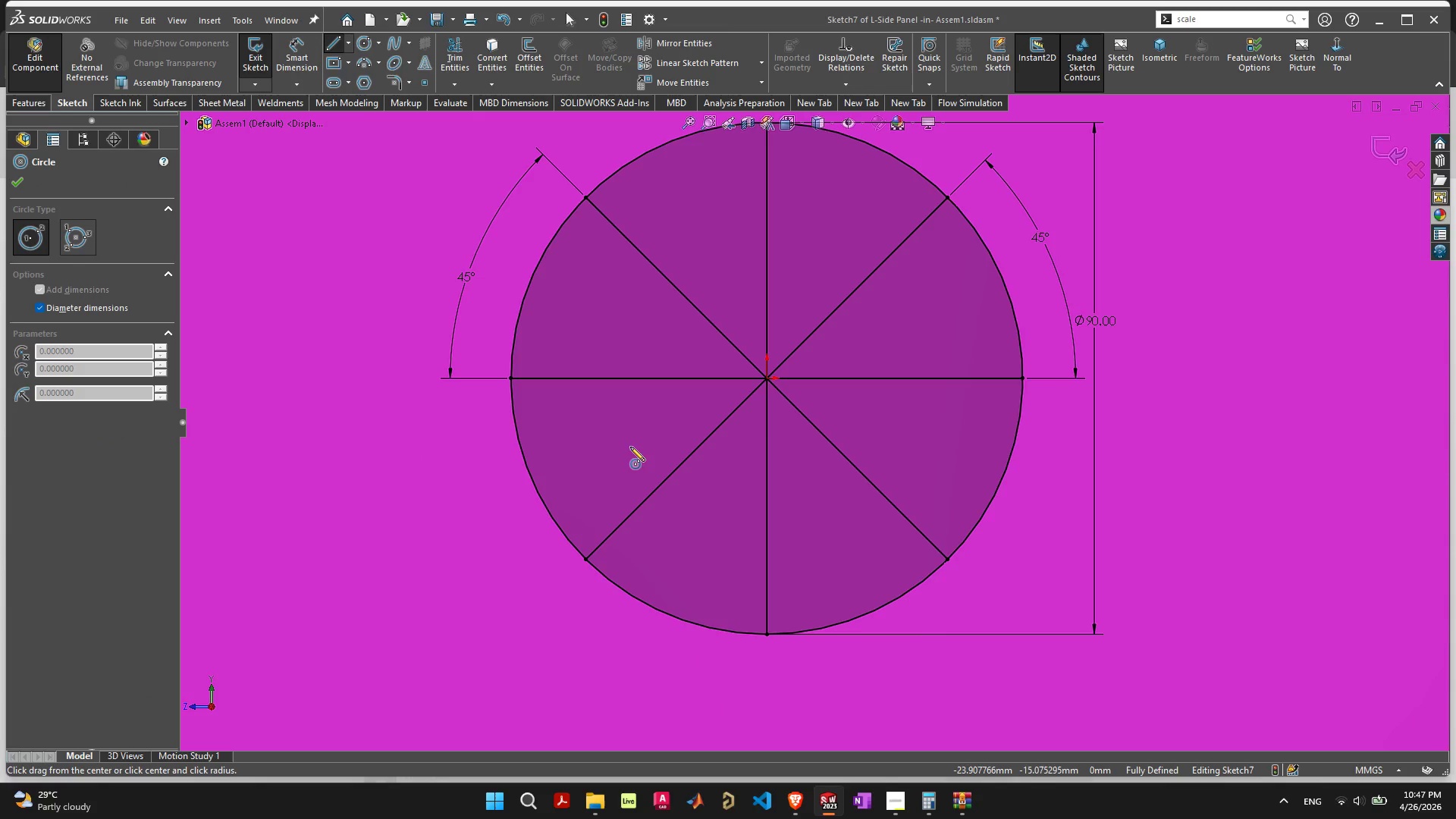 
wait(6.05)
 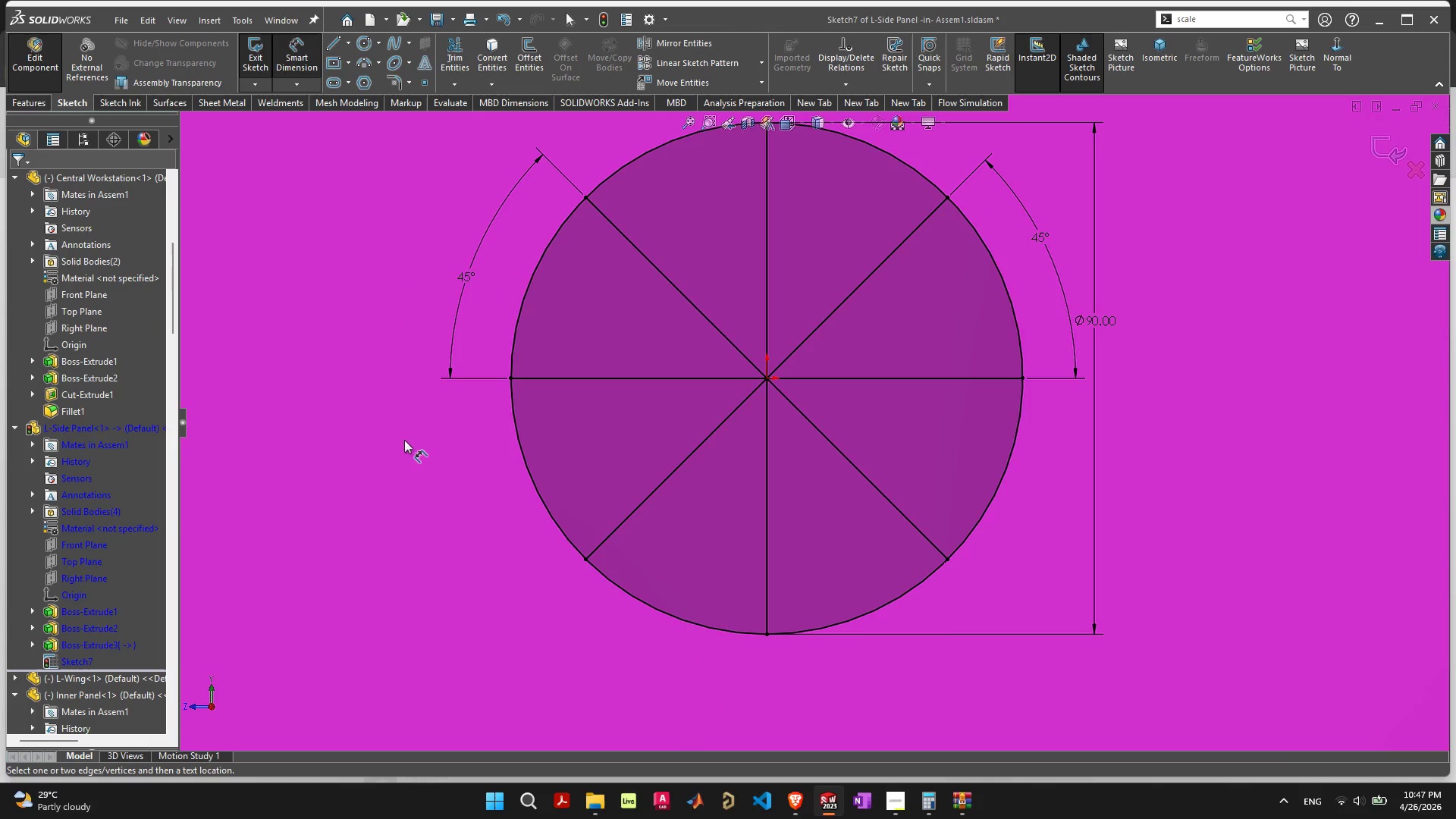 
left_click_drag(start_coordinate=[770, 379], to_coordinate=[927, 516])
 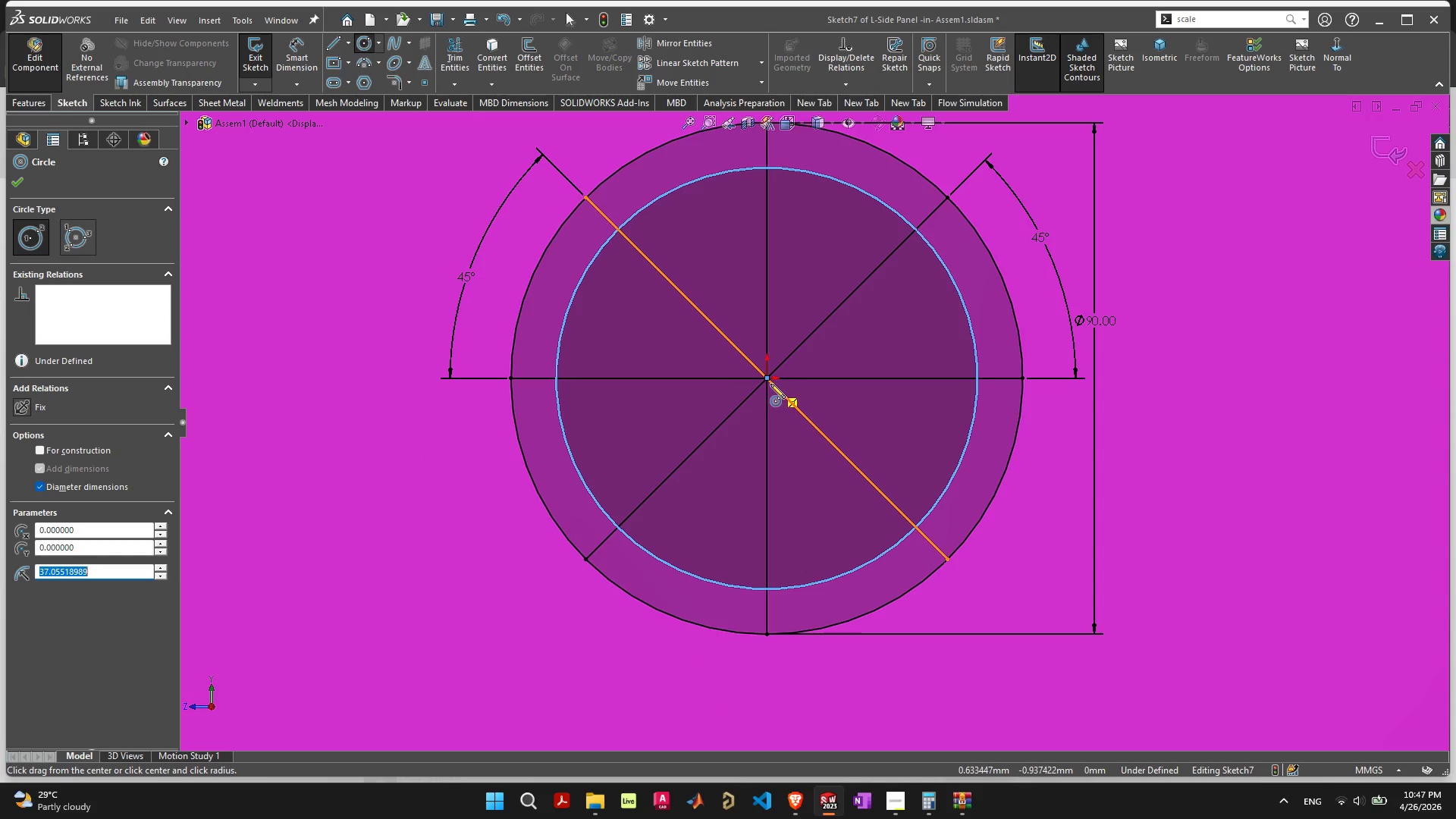 
left_click_drag(start_coordinate=[770, 382], to_coordinate=[864, 464])
 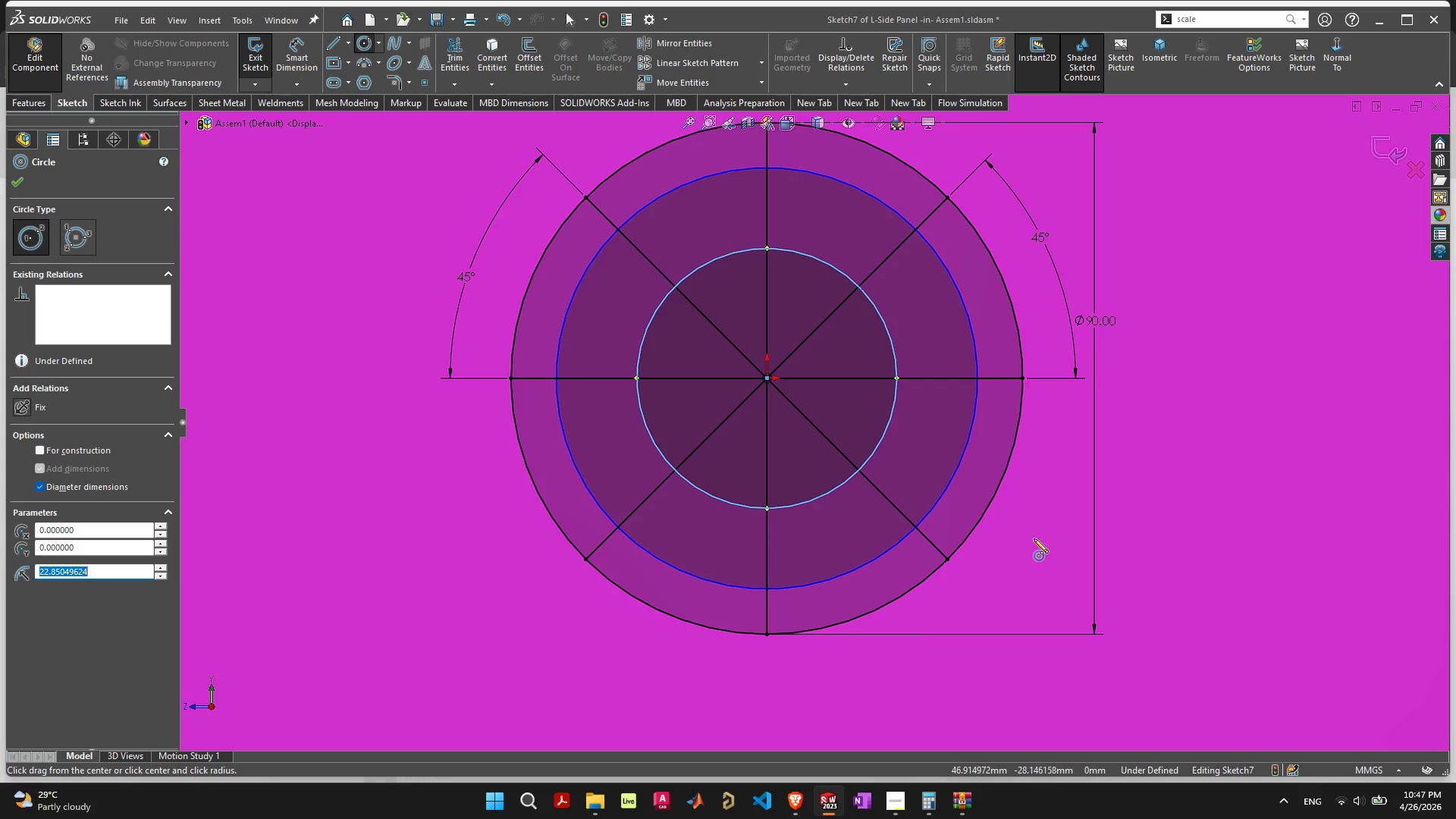 
key(Escape)
 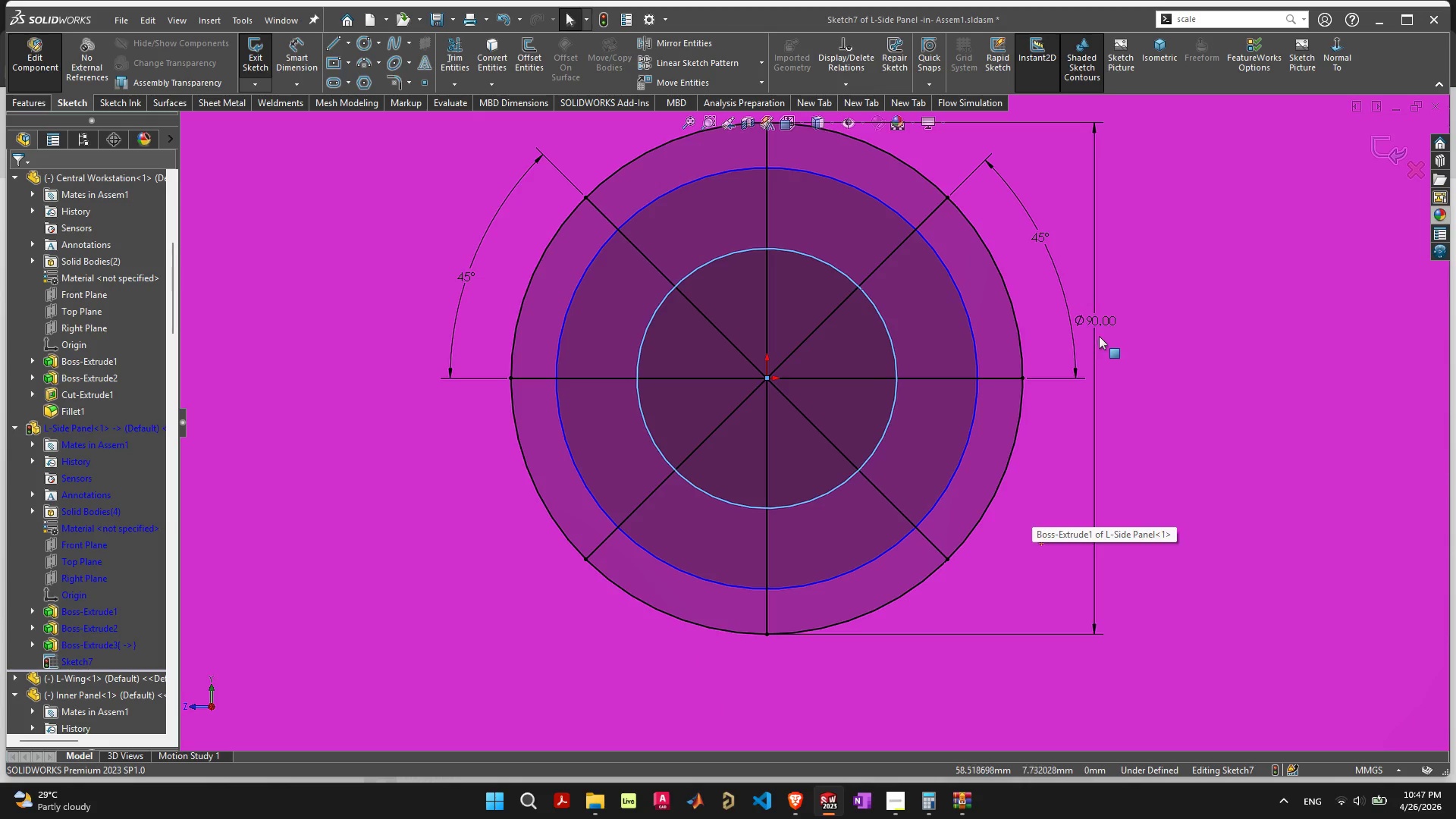 
double_click([1101, 320])
 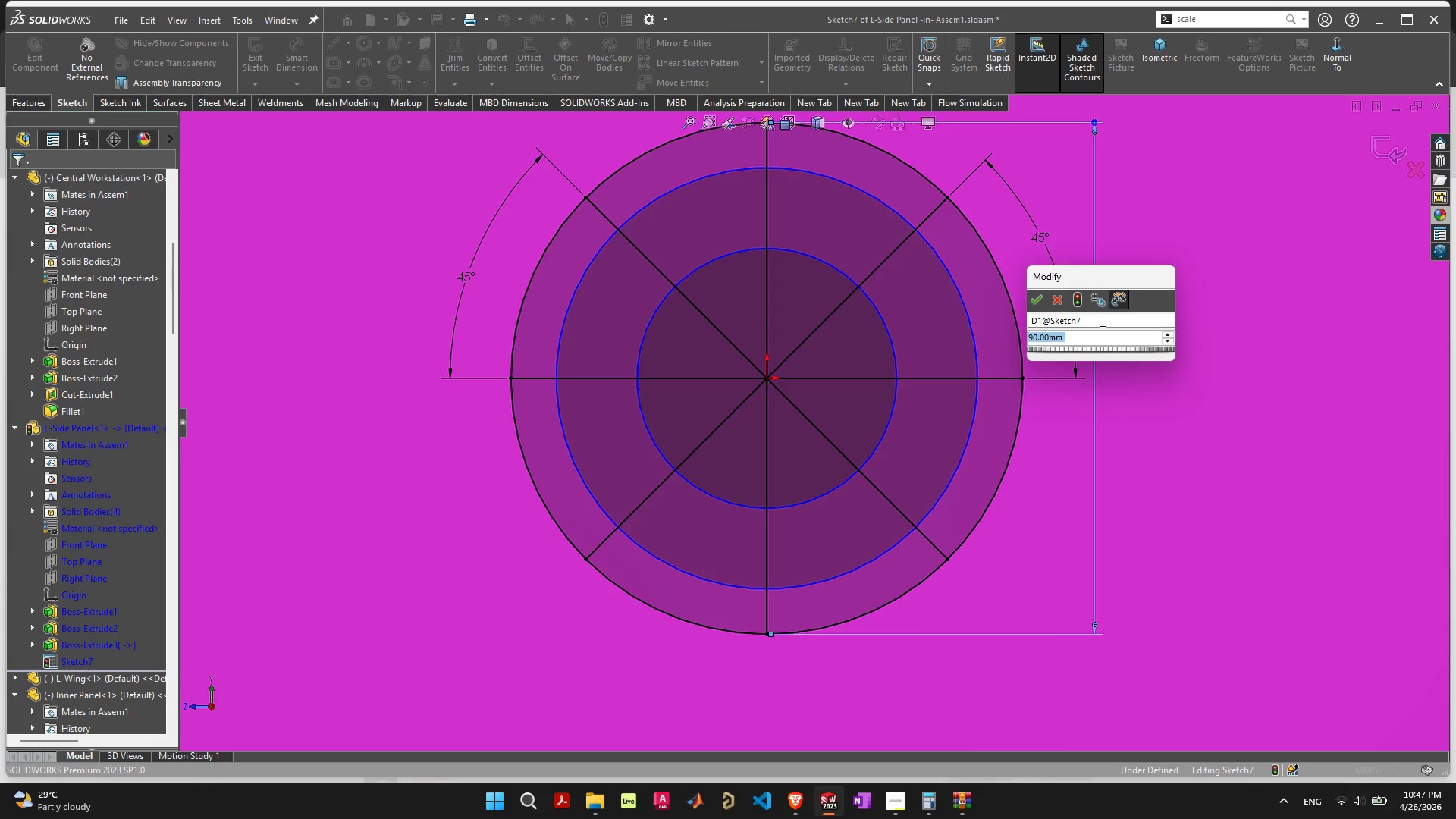 
type(100)
 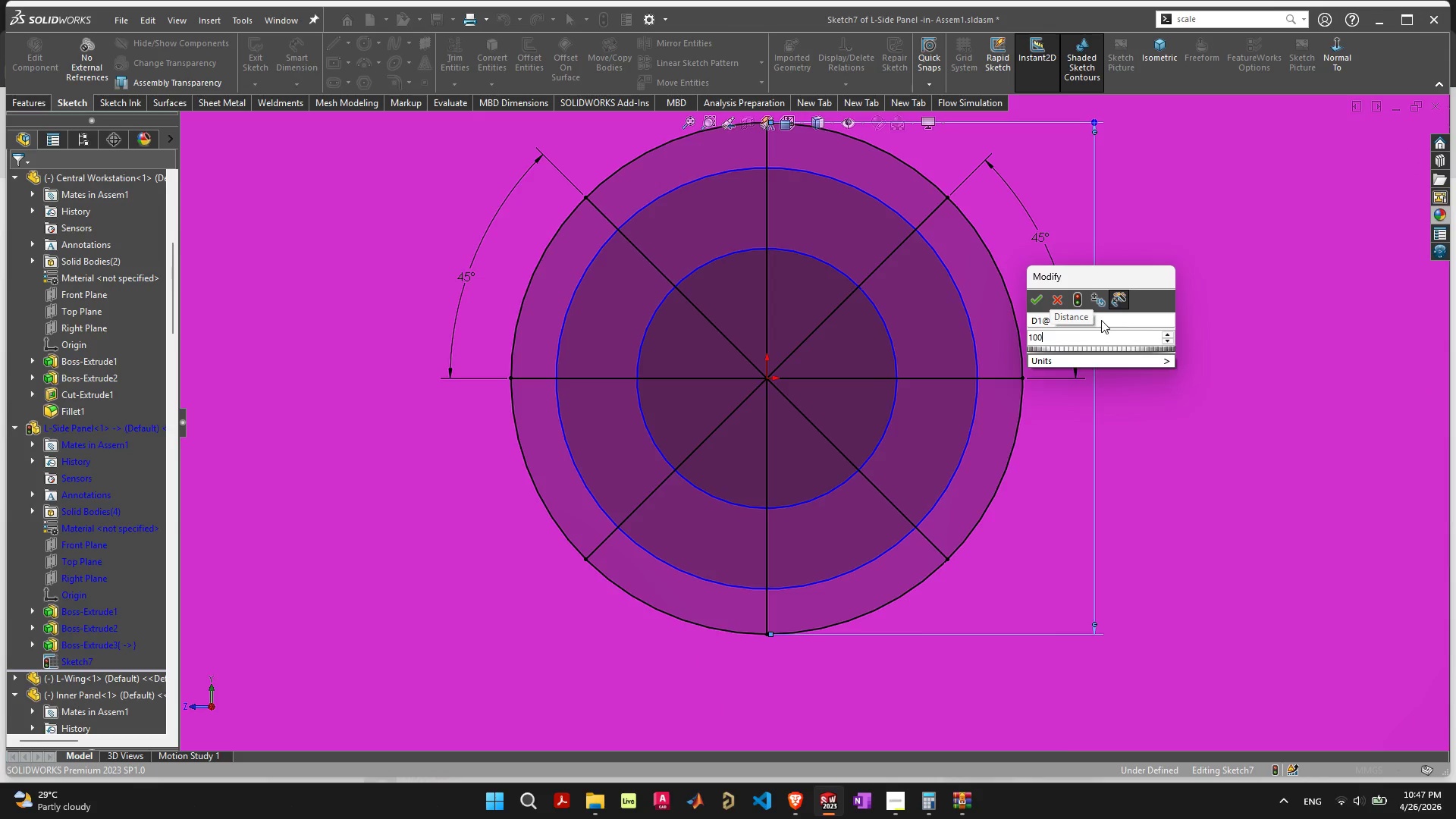 
key(Enter)
 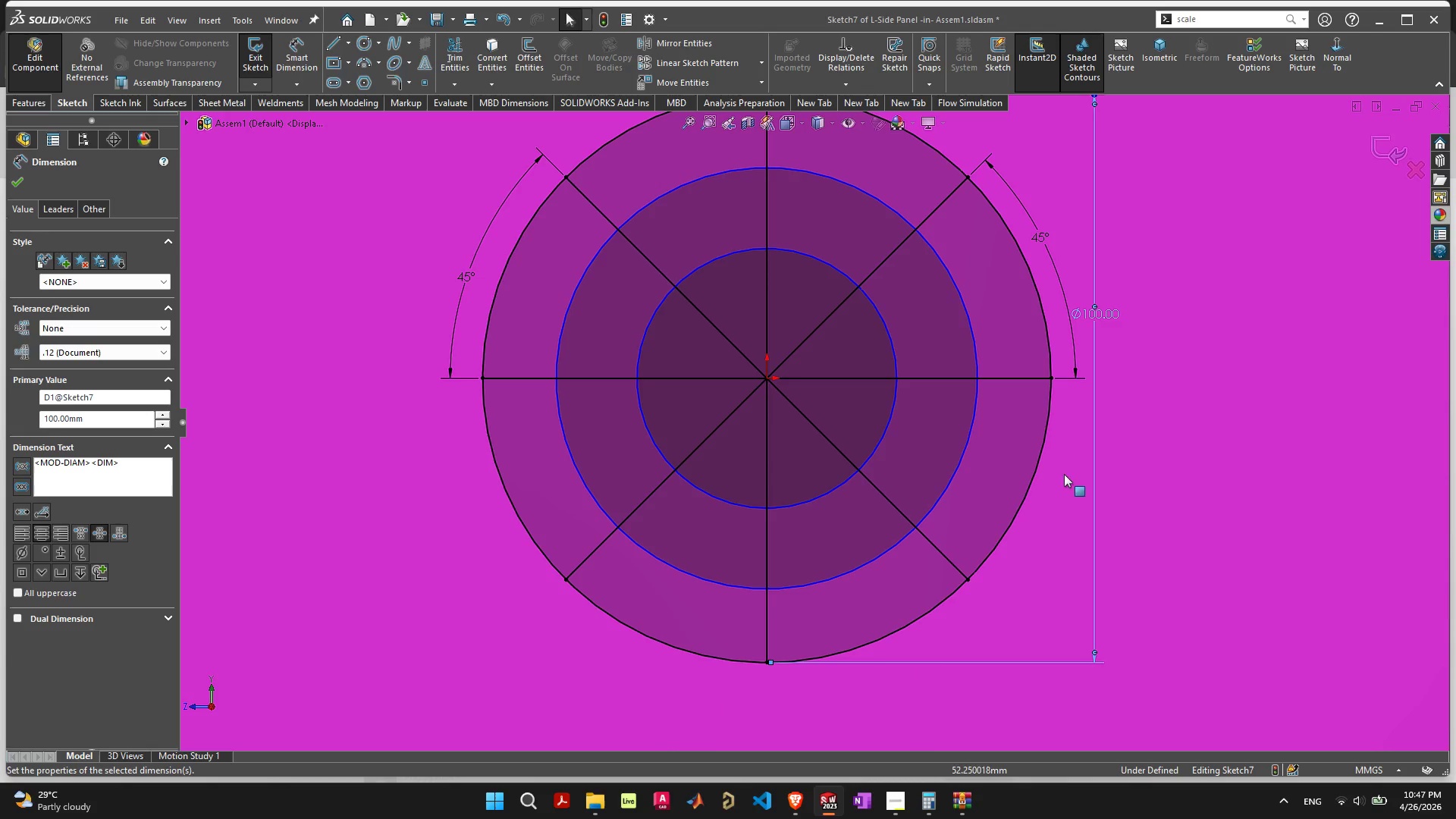 
wait(6.3)
 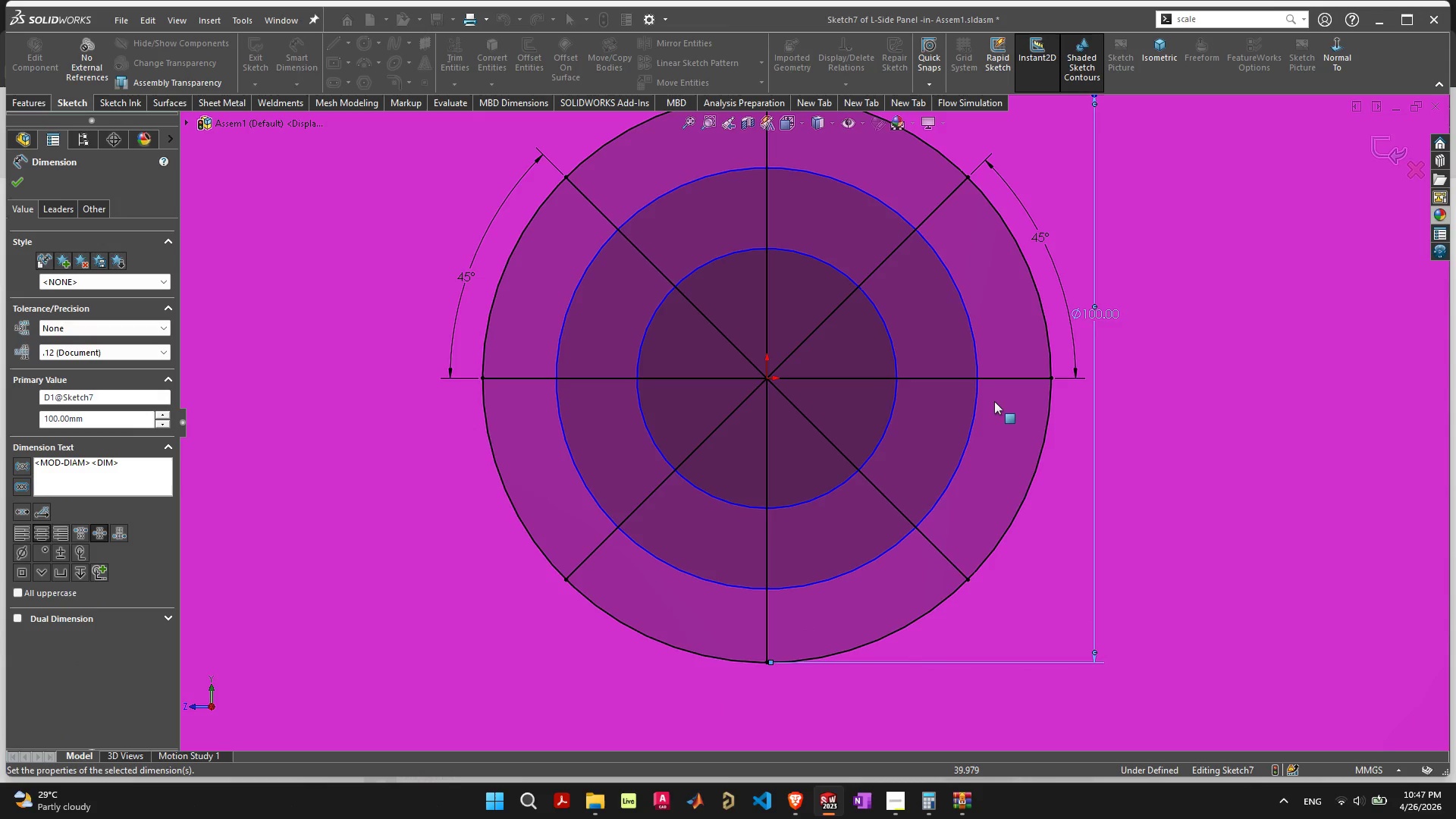 
left_click([968, 450])
 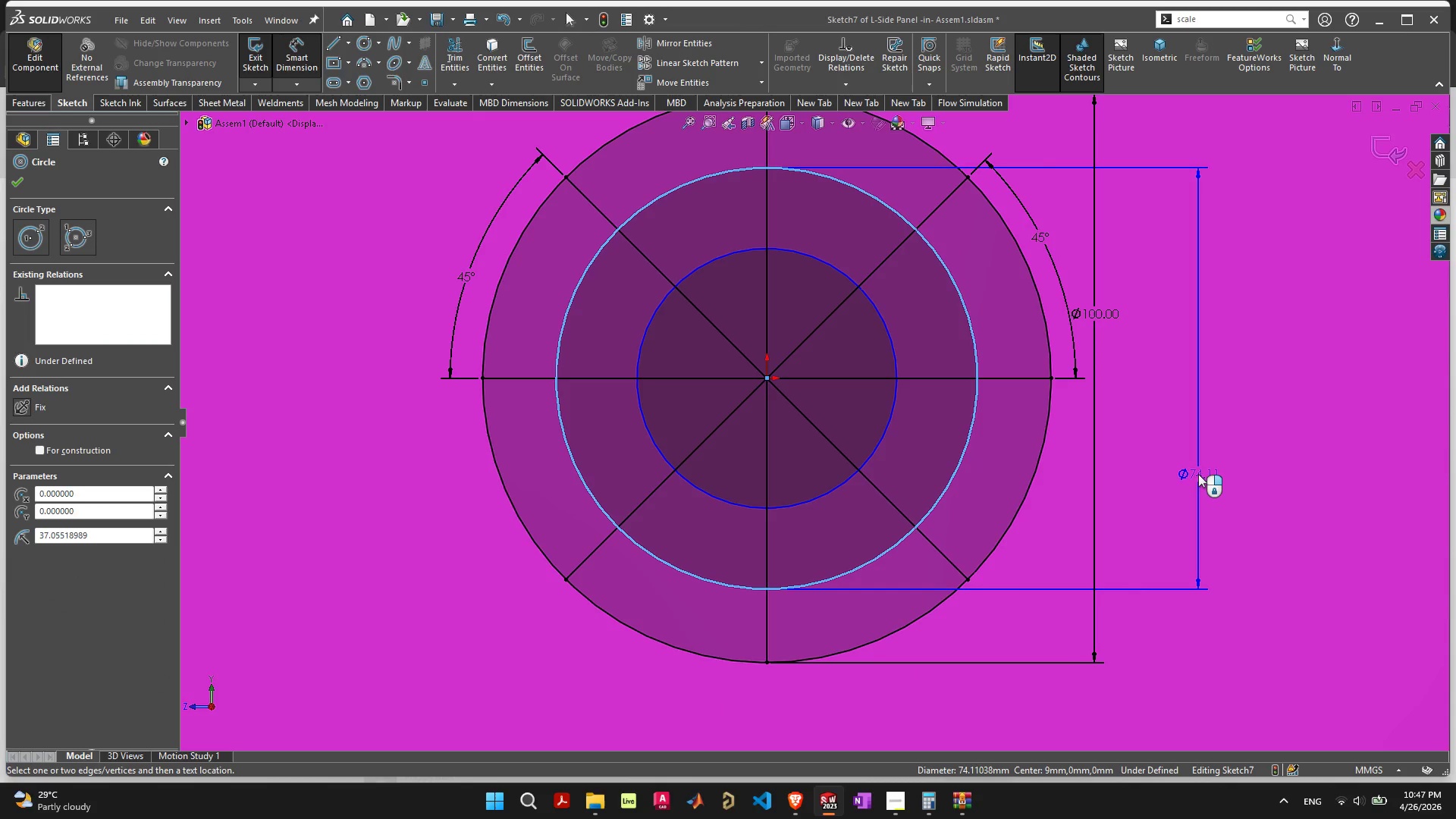 
left_click([1198, 474])
 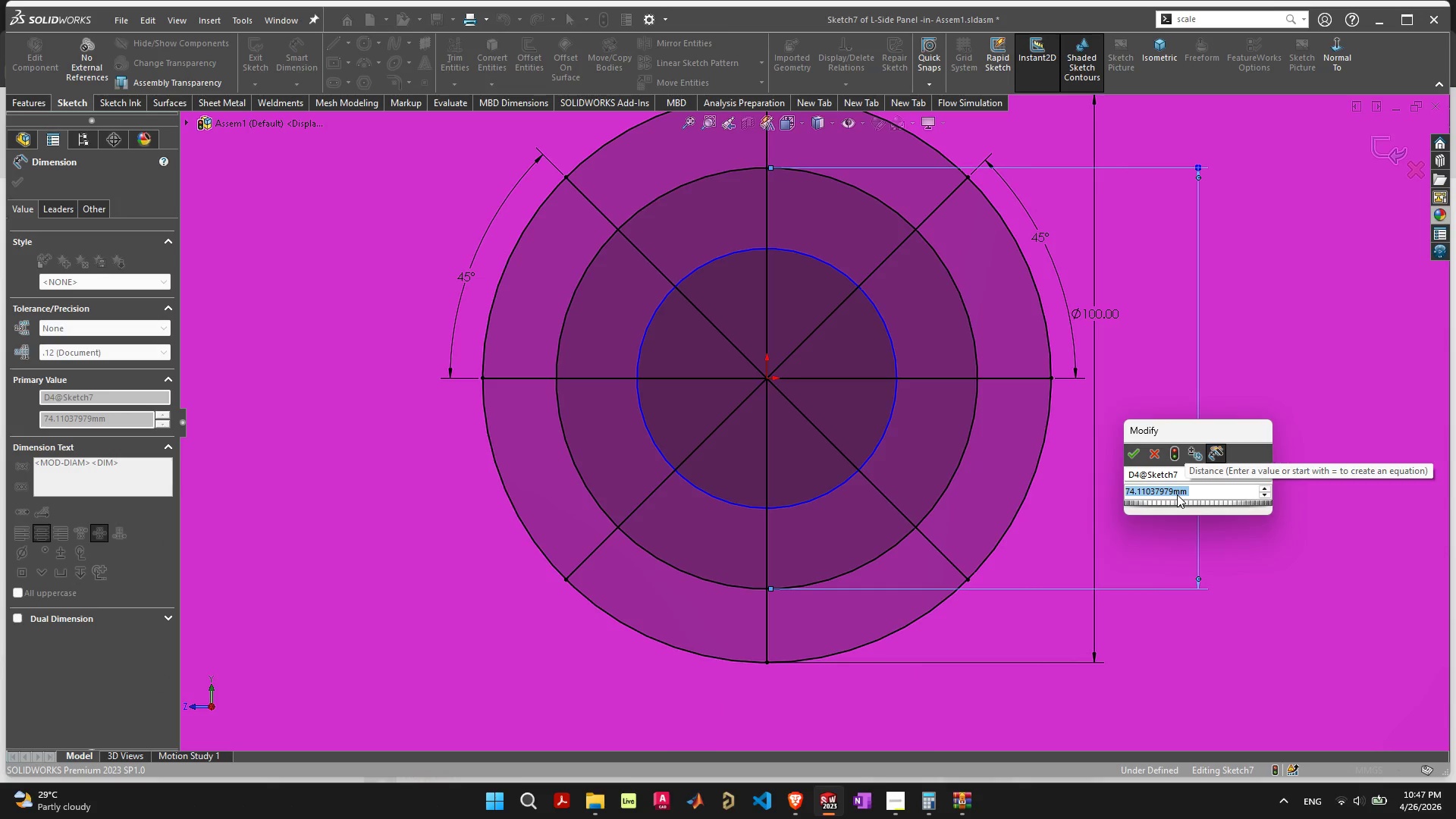 
type(75)
 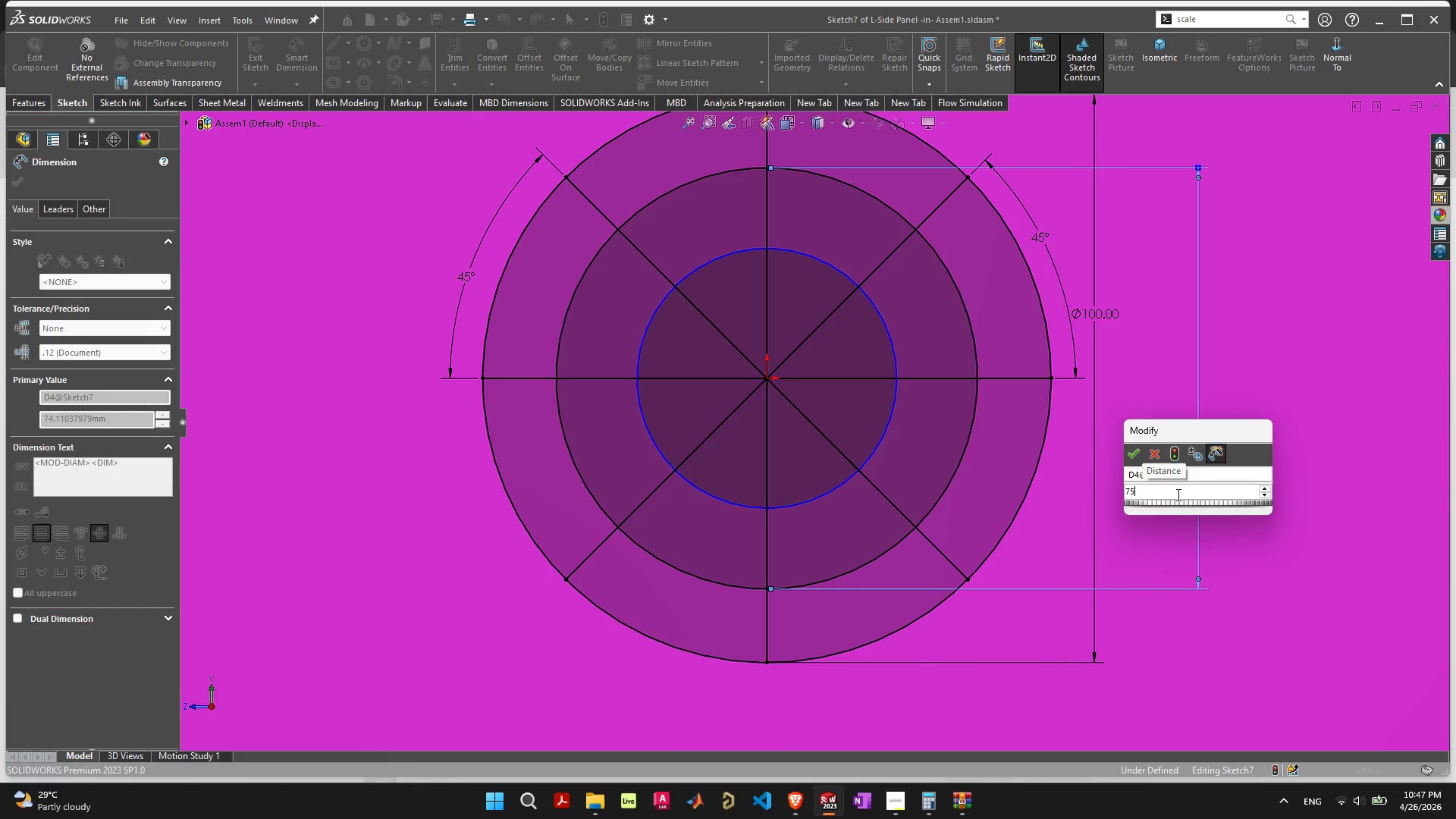 
key(Enter)
 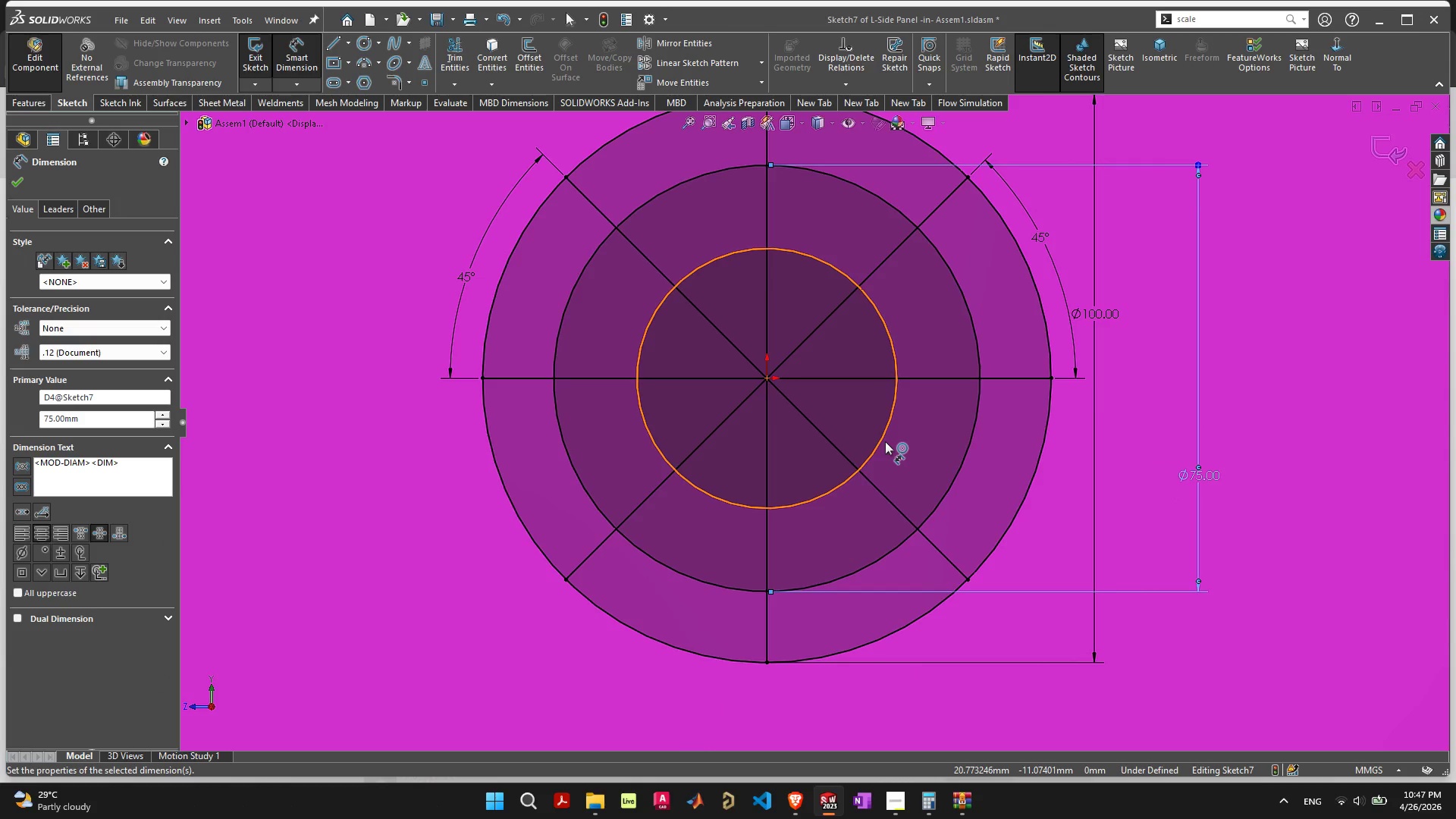 
left_click([882, 440])
 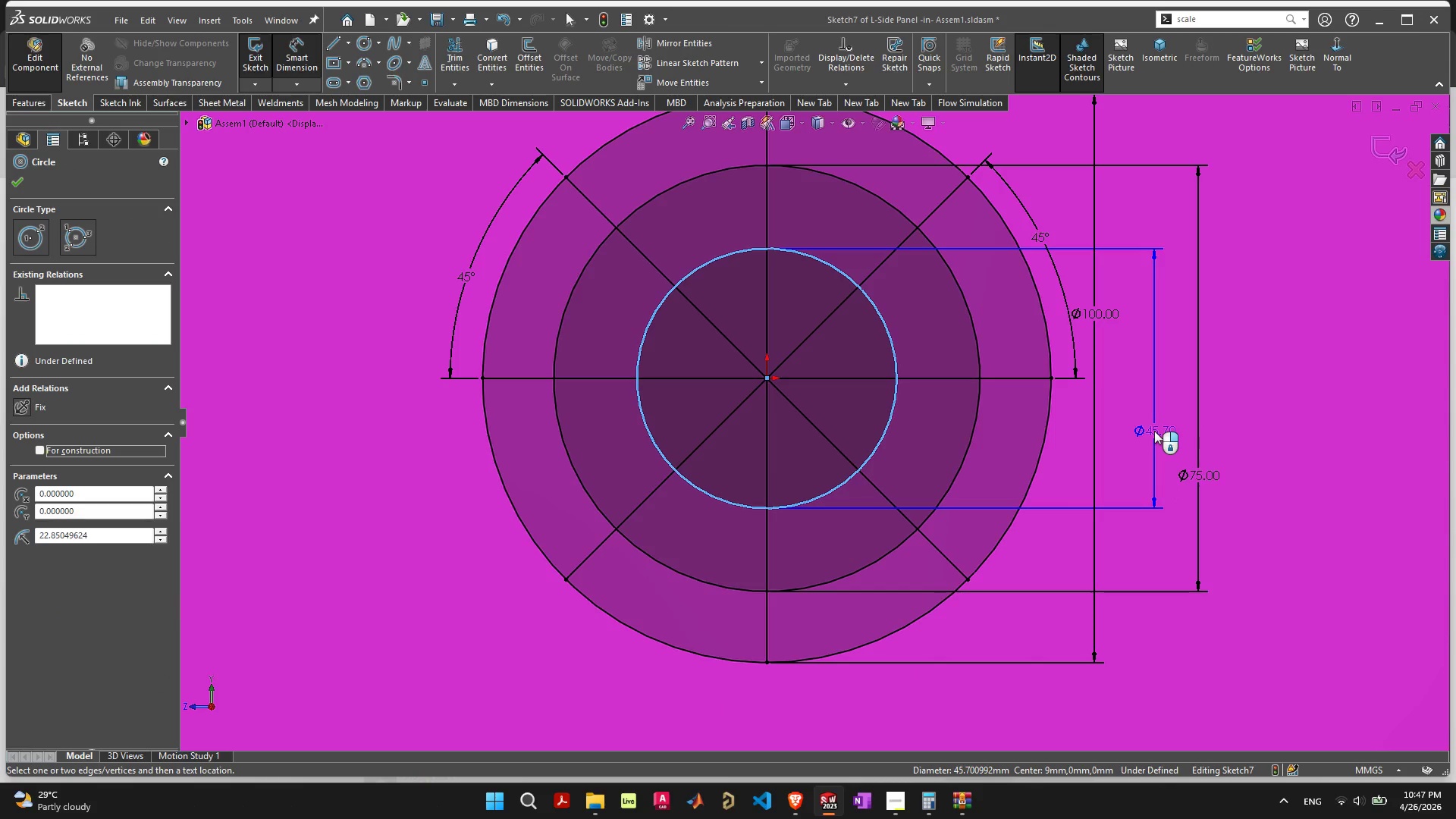 
left_click([1154, 431])
 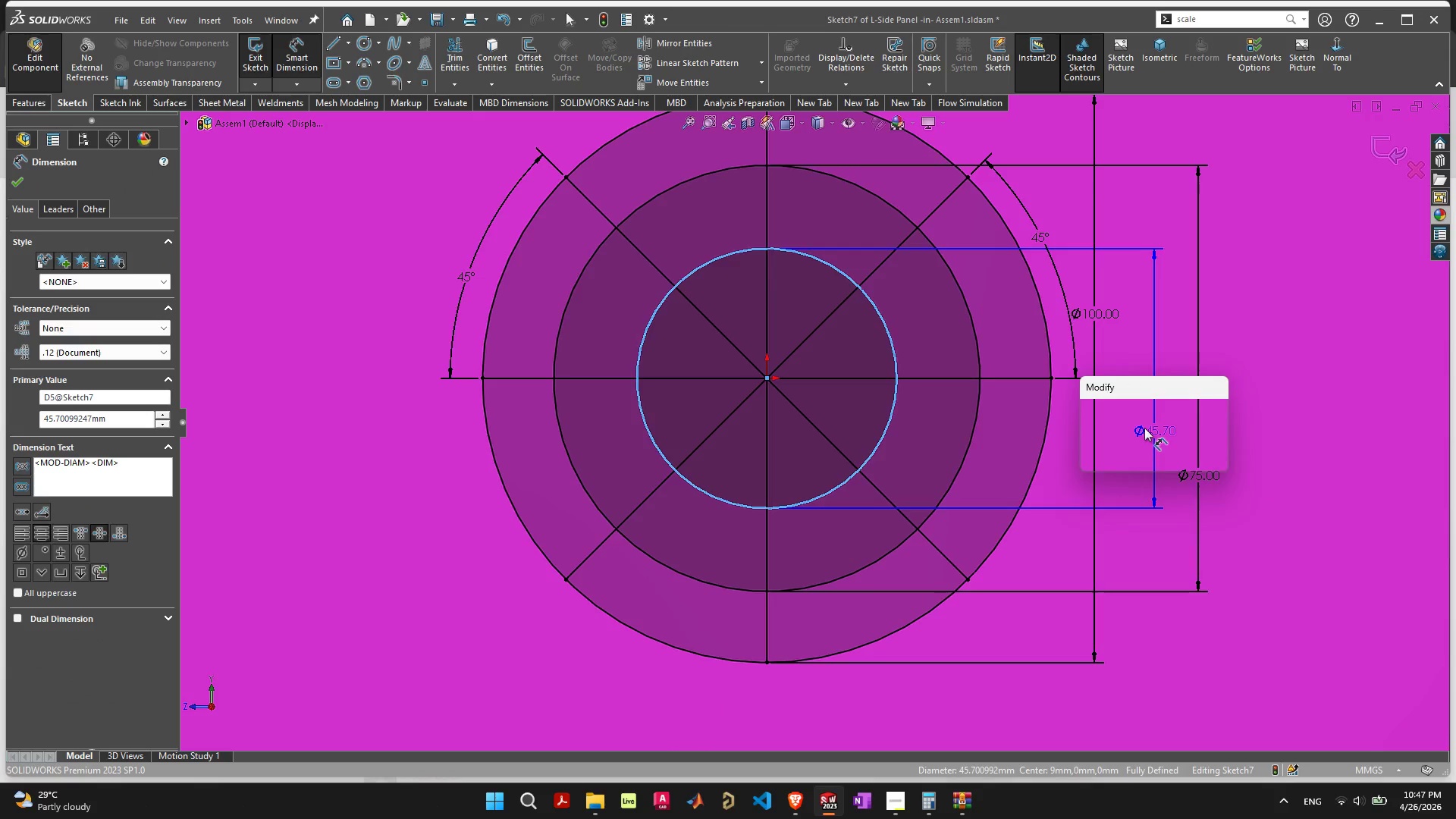 
type(40)
 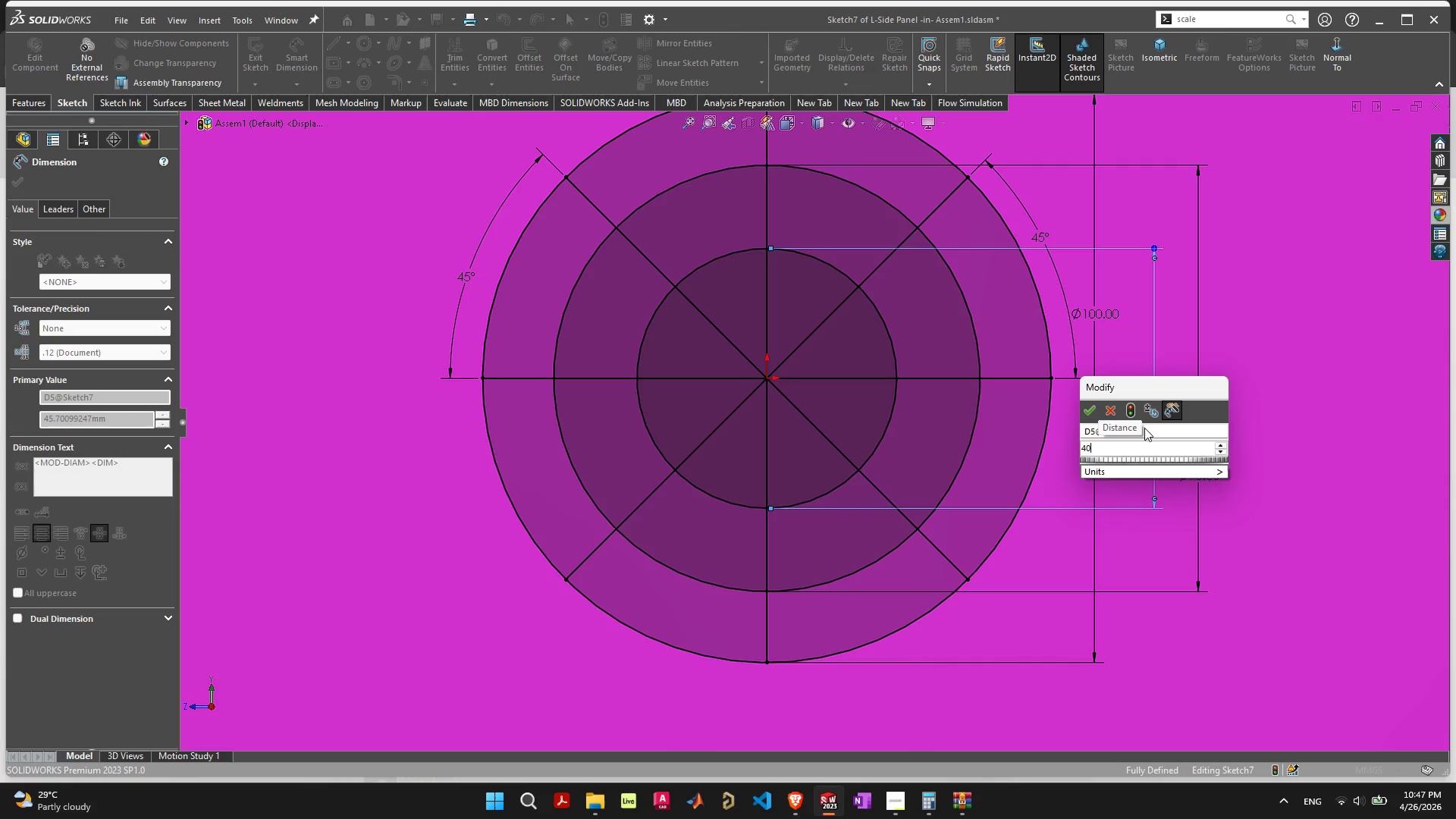 
key(Enter)
 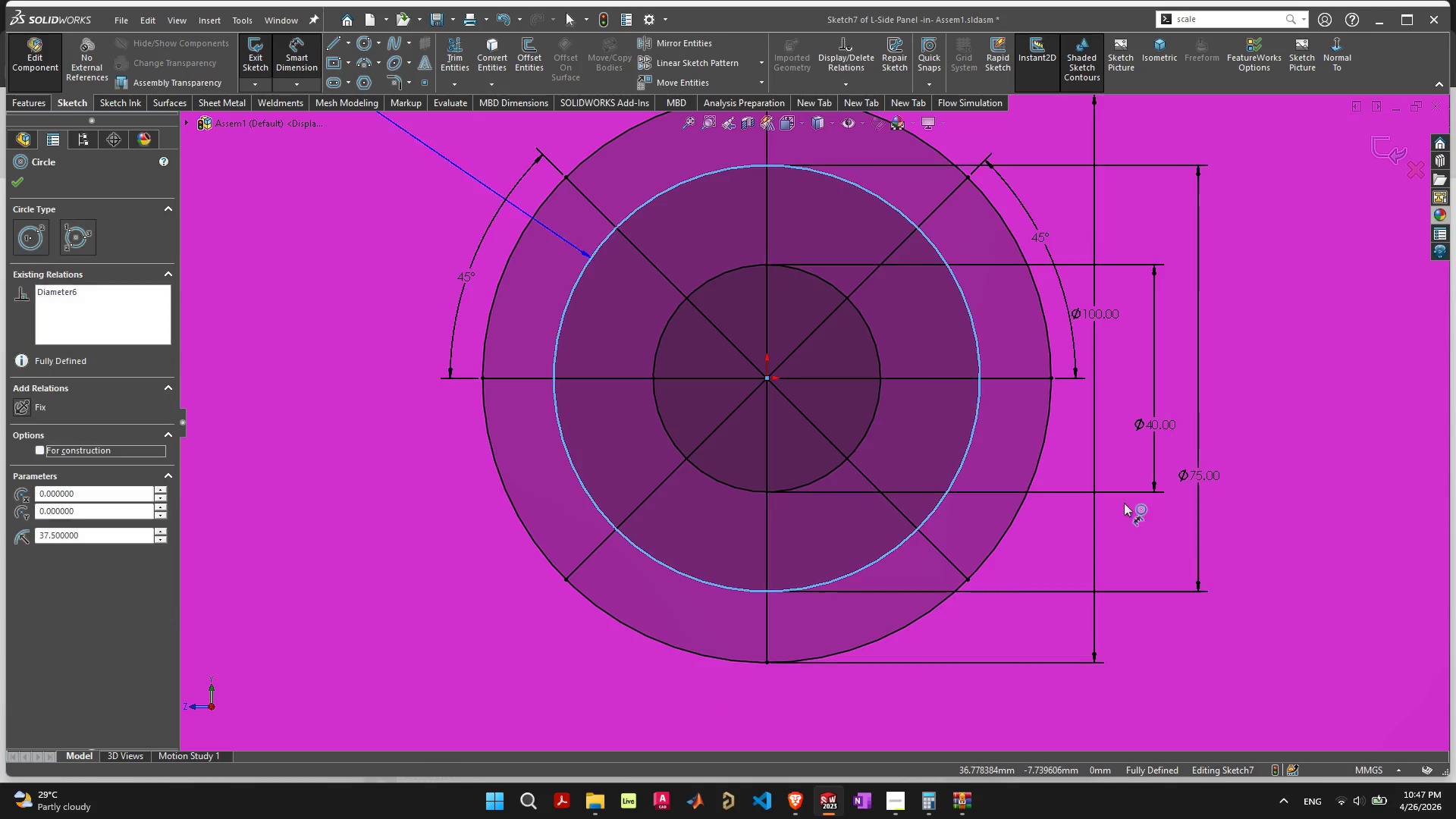 
key(Escape)
 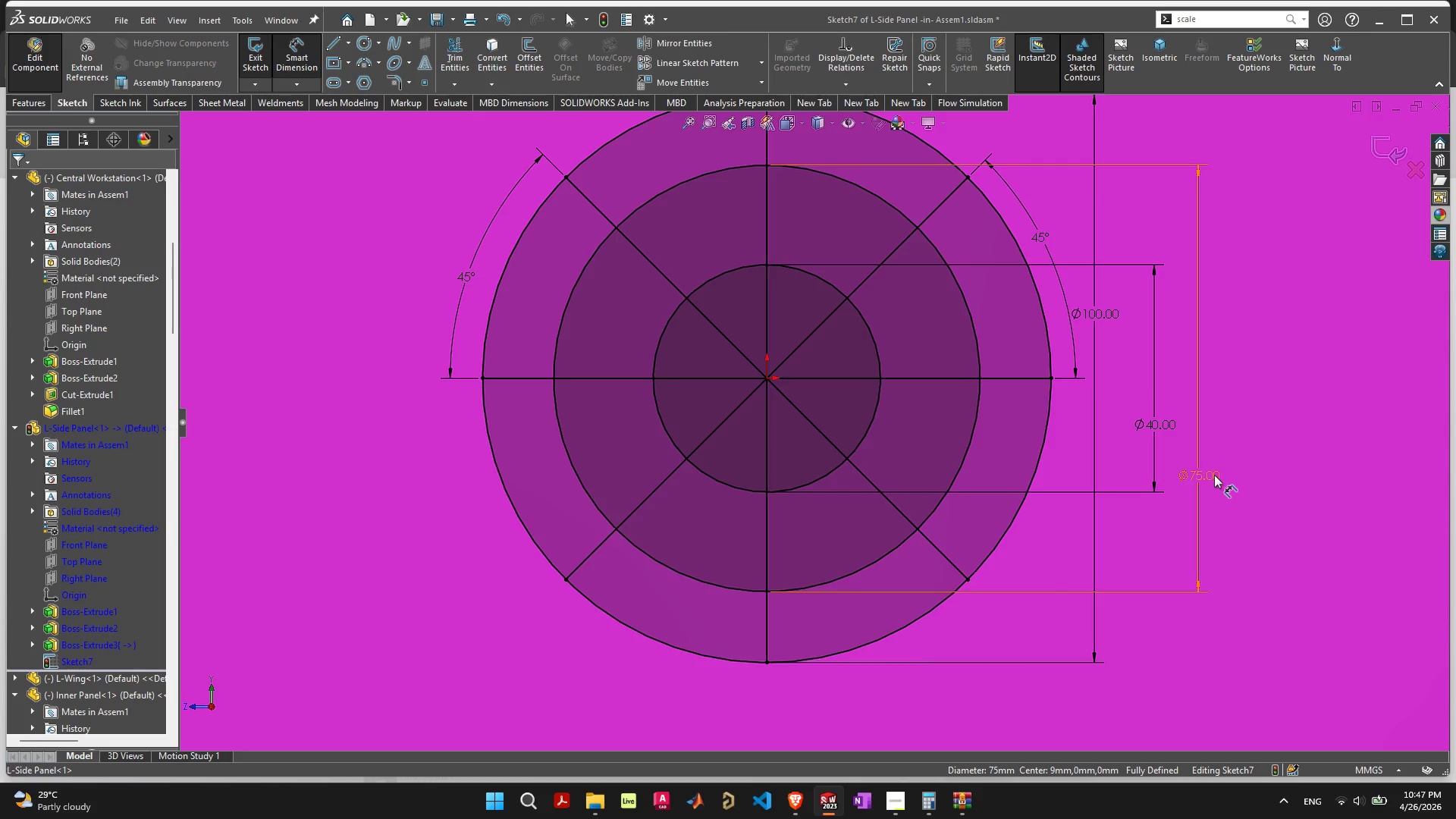 
double_click([1214, 475])
 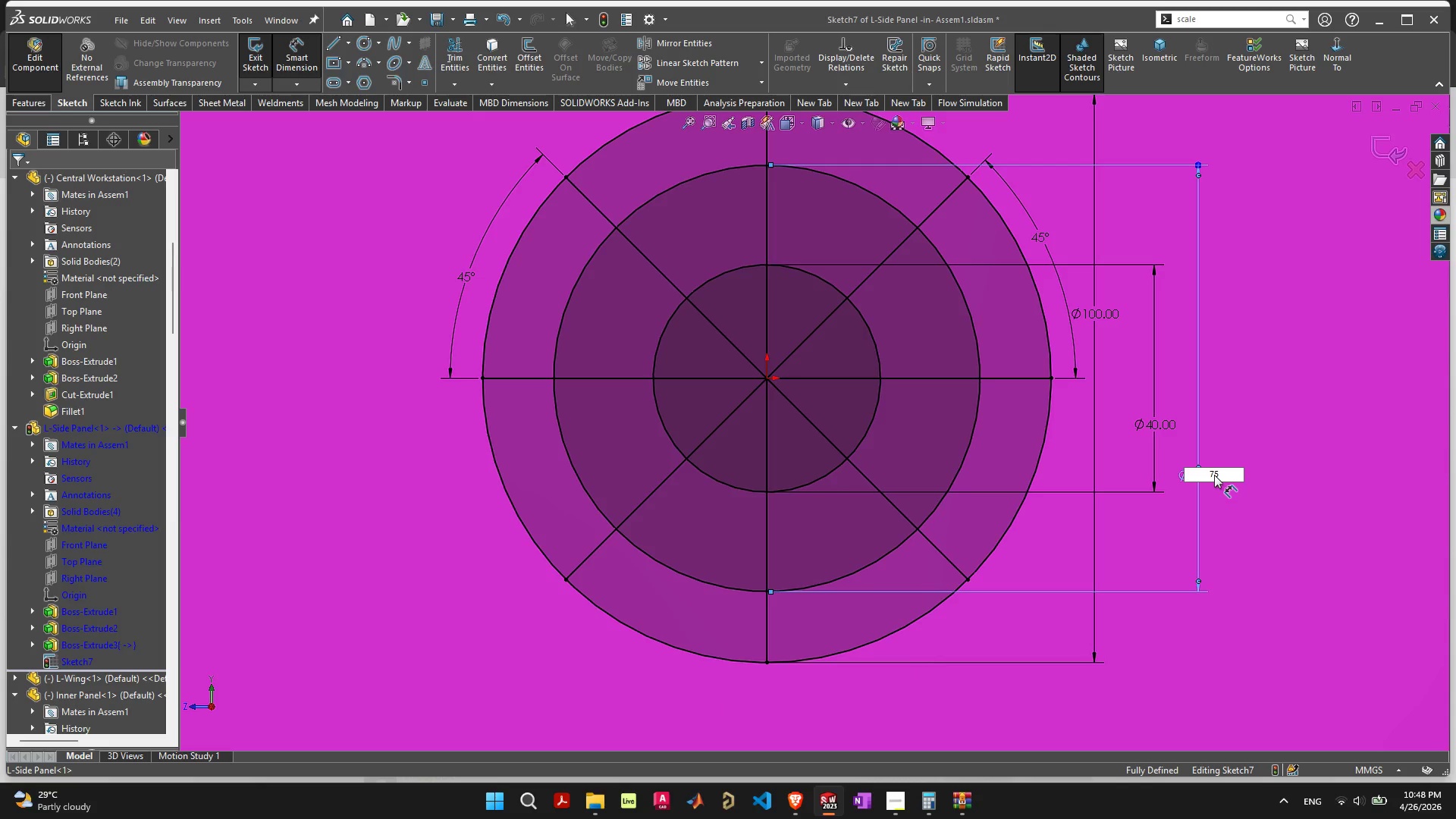 
type(60)
 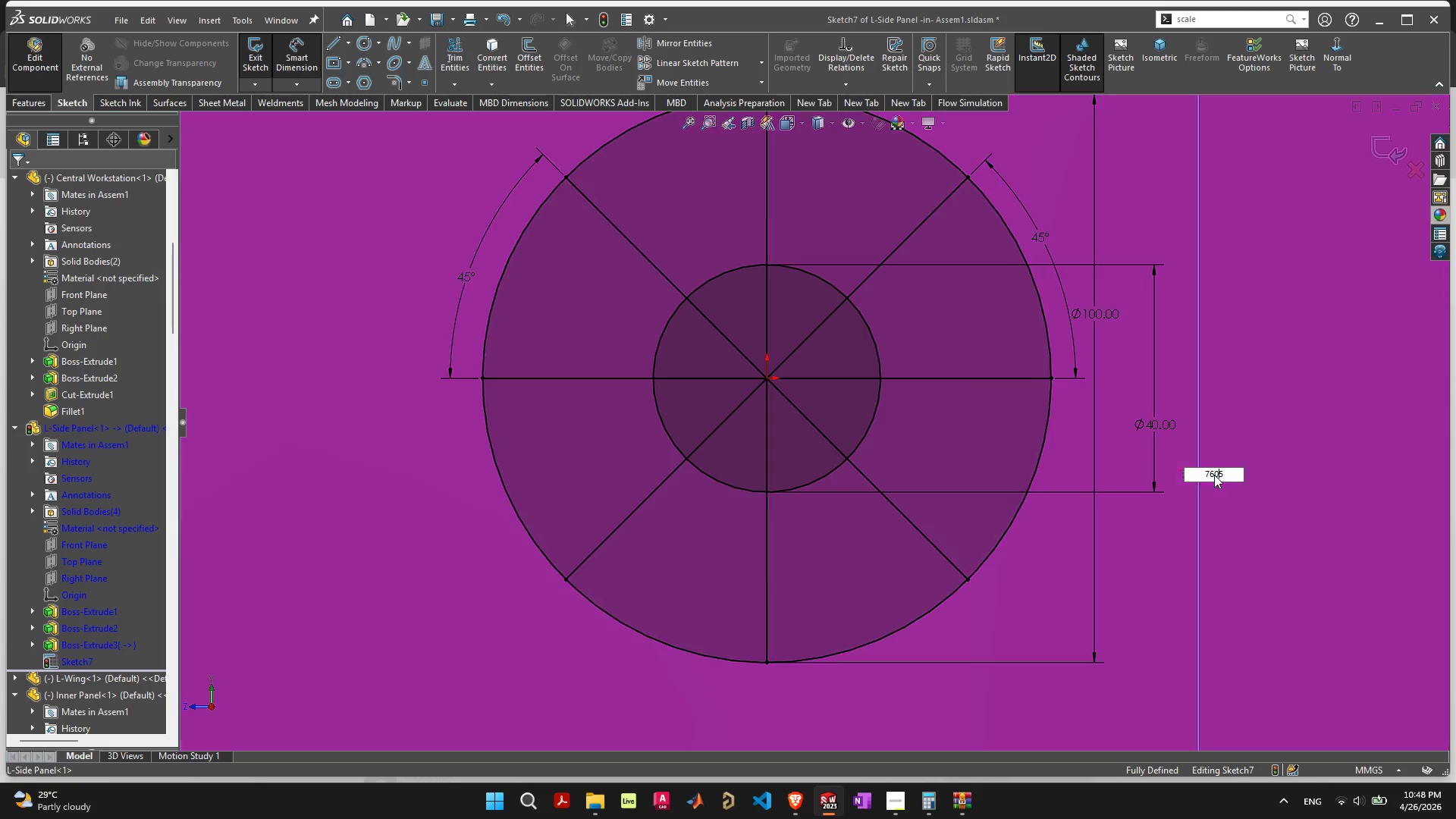 
key(Enter)
 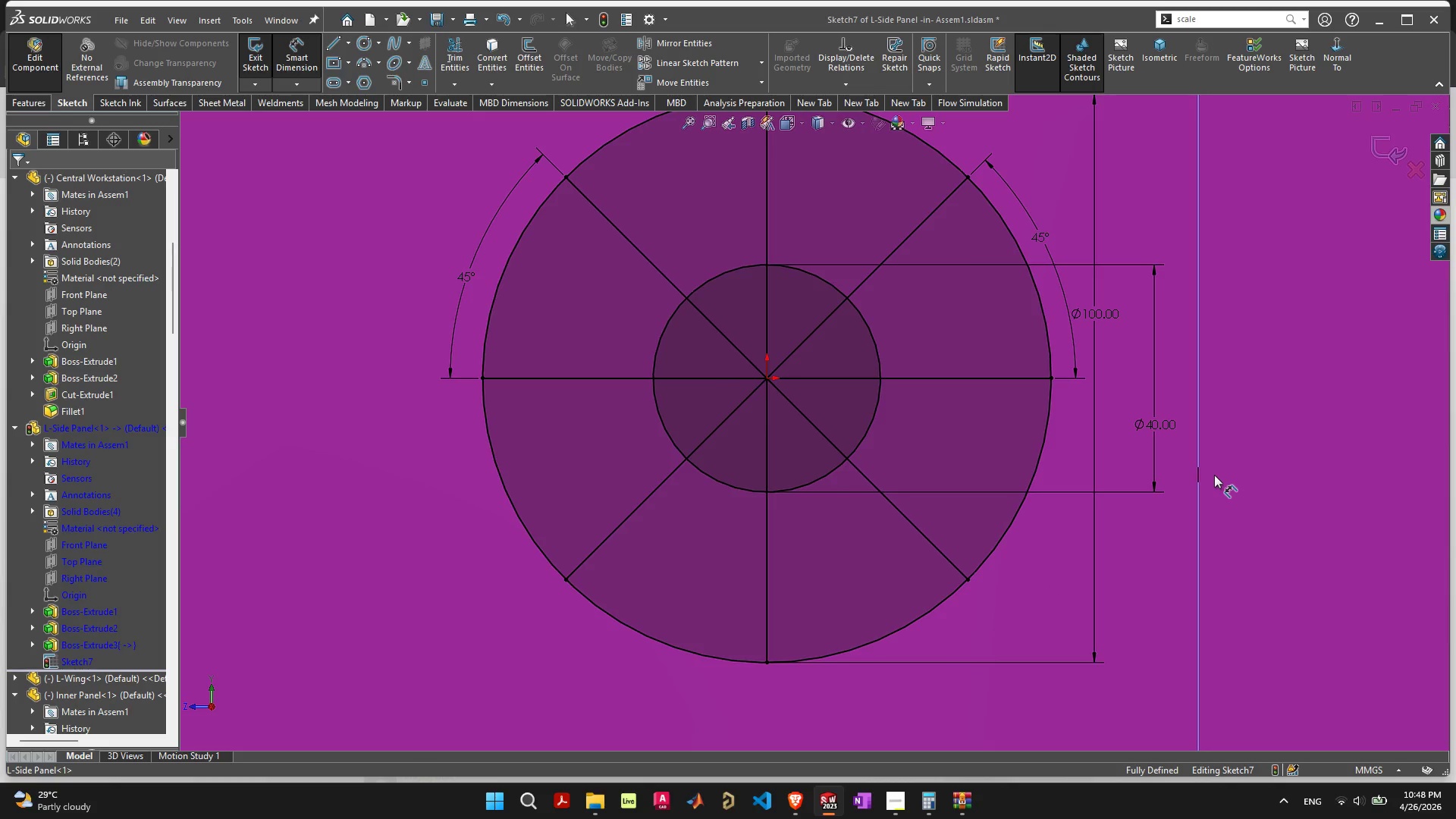 
key(Control+Z)
 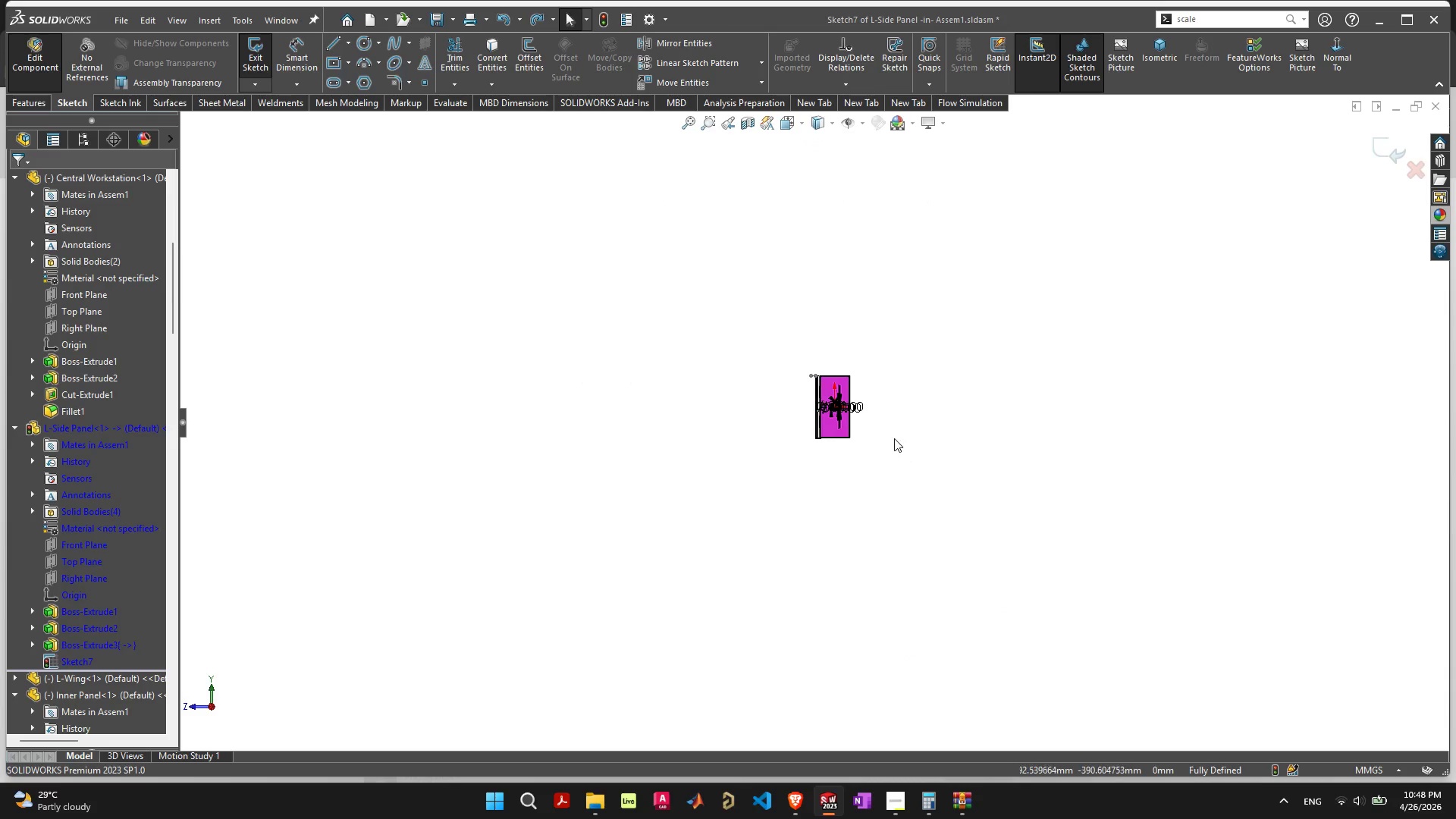 
scroll: coordinate [898, 425], scroll_direction: up, amount: 23.0
 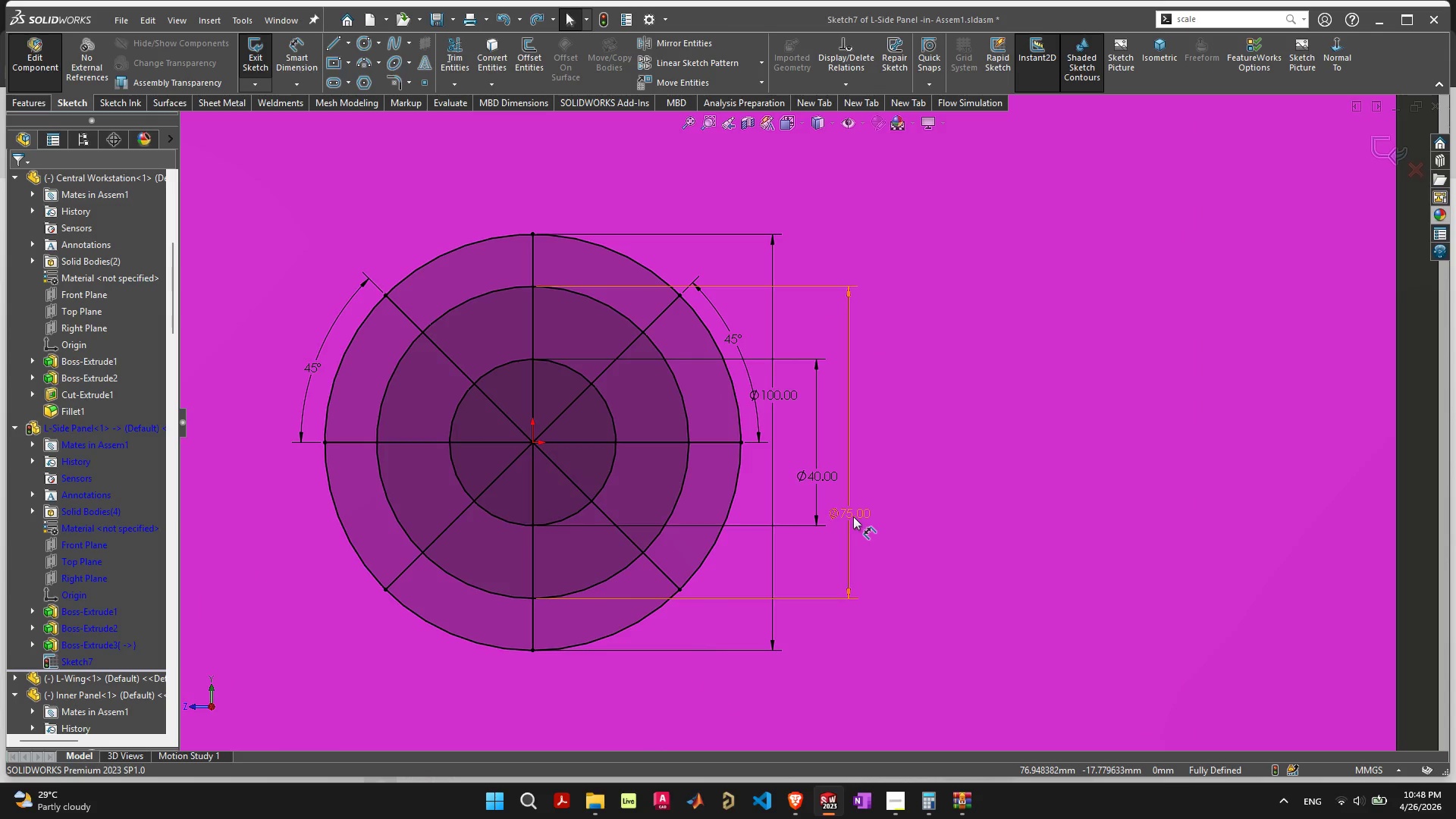 
double_click([853, 516])
 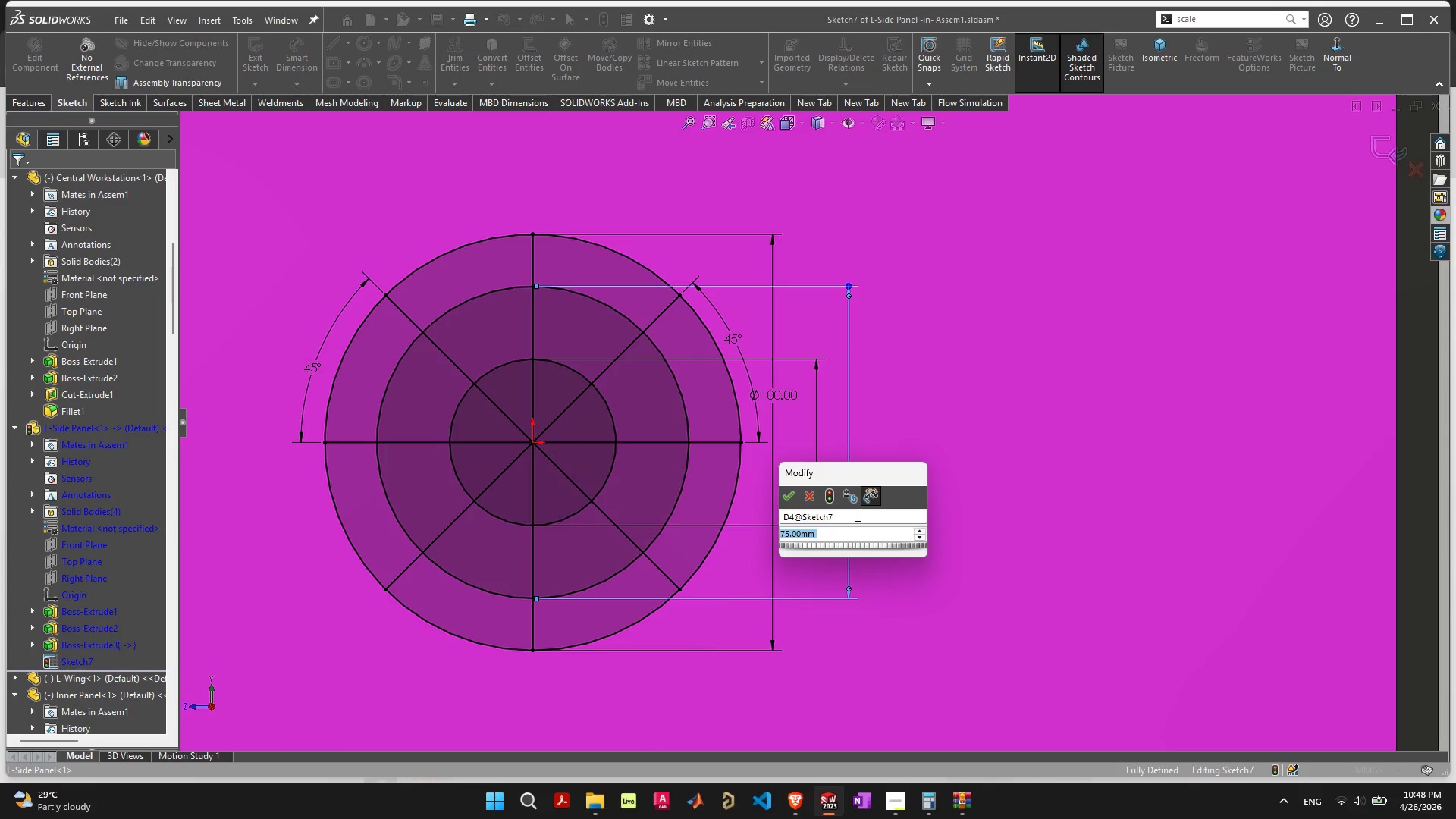 
type(60)
 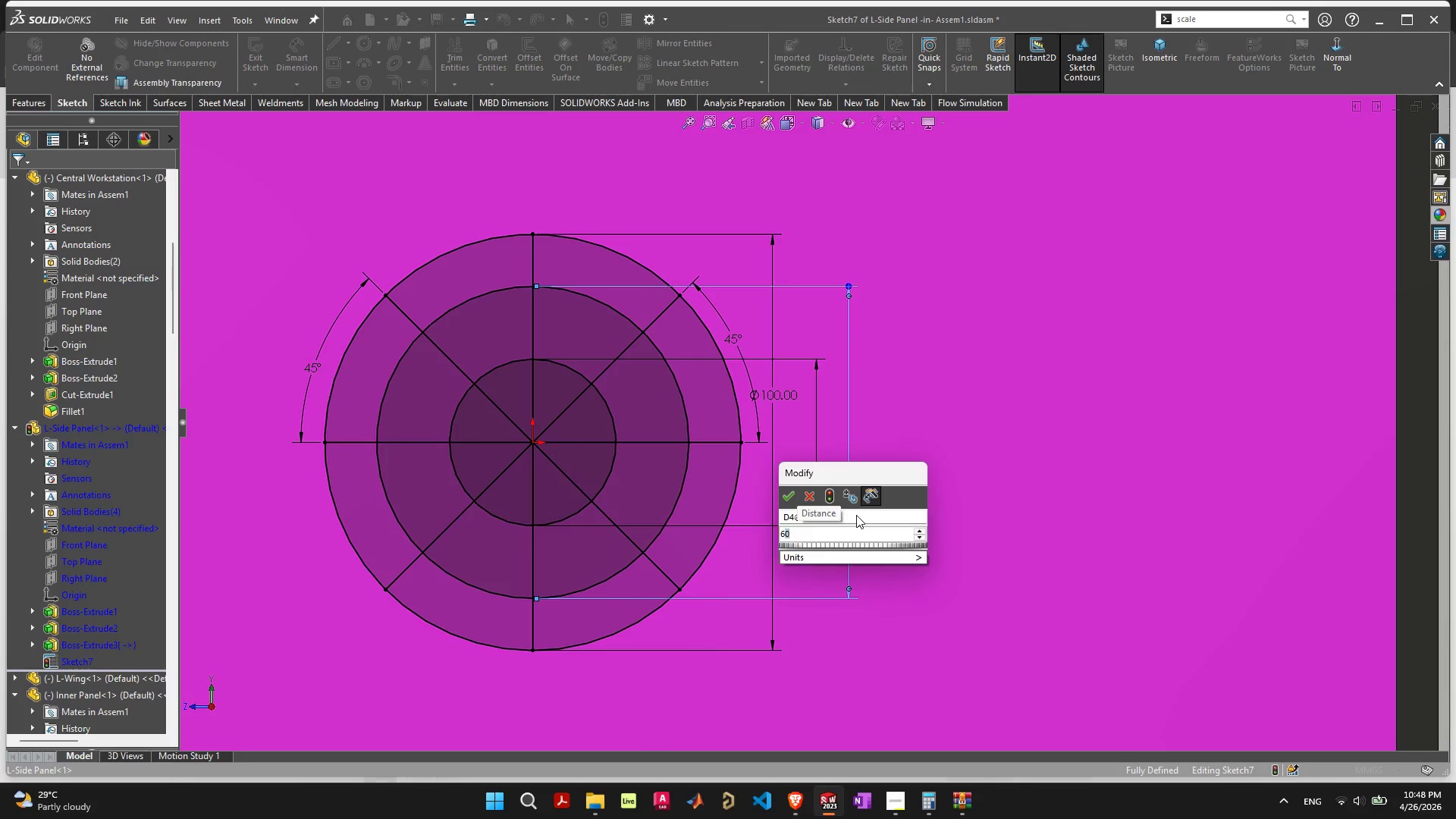 
key(Enter)
 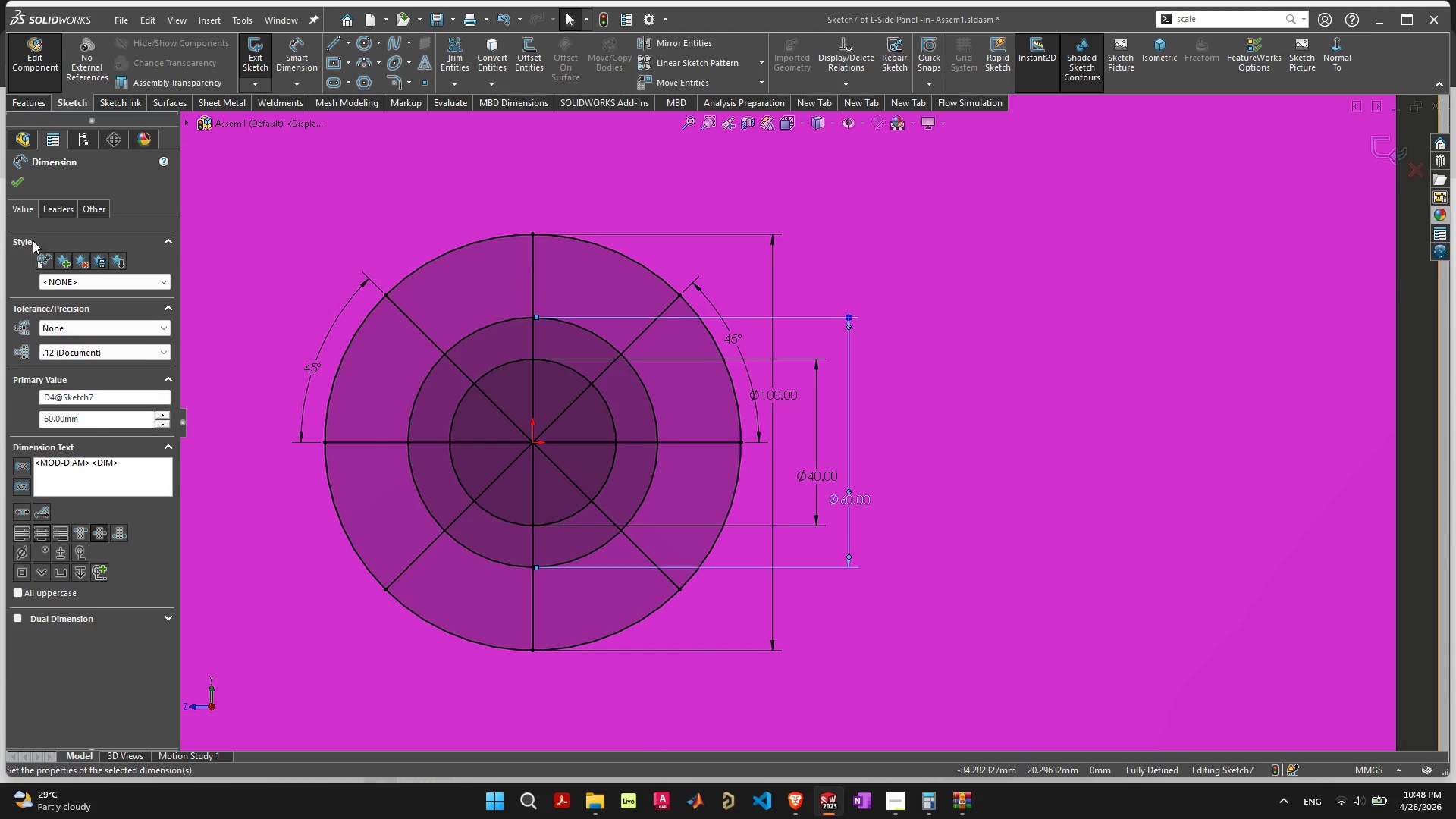 
left_click([21, 183])
 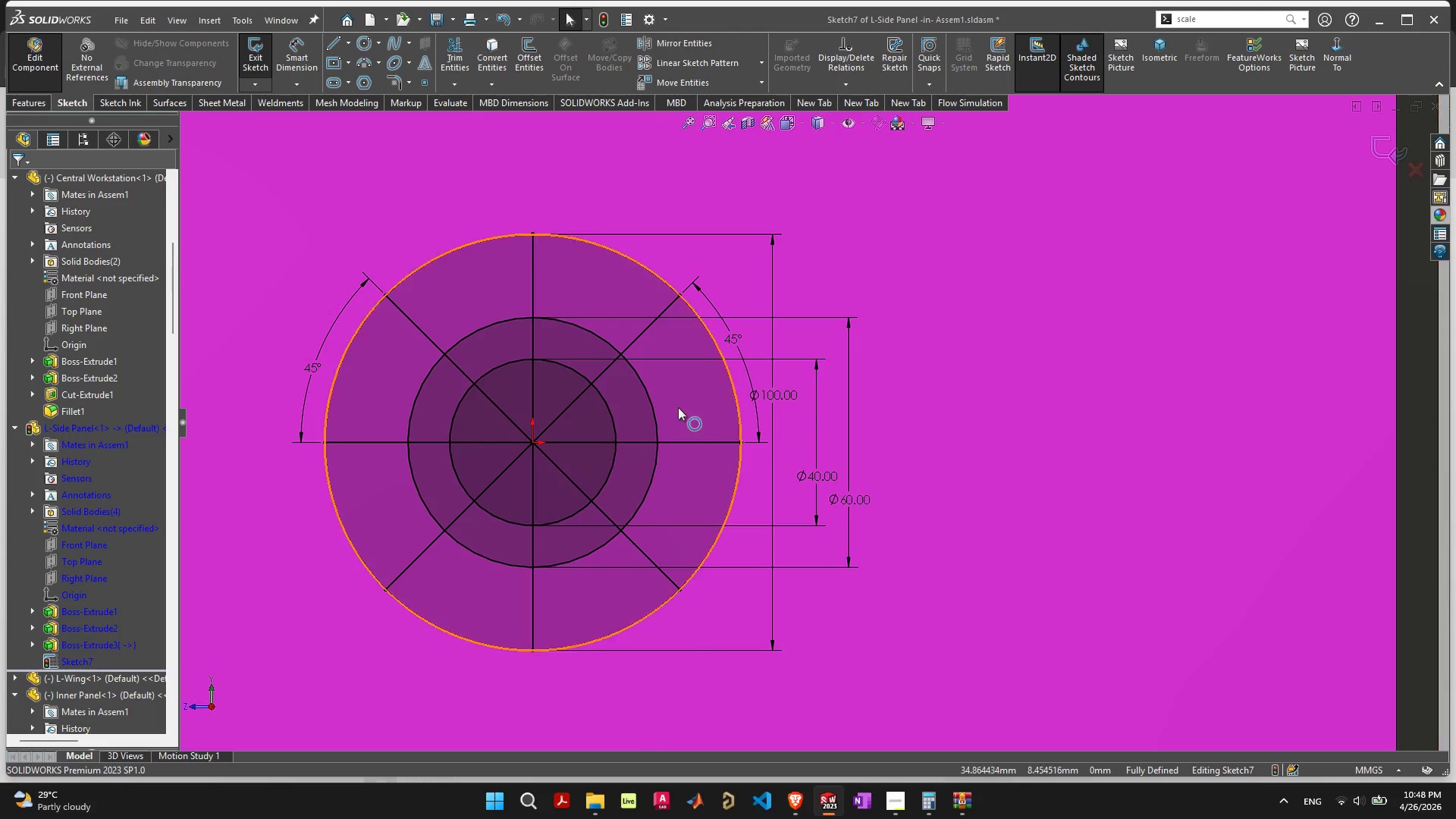 
scroll: coordinate [783, 459], scroll_direction: down, amount: 1.0
 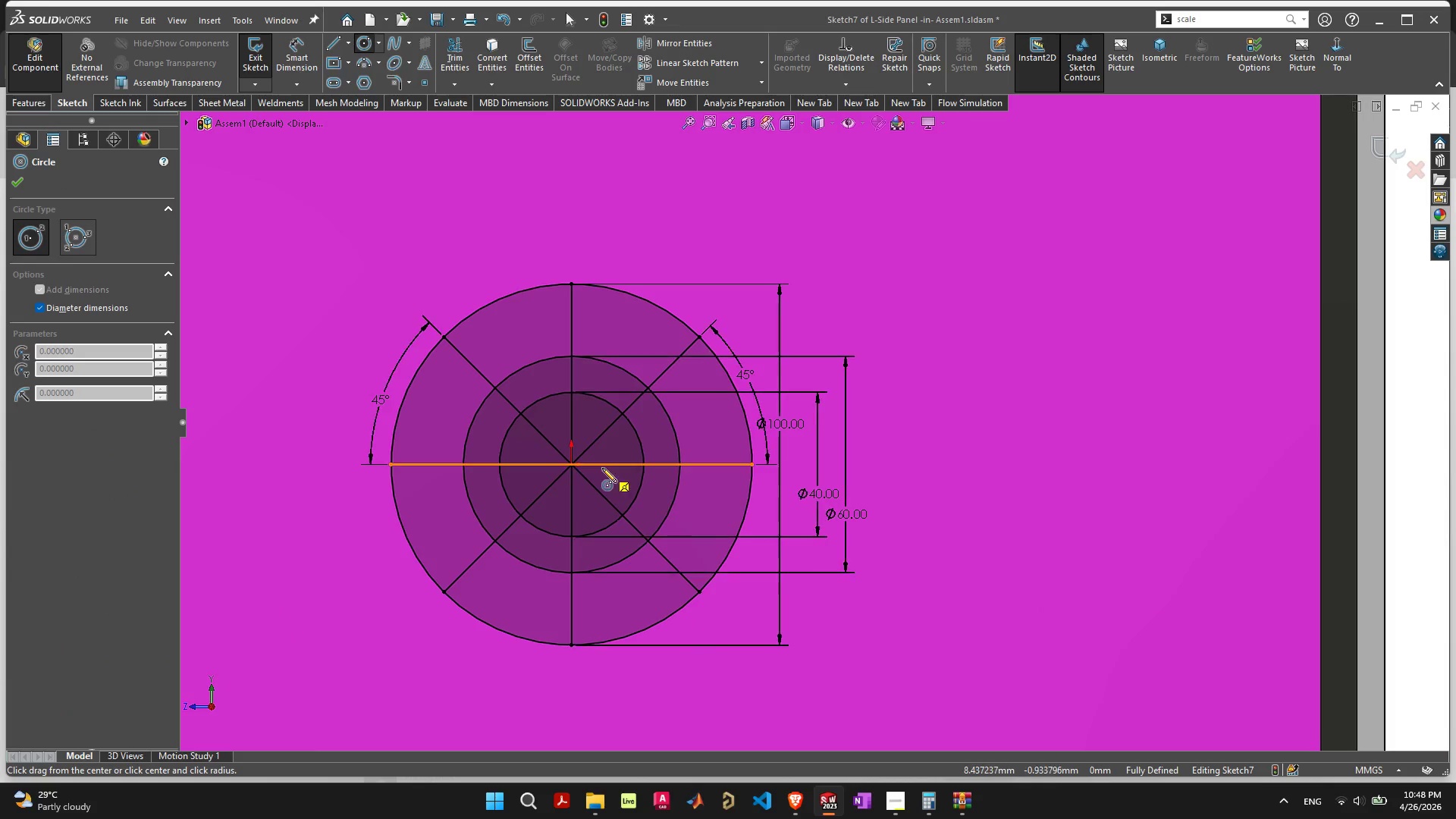 
left_click([573, 466])
 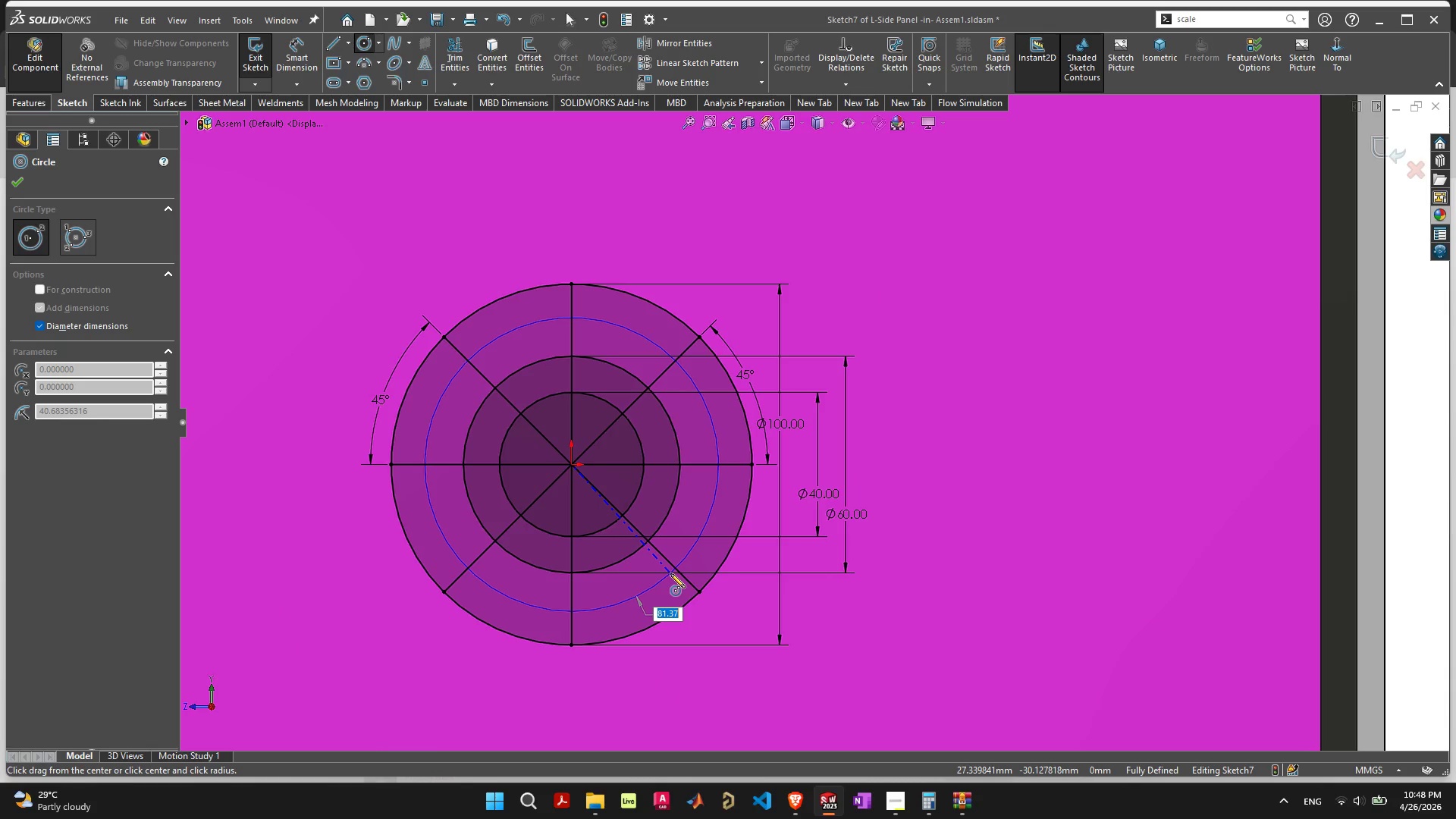 
wait(5.25)
 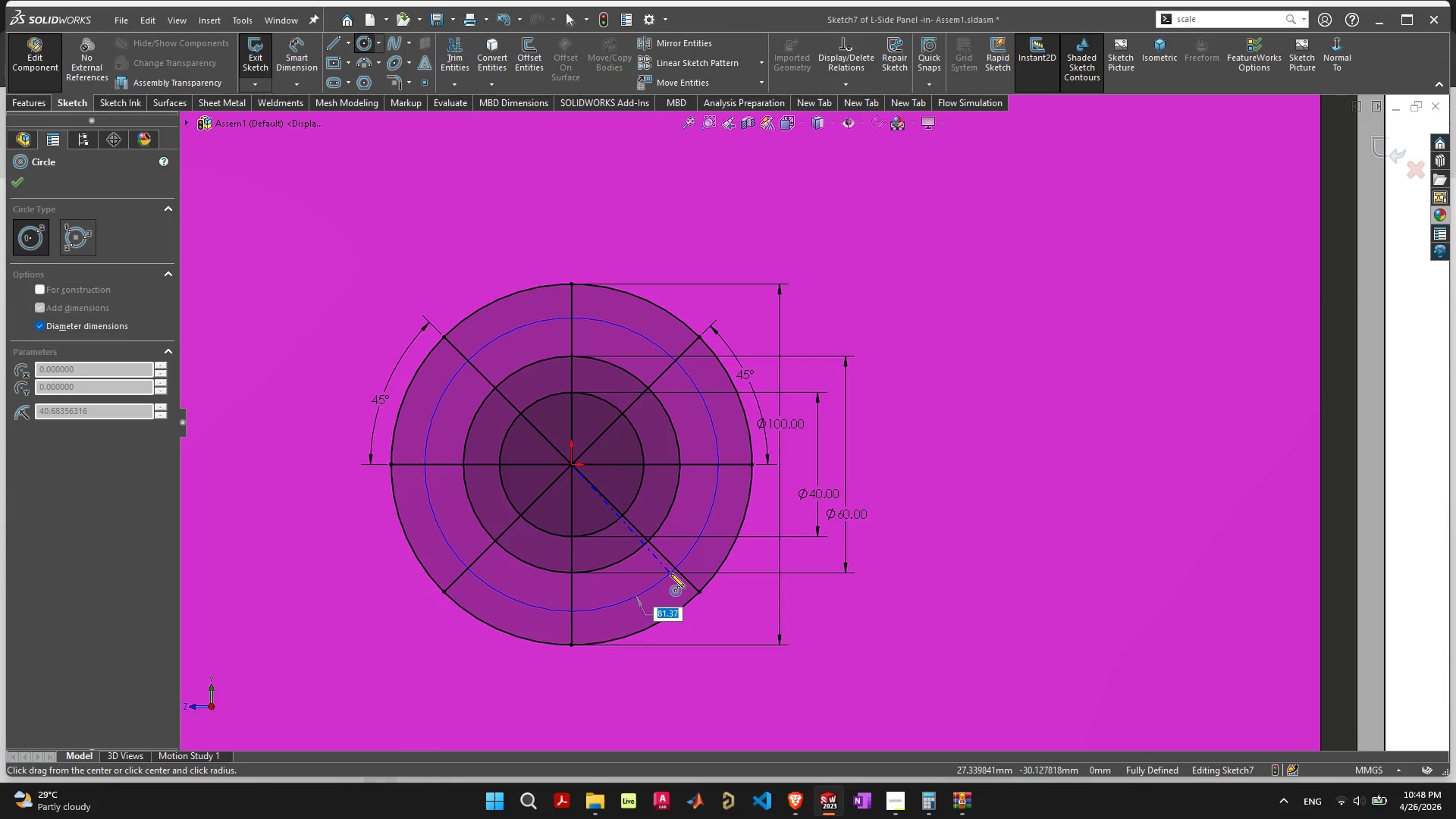 
key(Escape)
 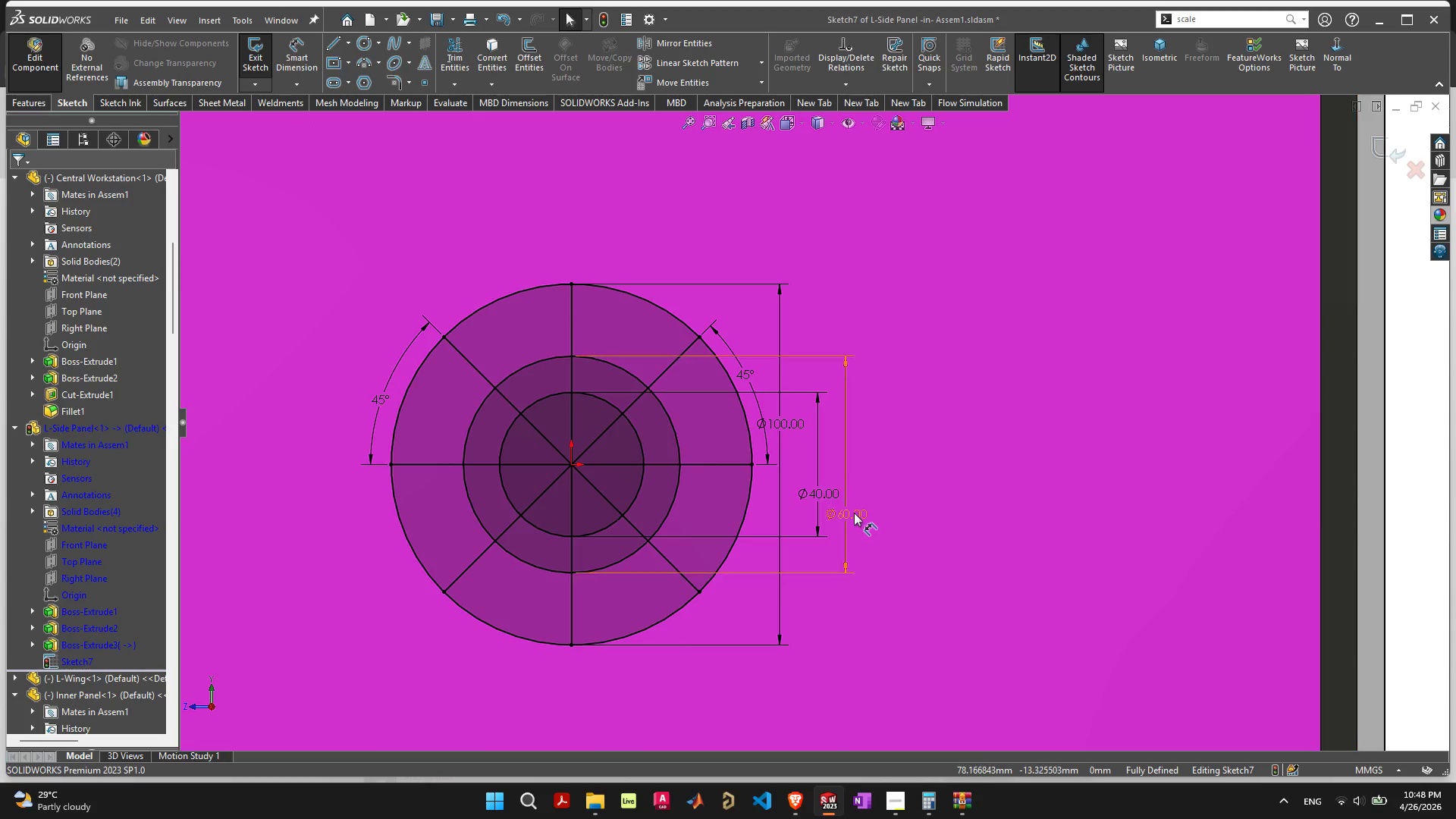 
double_click([854, 513])
 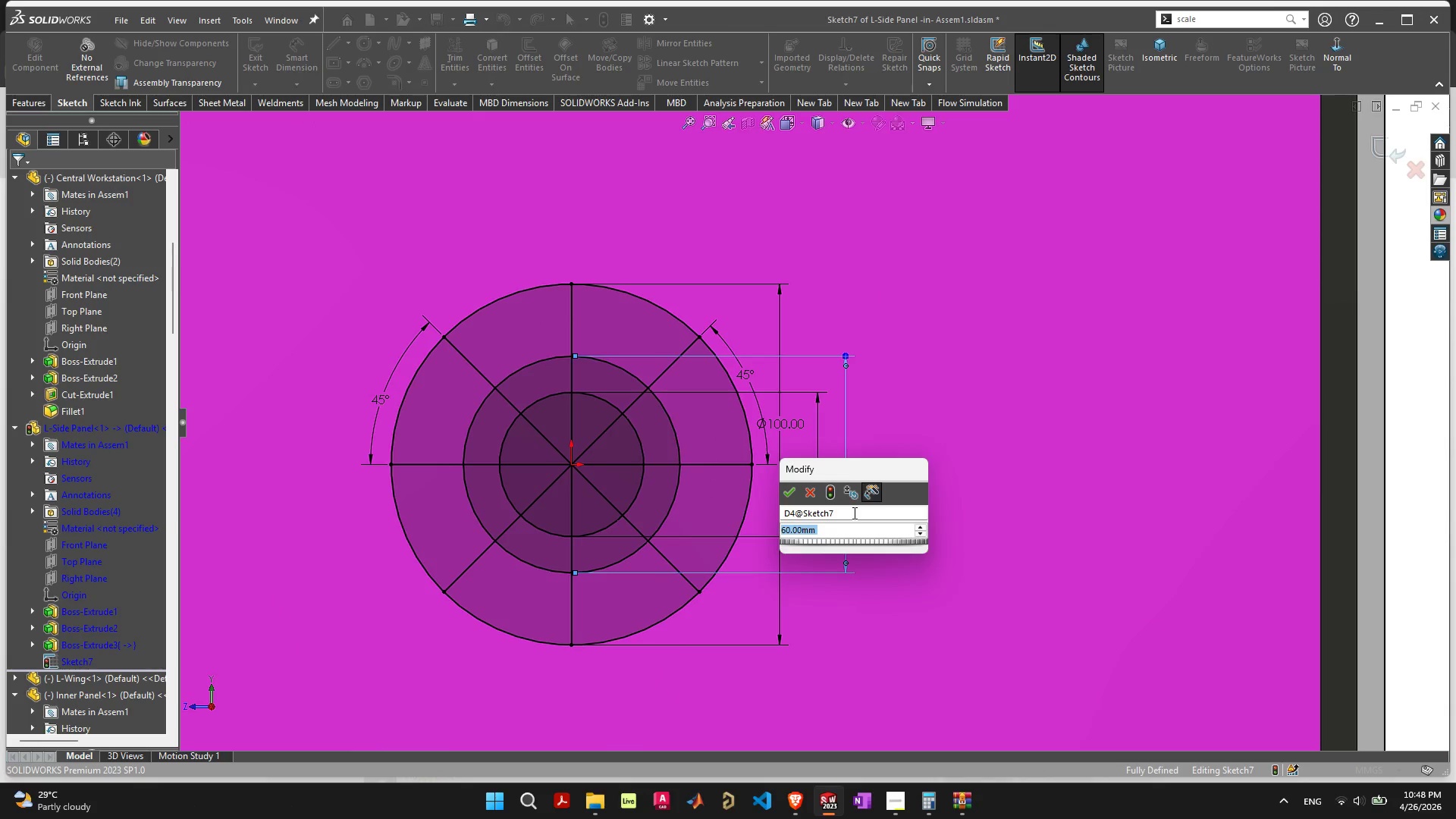 
type(70)
 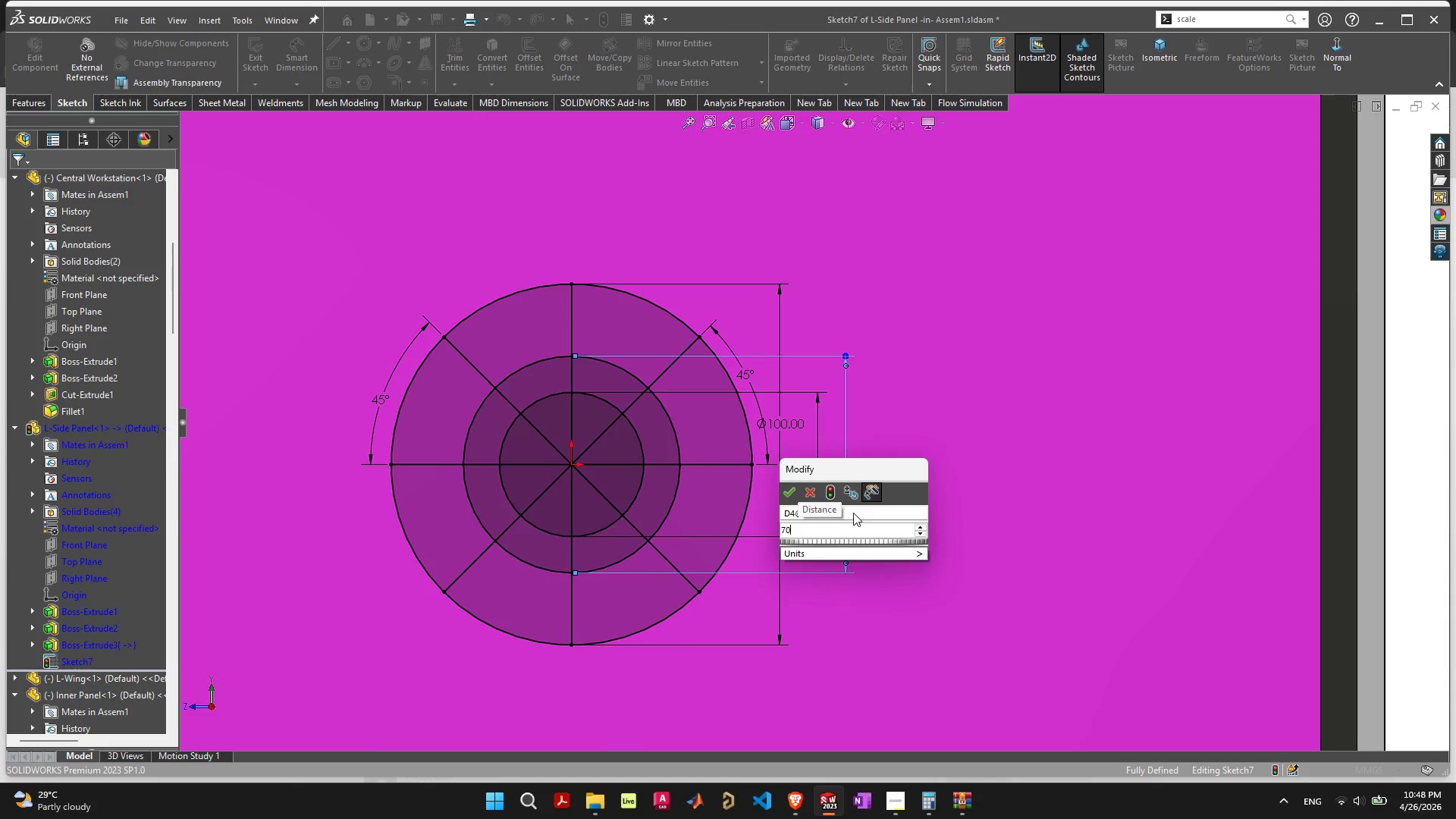 
key(Enter)
 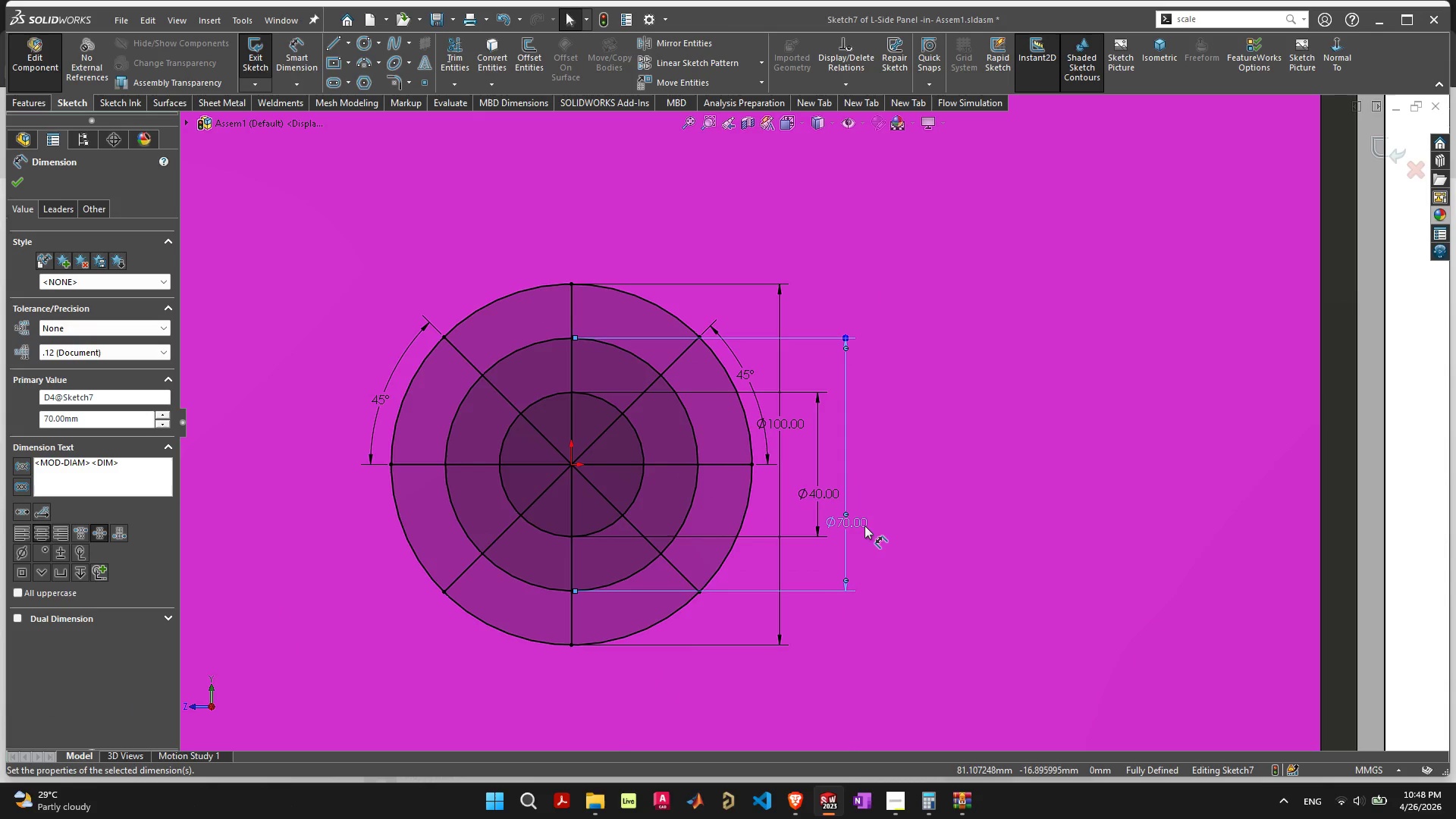 
key(Escape)
 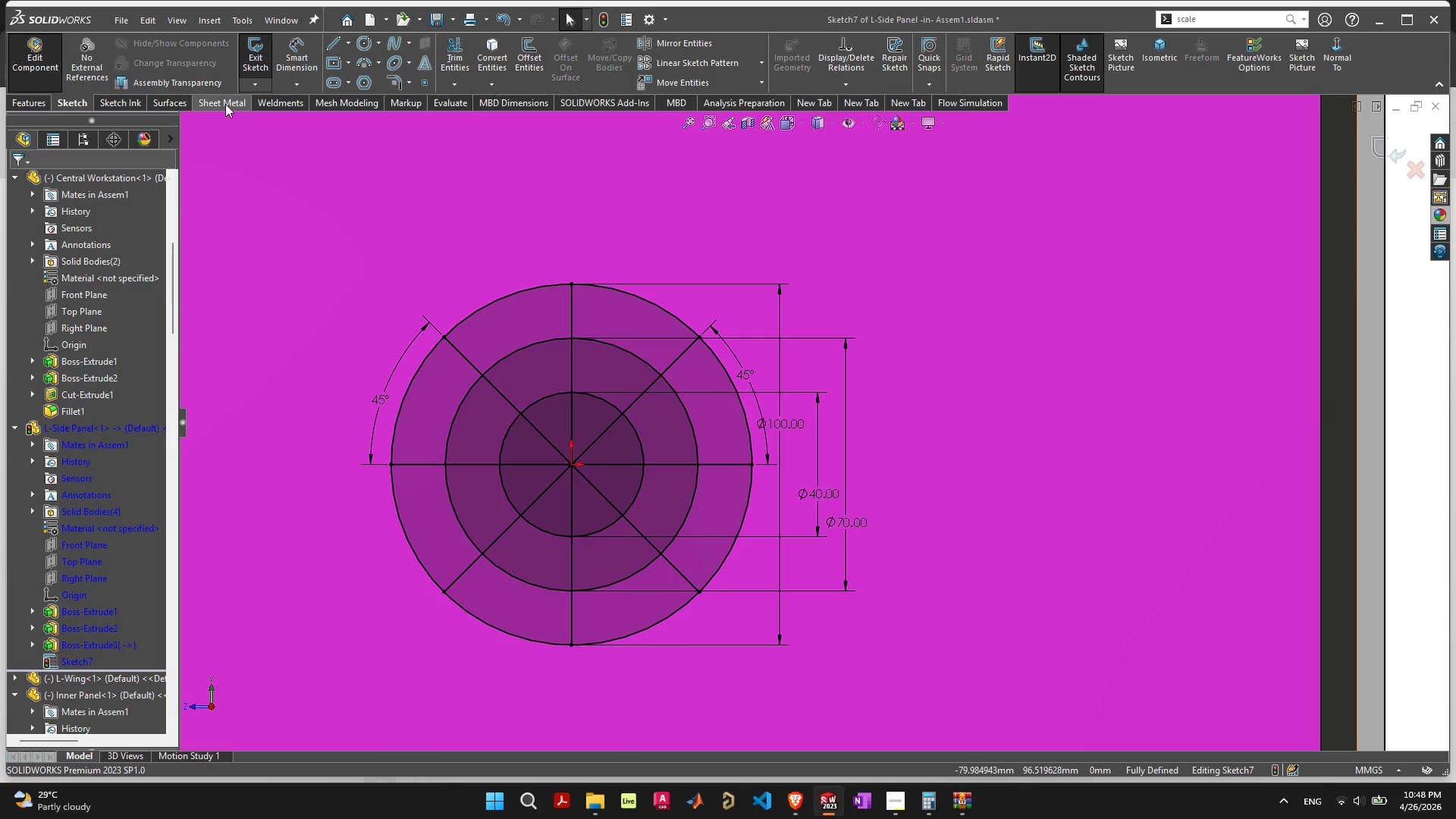 
left_click([224, 102])
 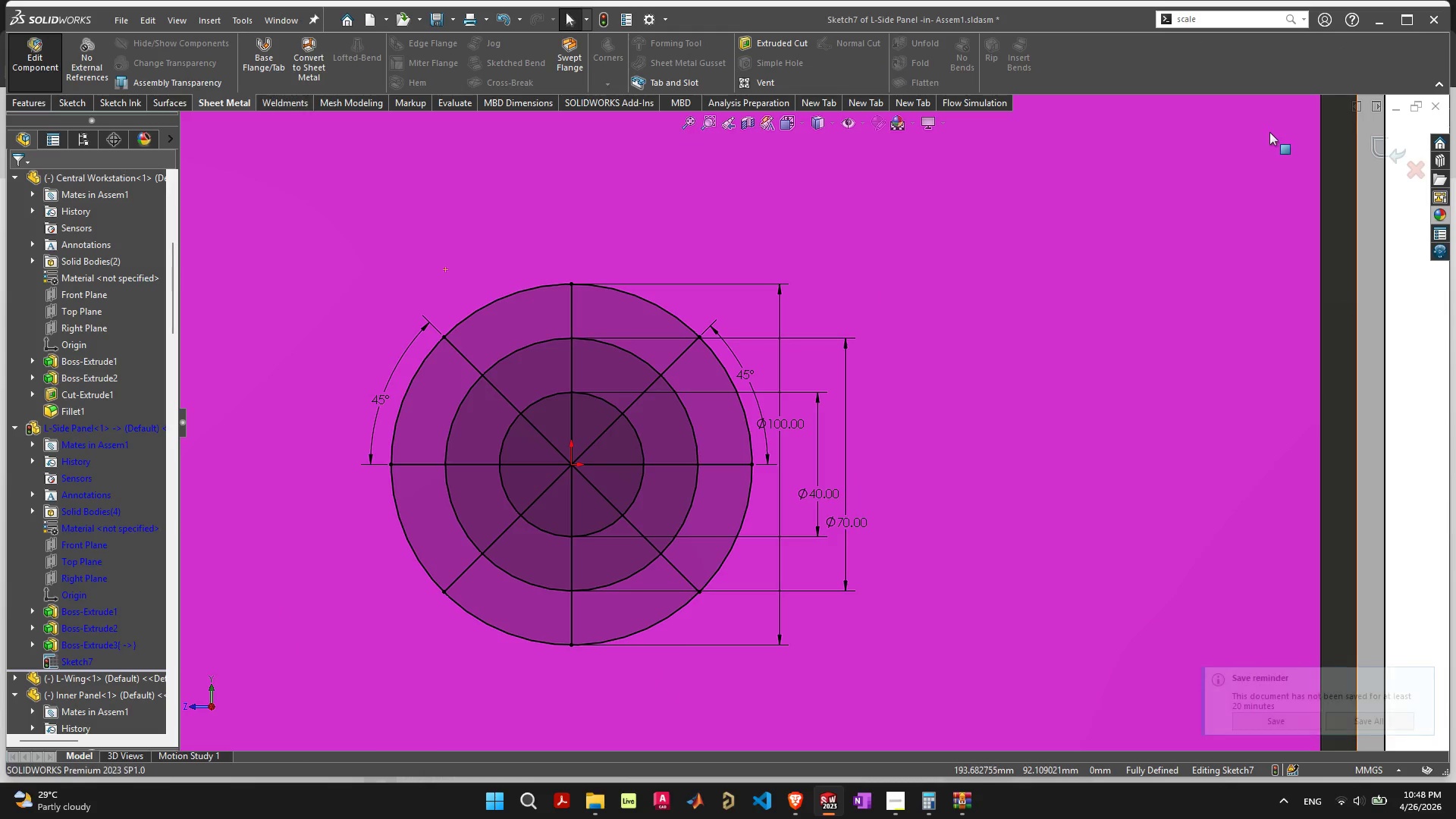 
left_click([1370, 143])
 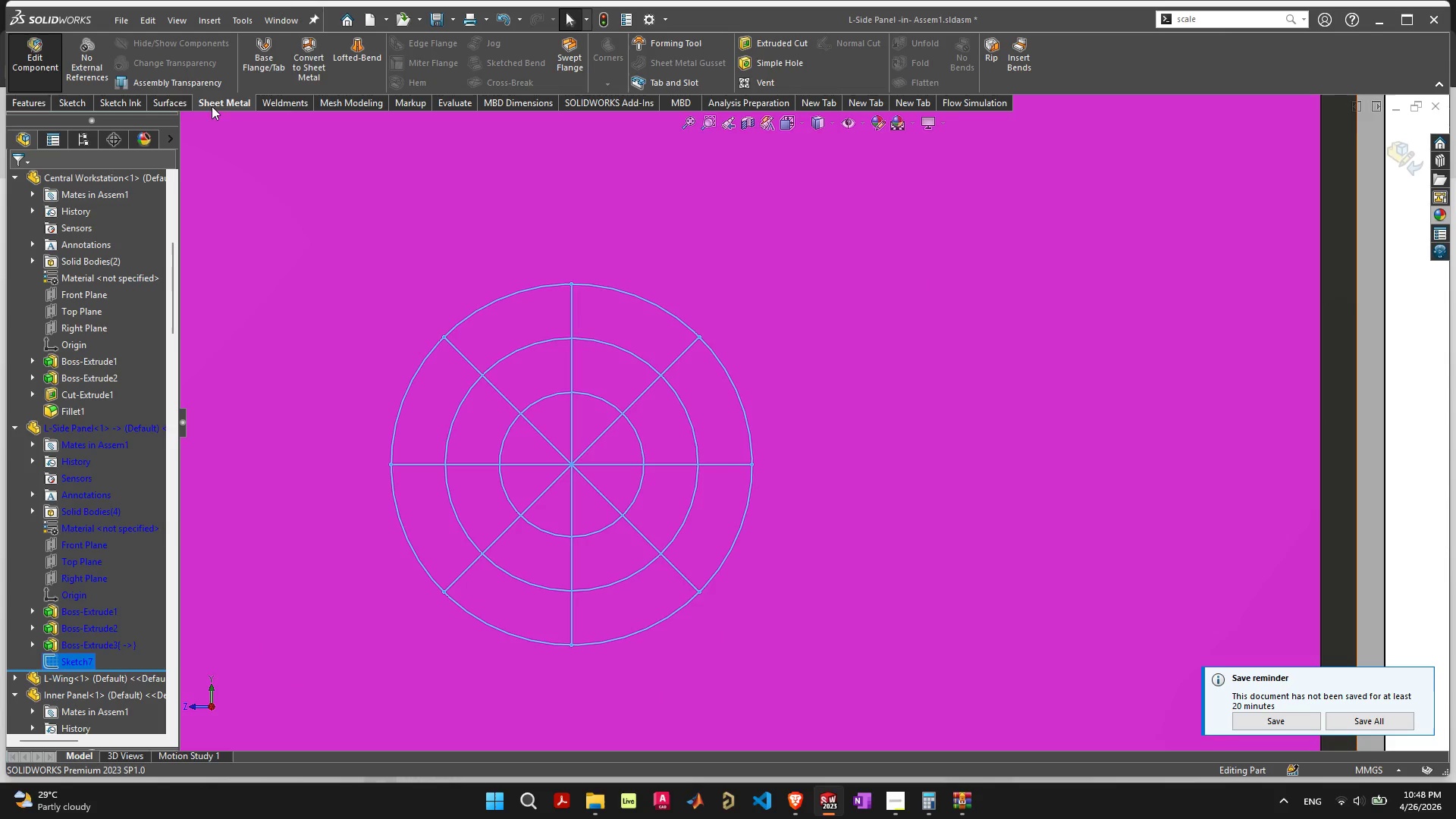 
wait(6.31)
 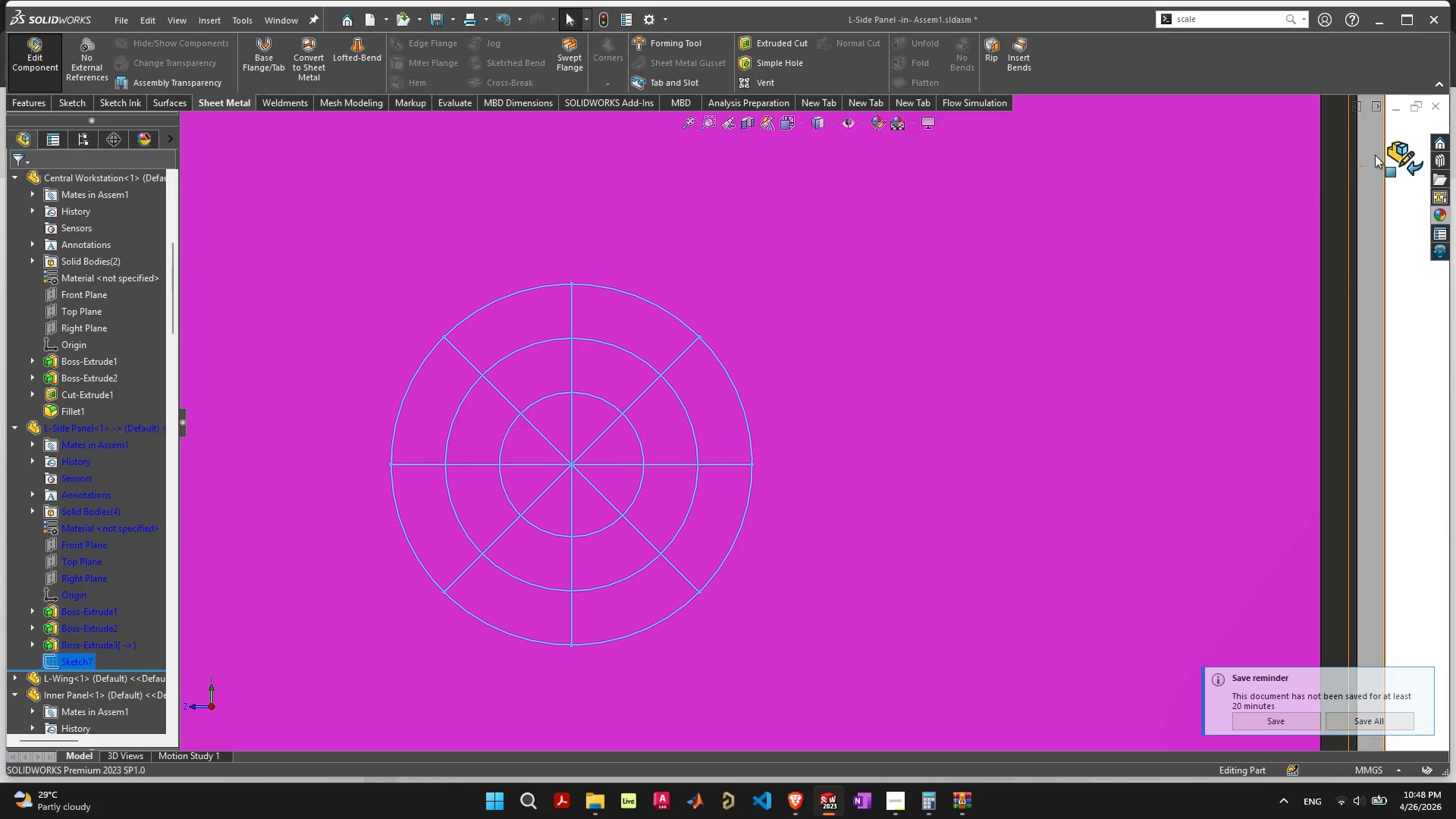 
left_click([742, 74])
 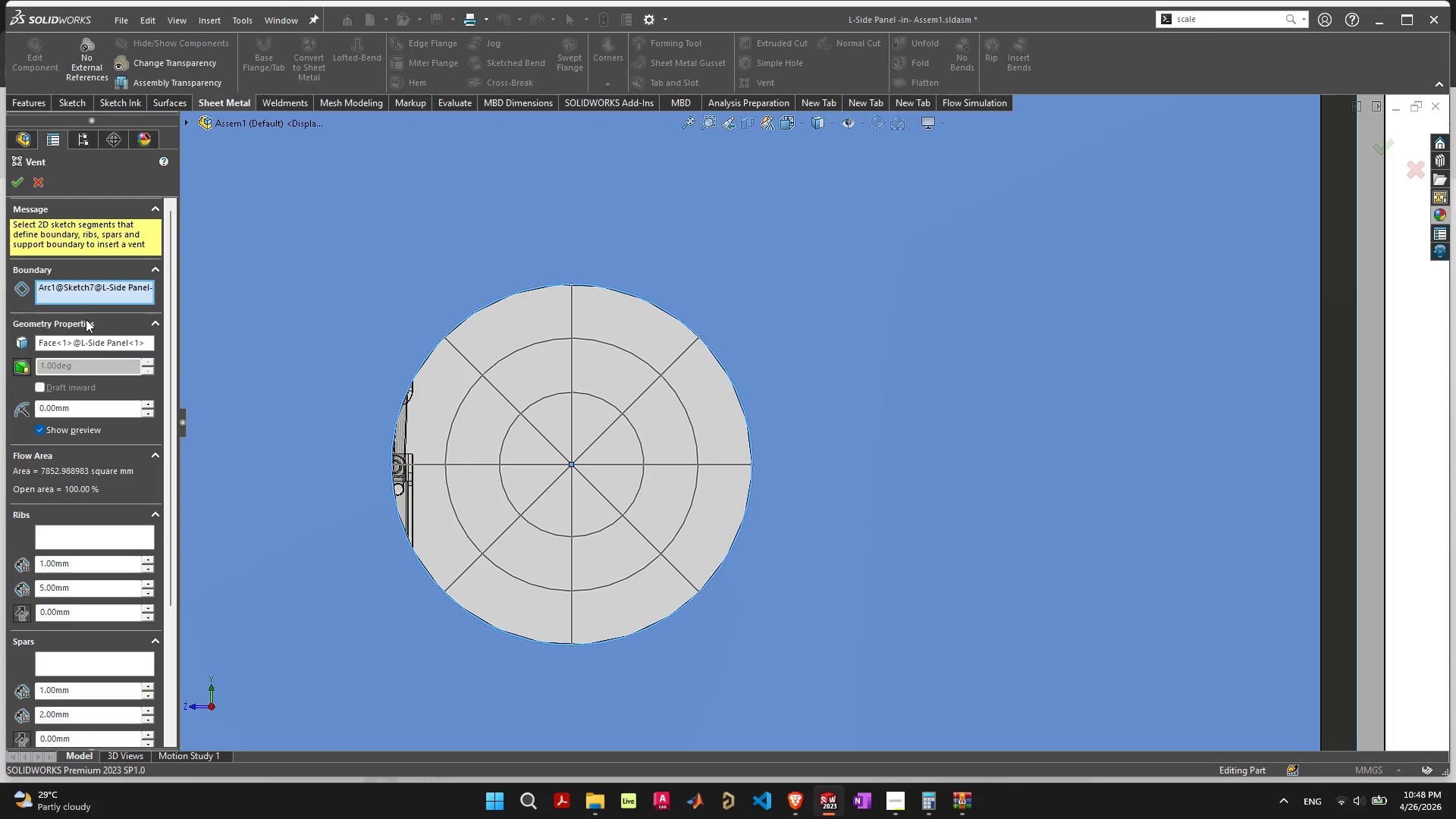 
wait(14.11)
 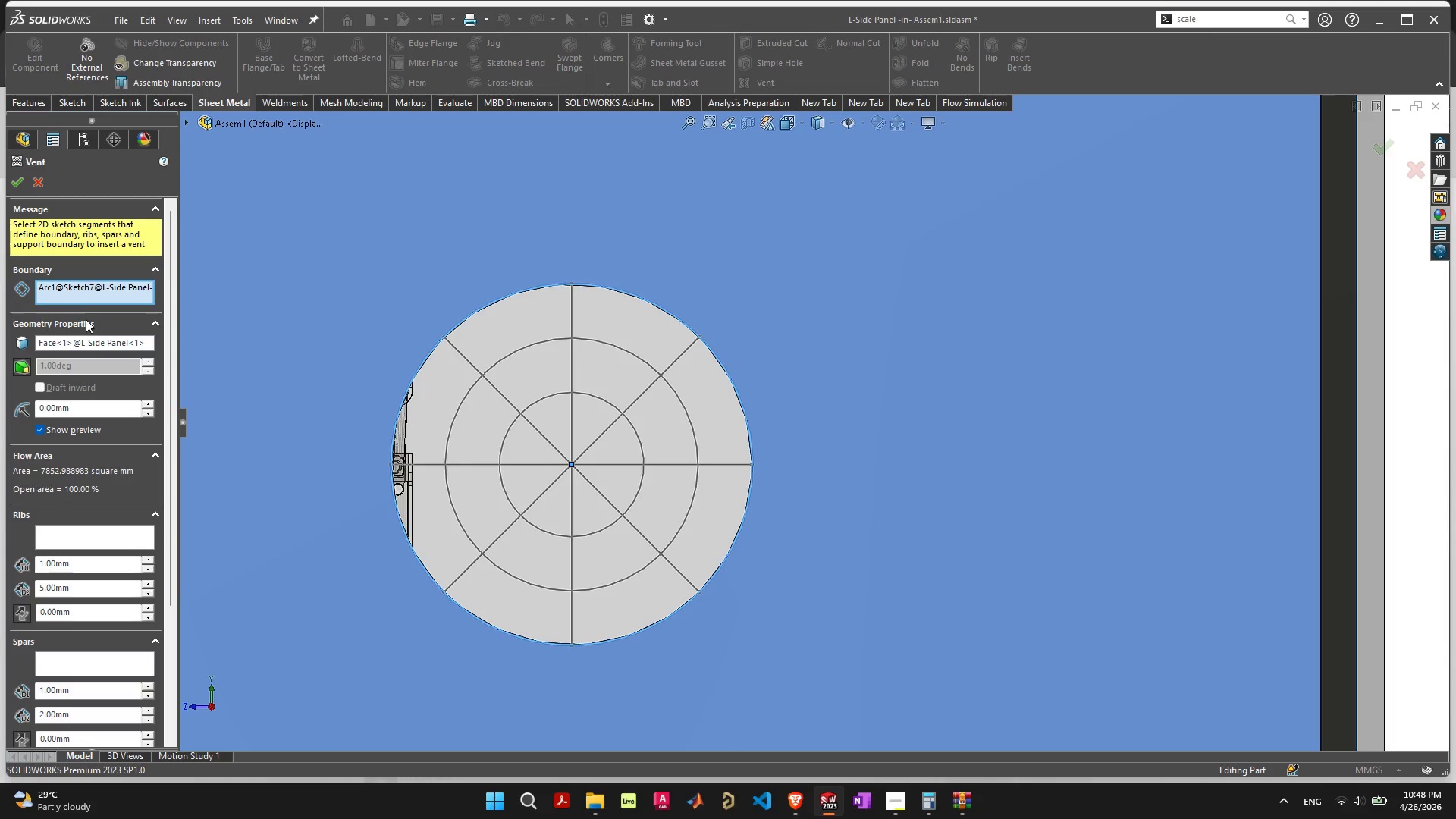 
left_click([107, 541])
 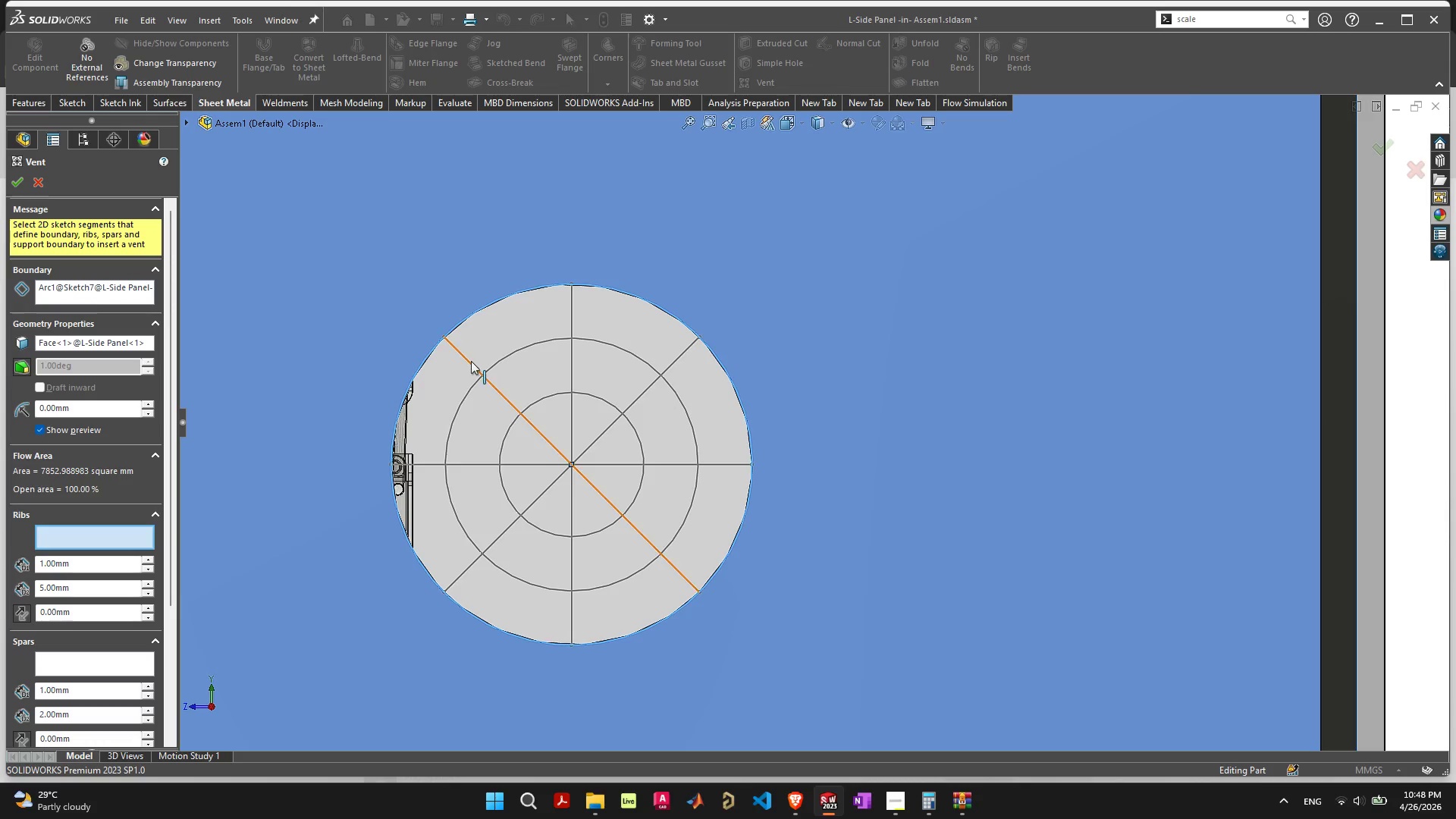 
left_click([471, 361])
 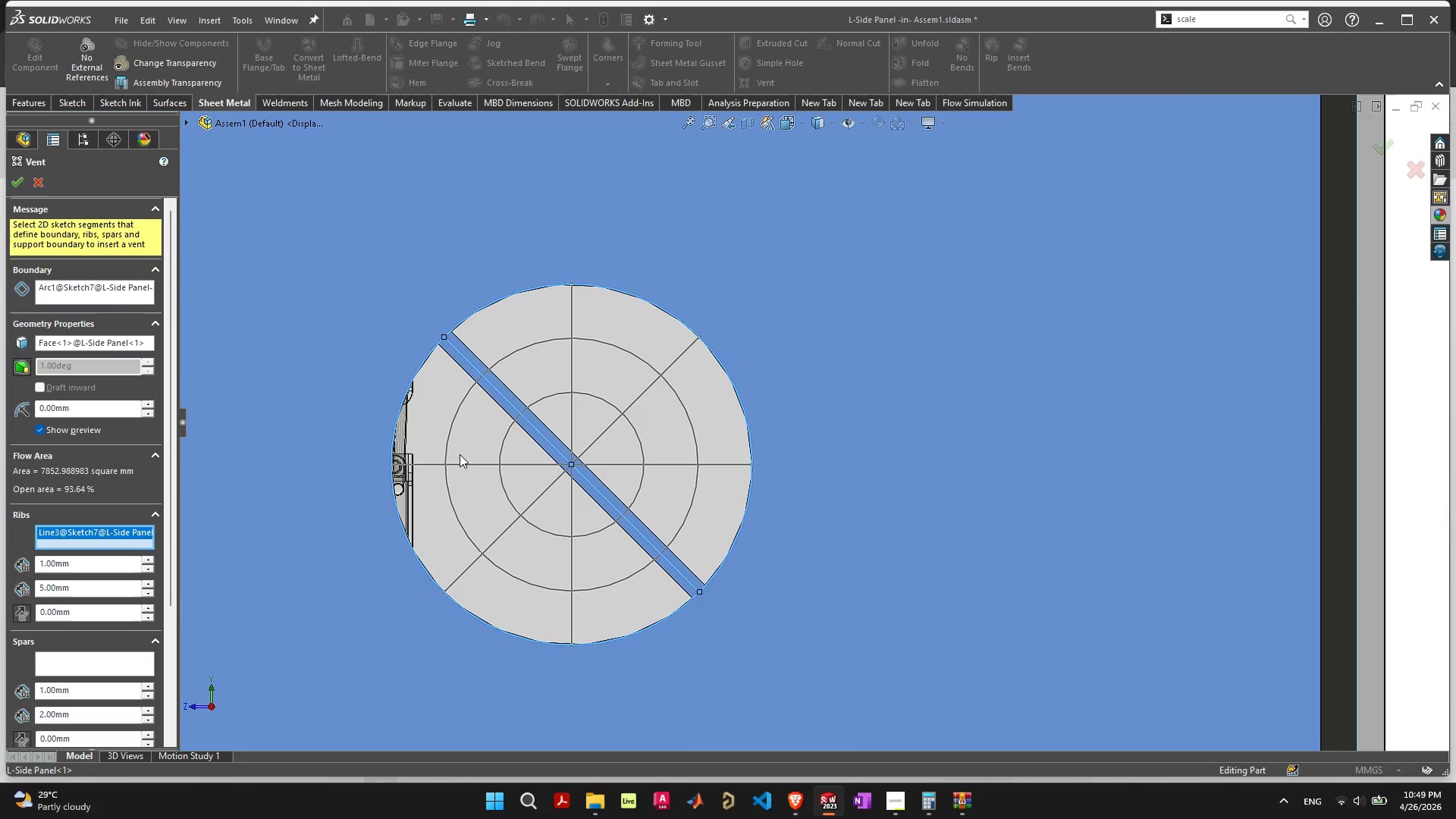 
left_click([460, 465])
 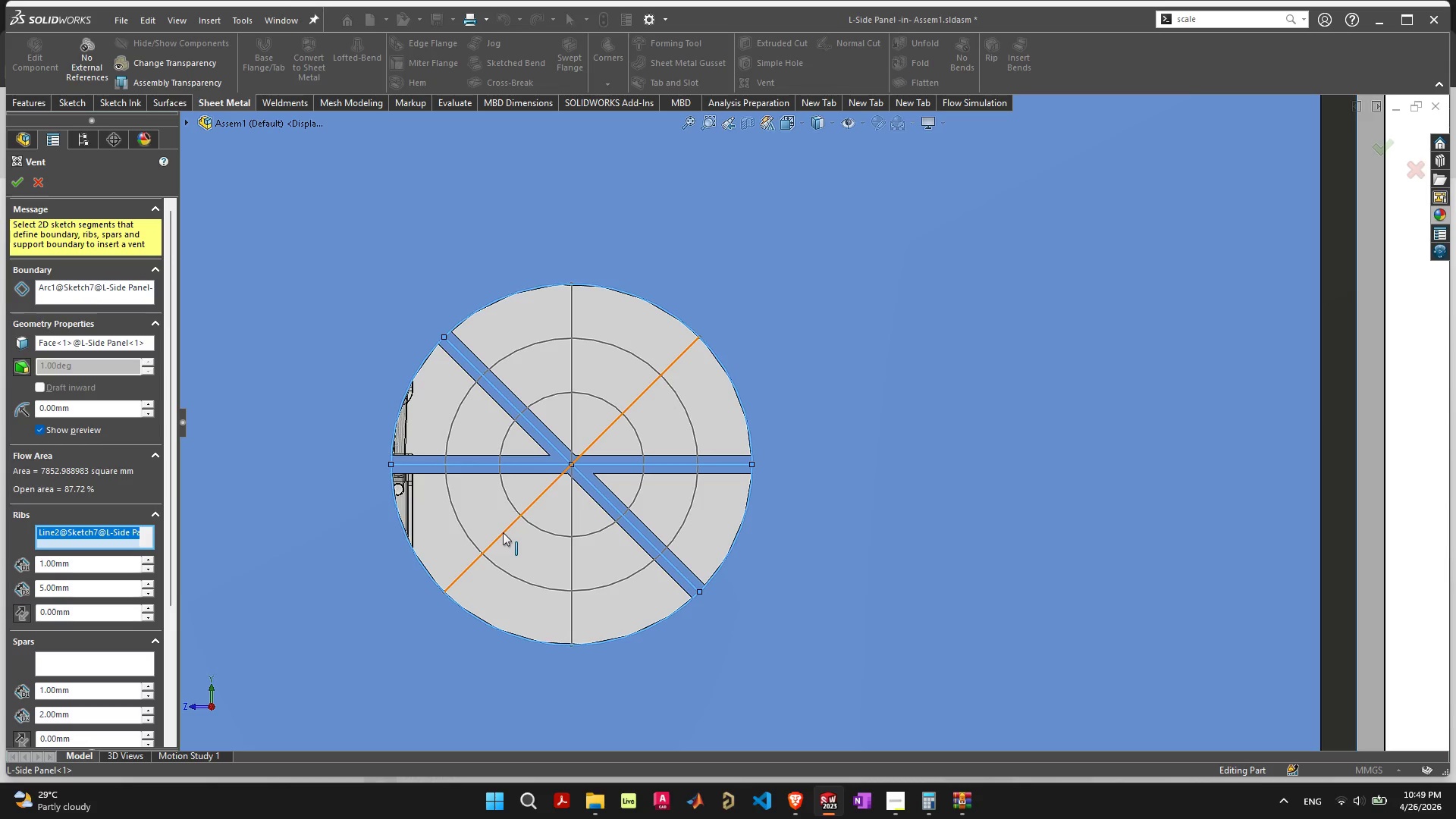 
left_click([503, 532])
 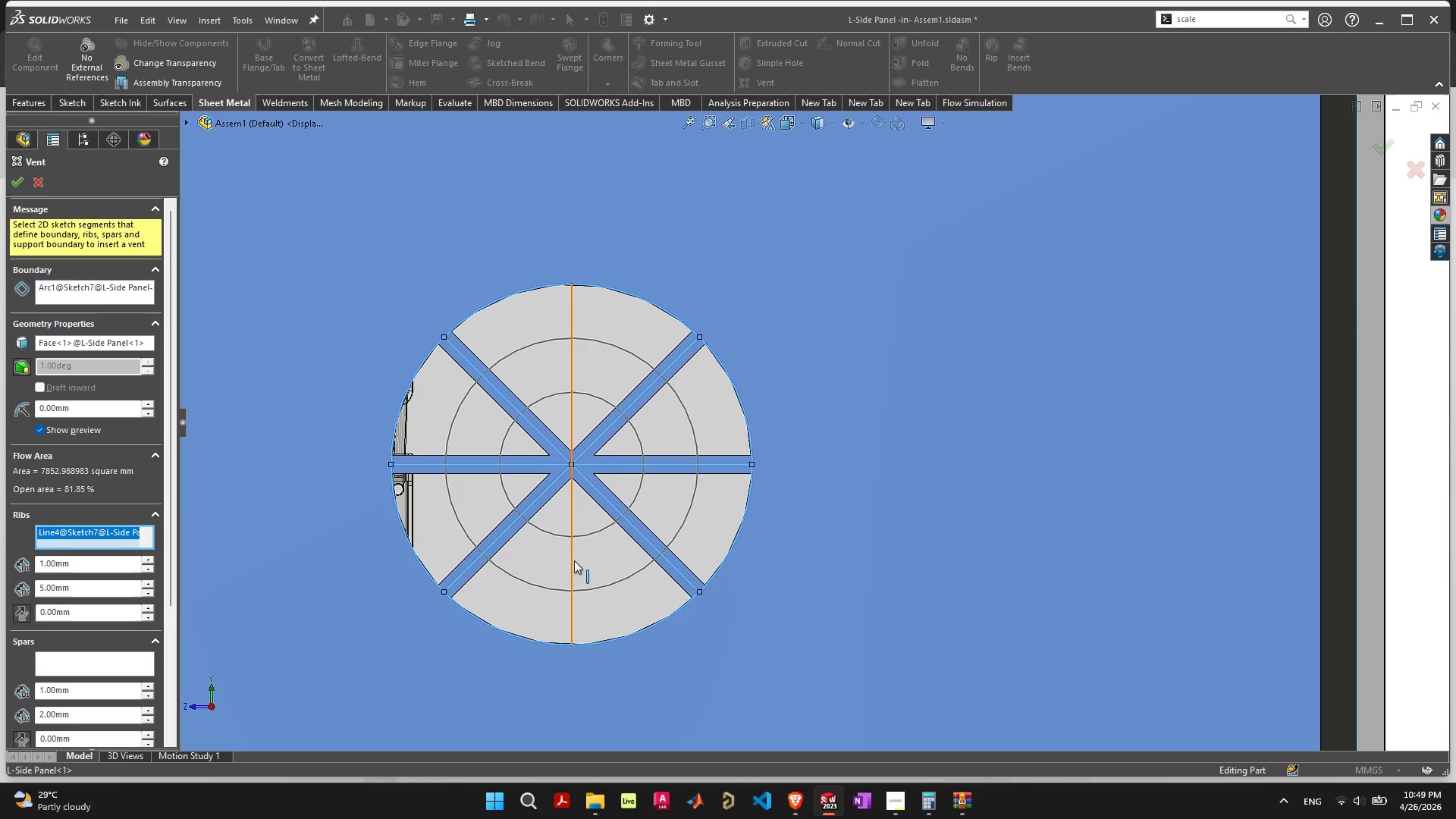 
left_click([574, 560])
 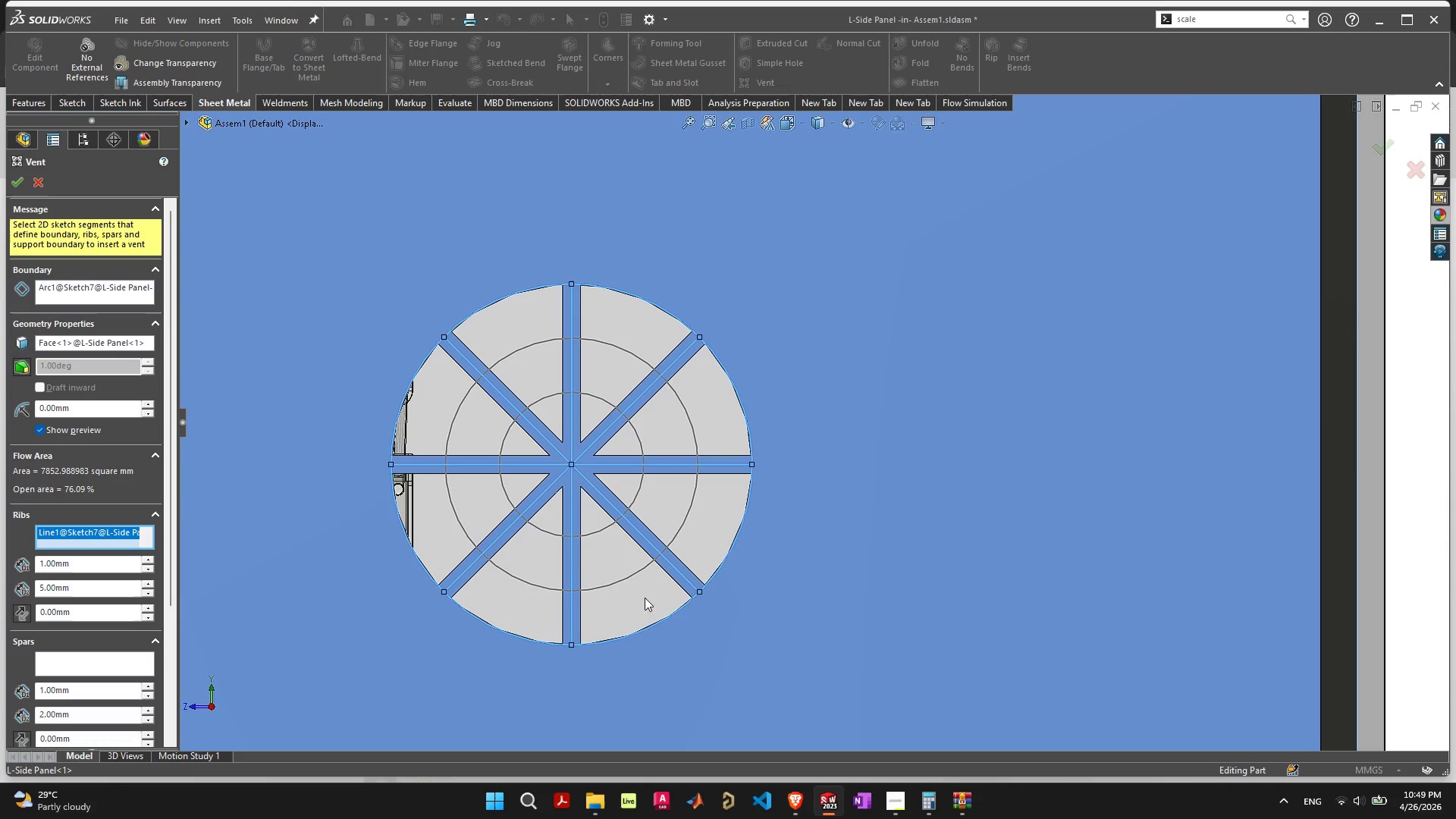 
left_click_drag(start_coordinate=[631, 578], to_coordinate=[601, 529])
 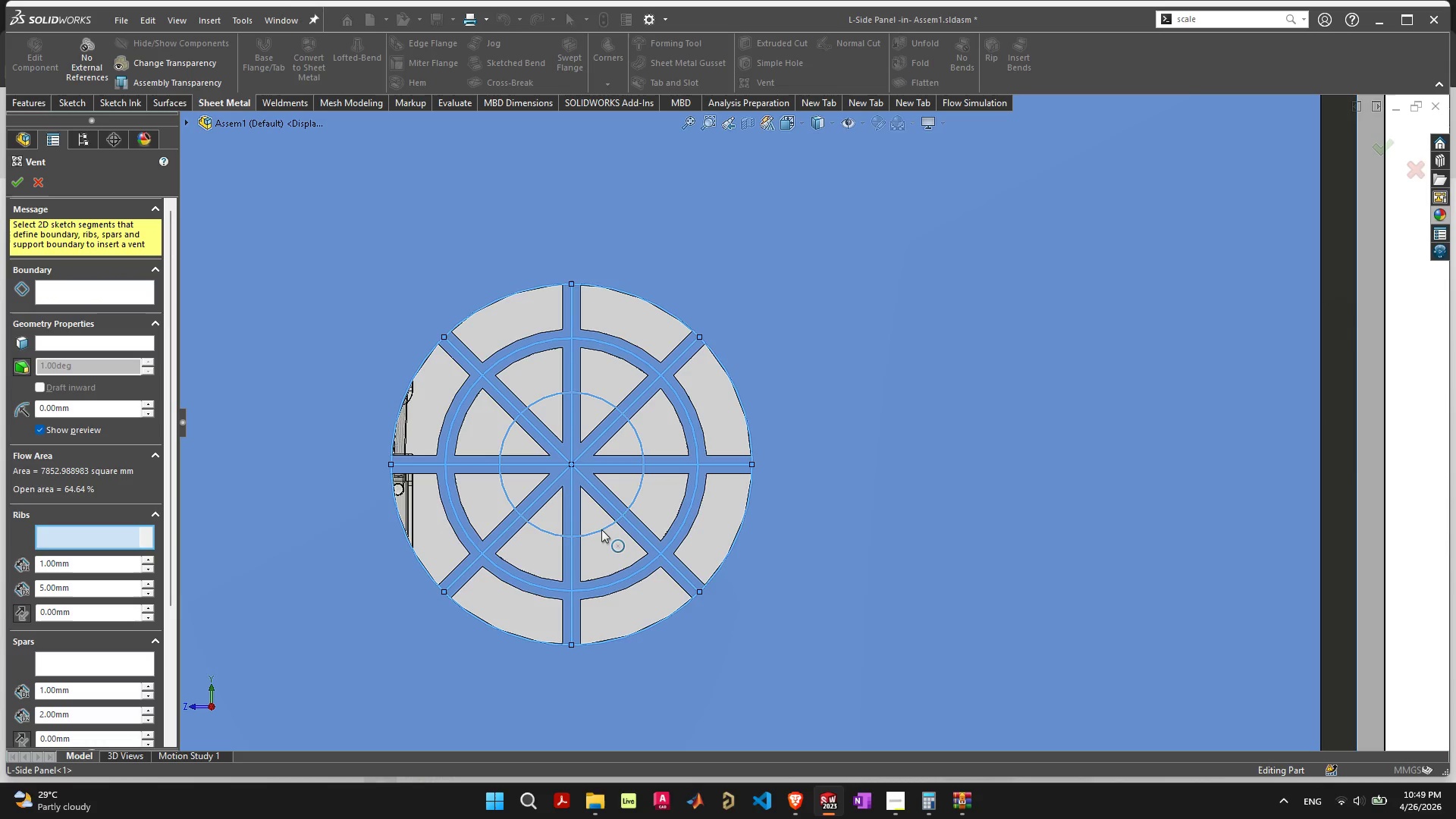 
left_click([601, 529])
 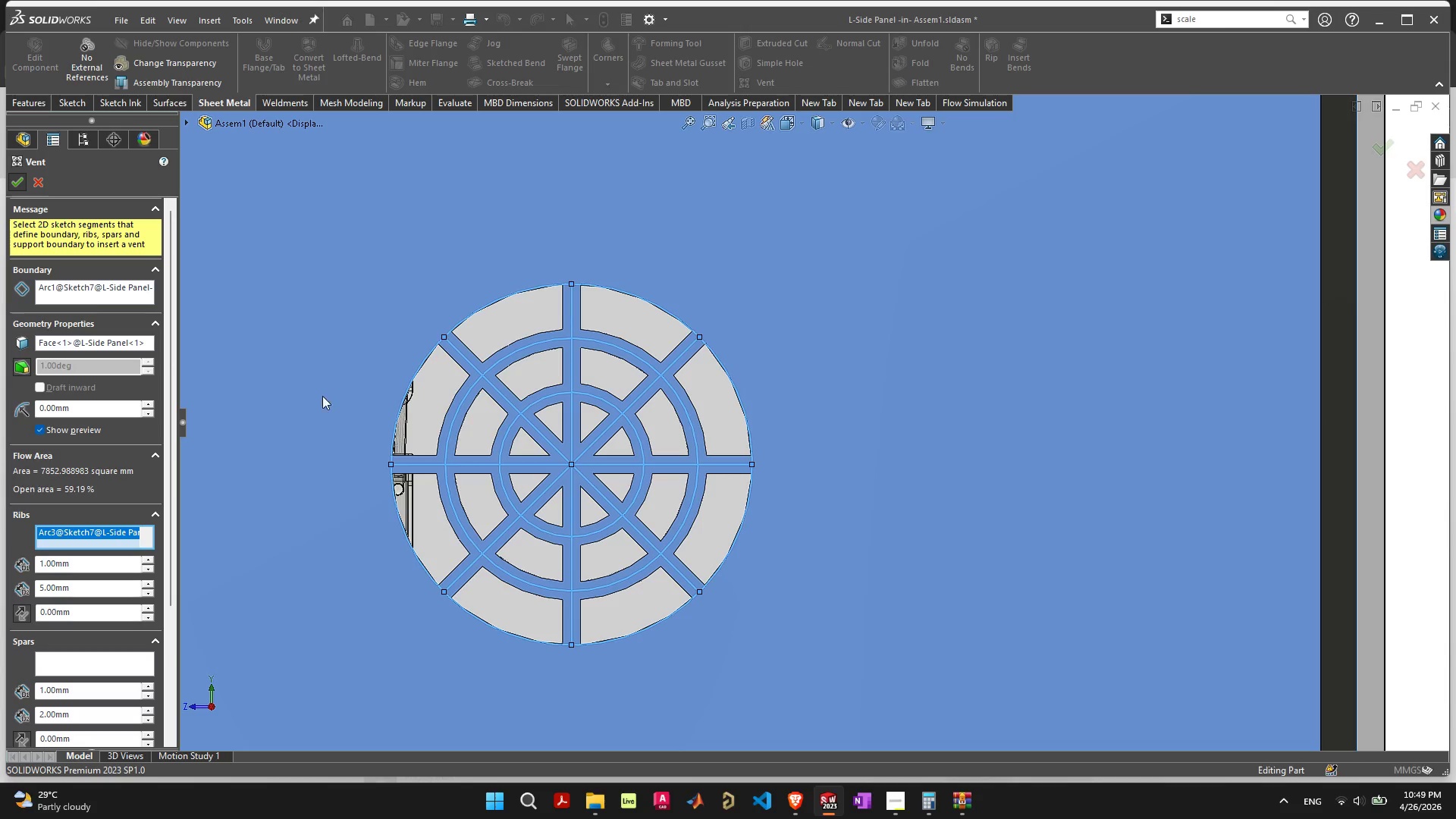 
wait(5.16)
 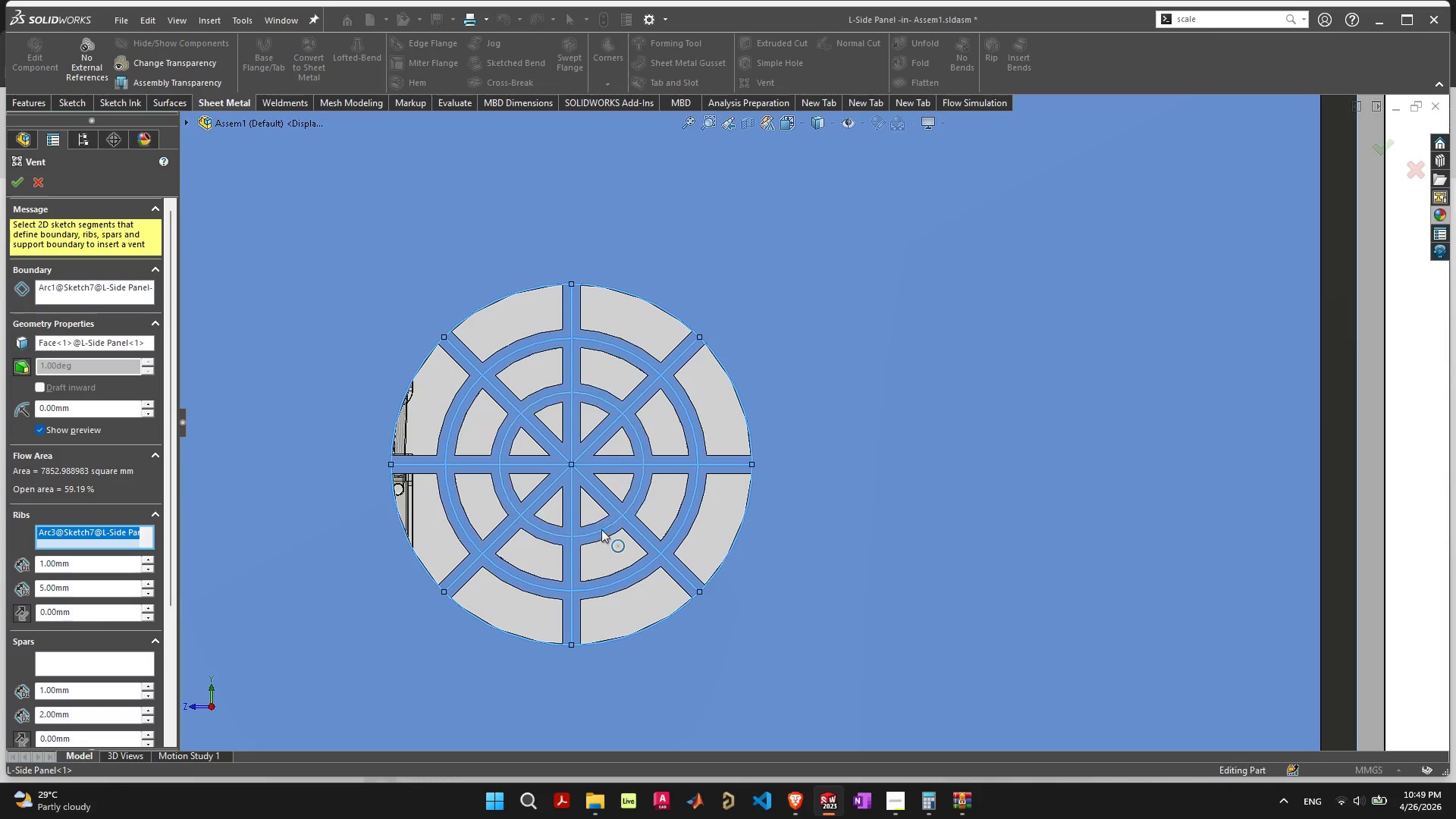 
scroll: coordinate [618, 465], scroll_direction: down, amount: 10.0
 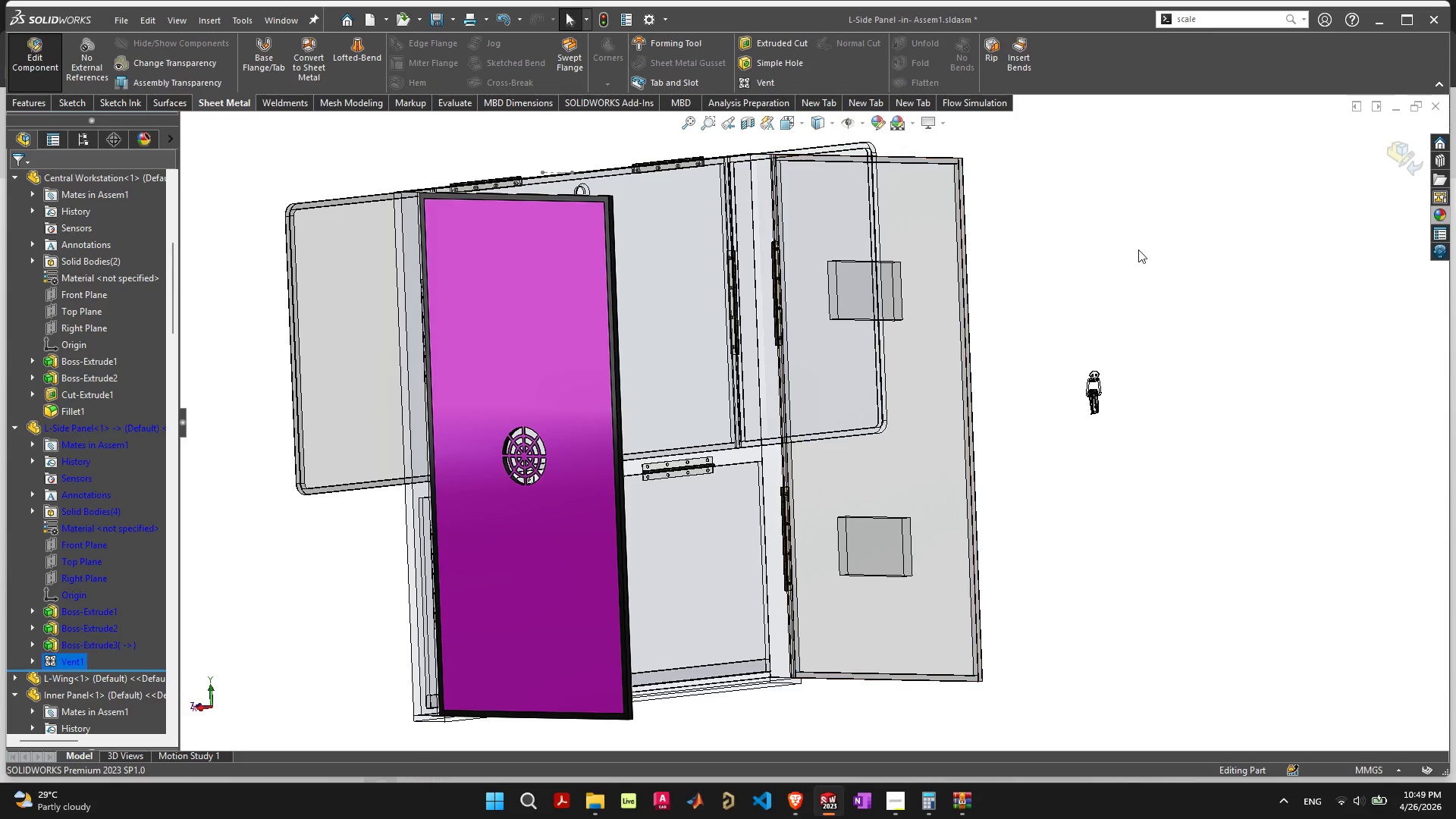 
left_click([1395, 152])
 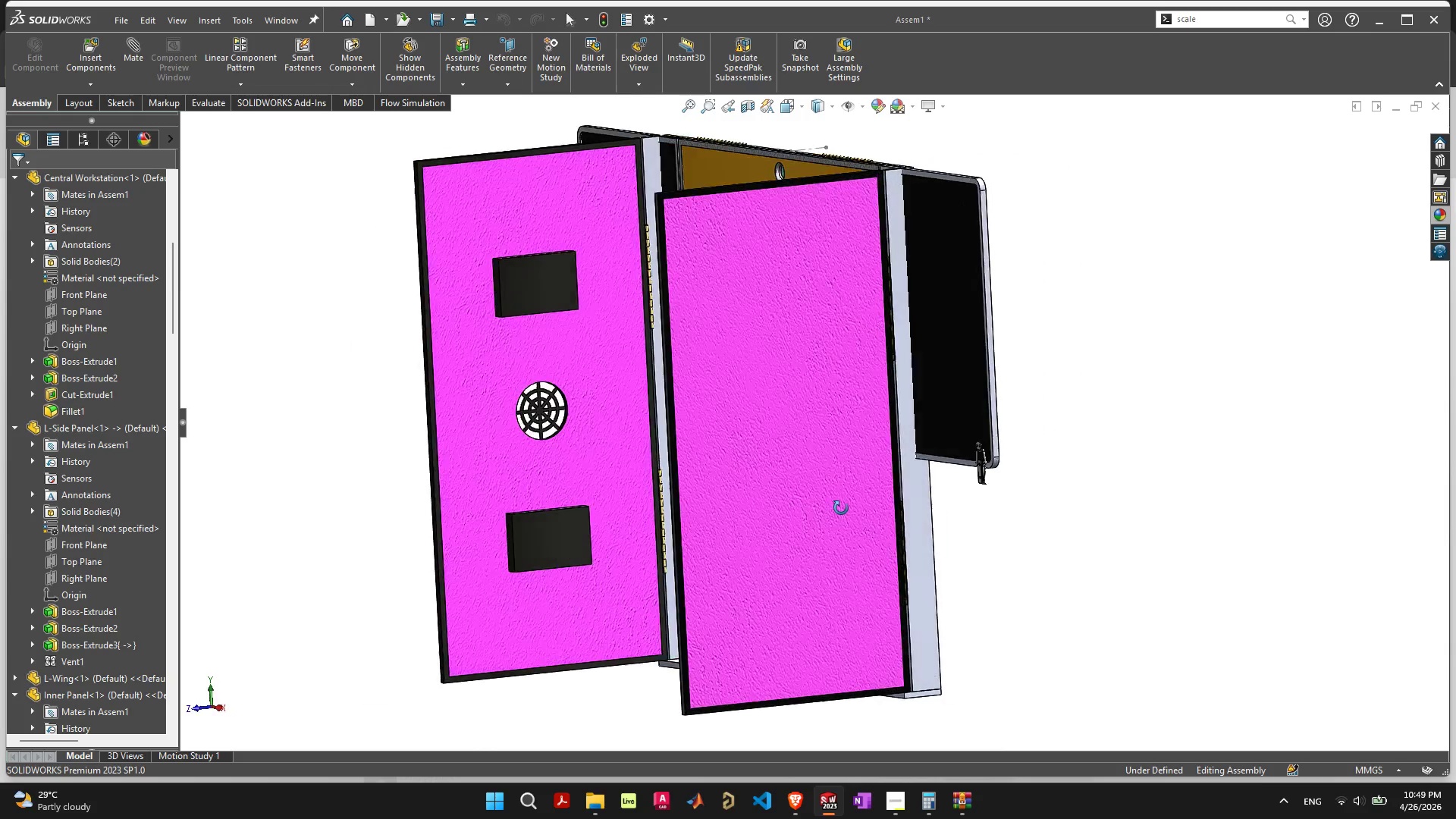 
left_click([783, 423])
 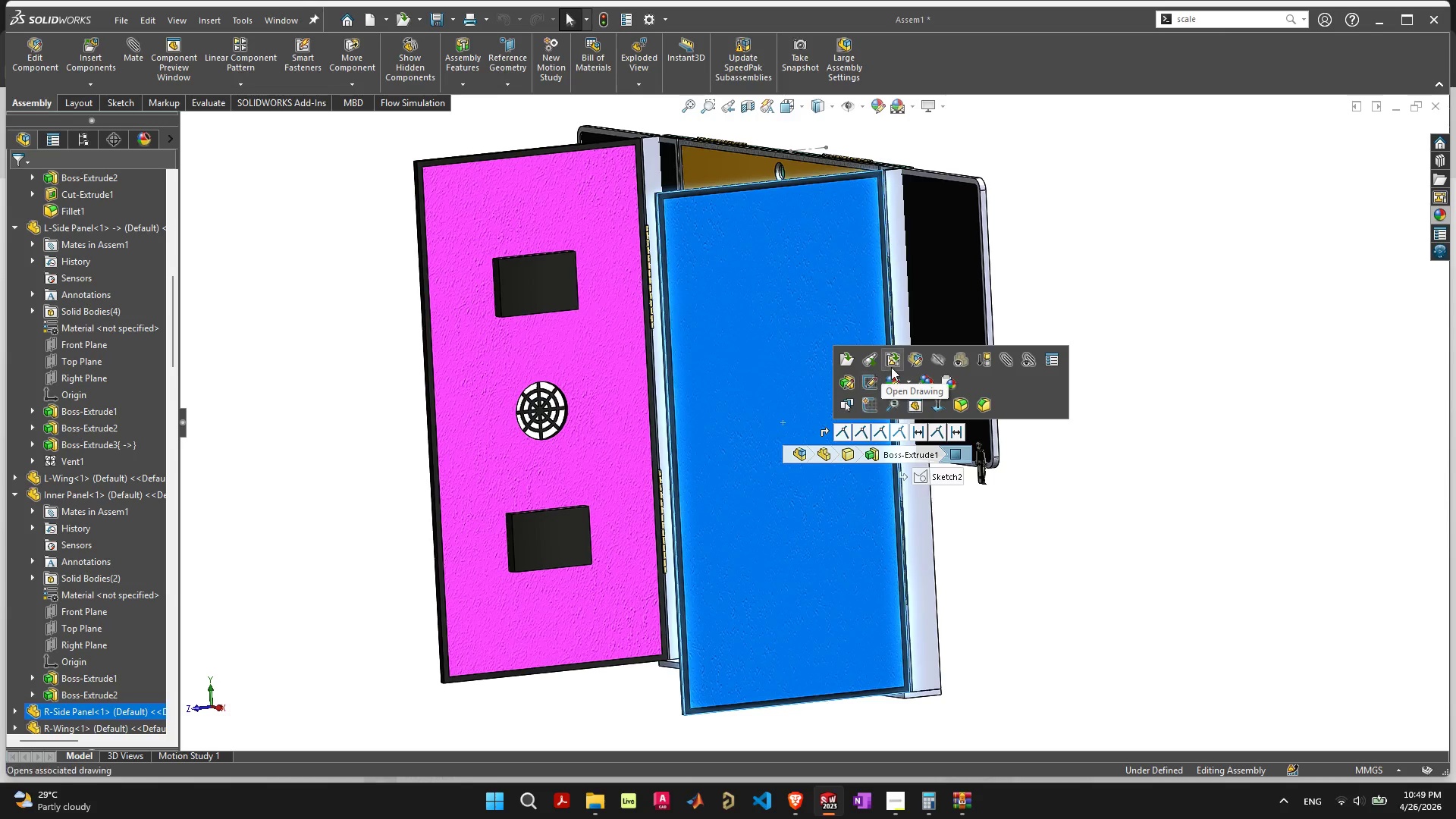 
left_click([922, 363])
 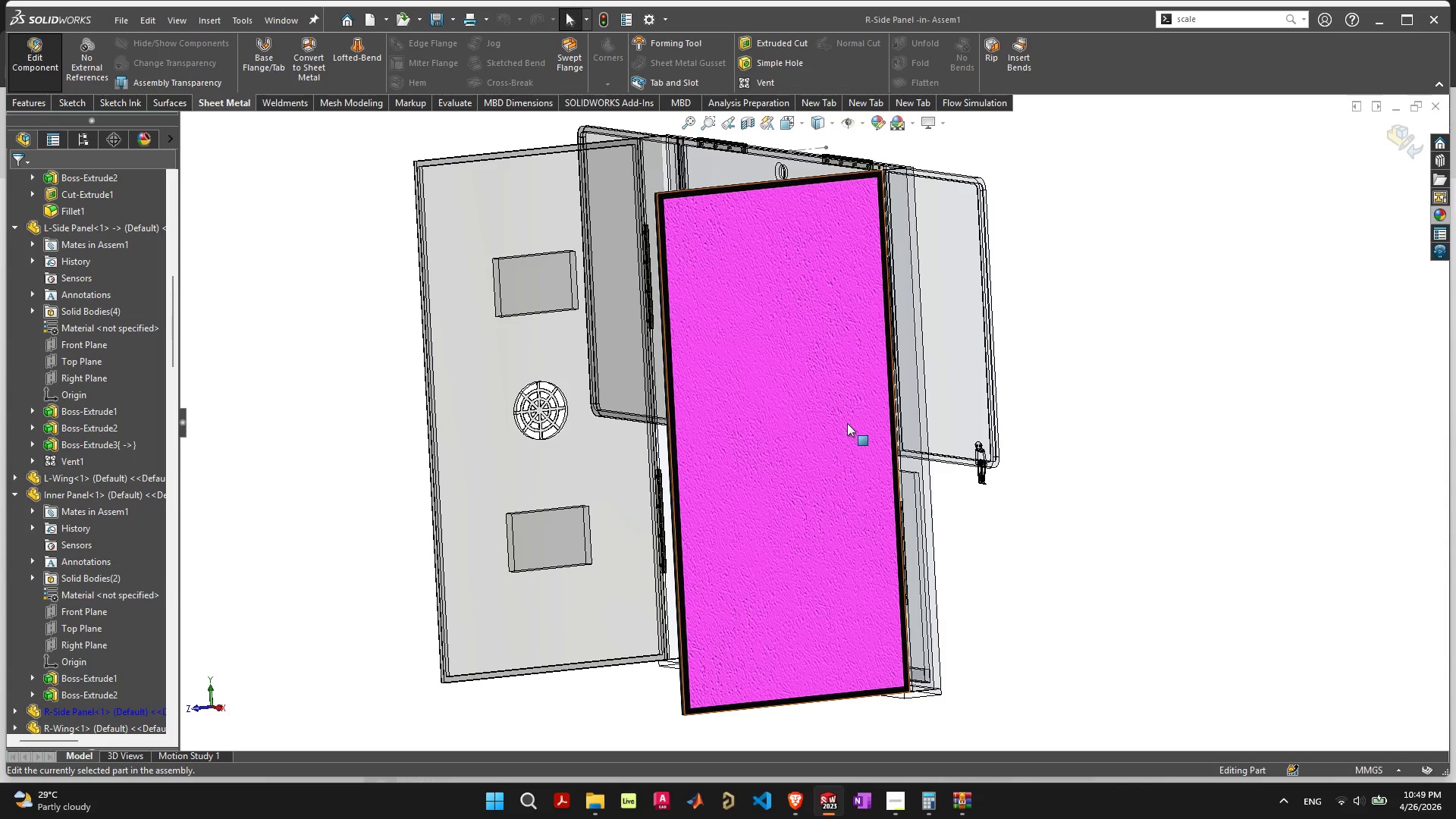 
mouse_move([791, 375])
 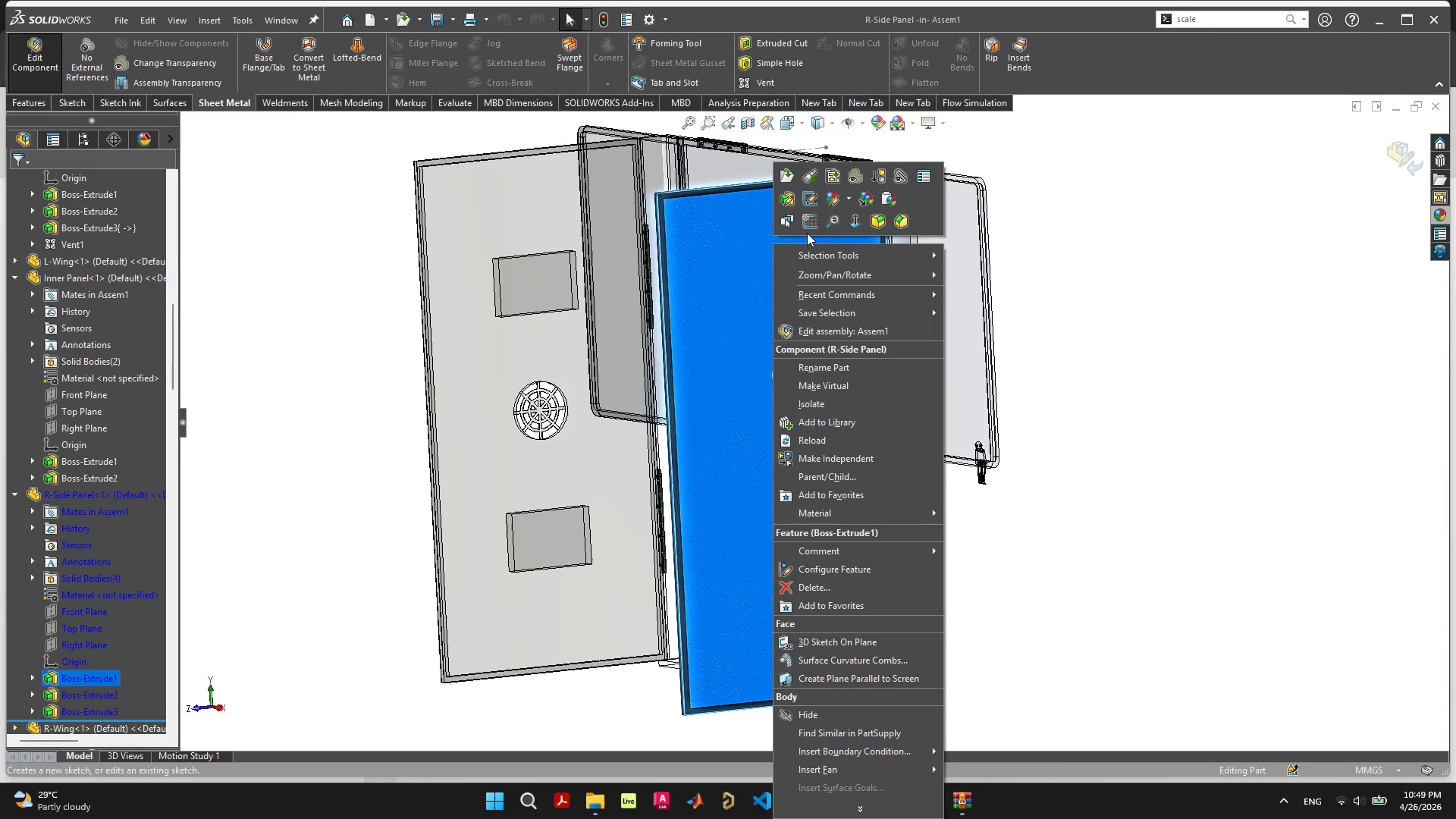 
left_click([807, 232])
 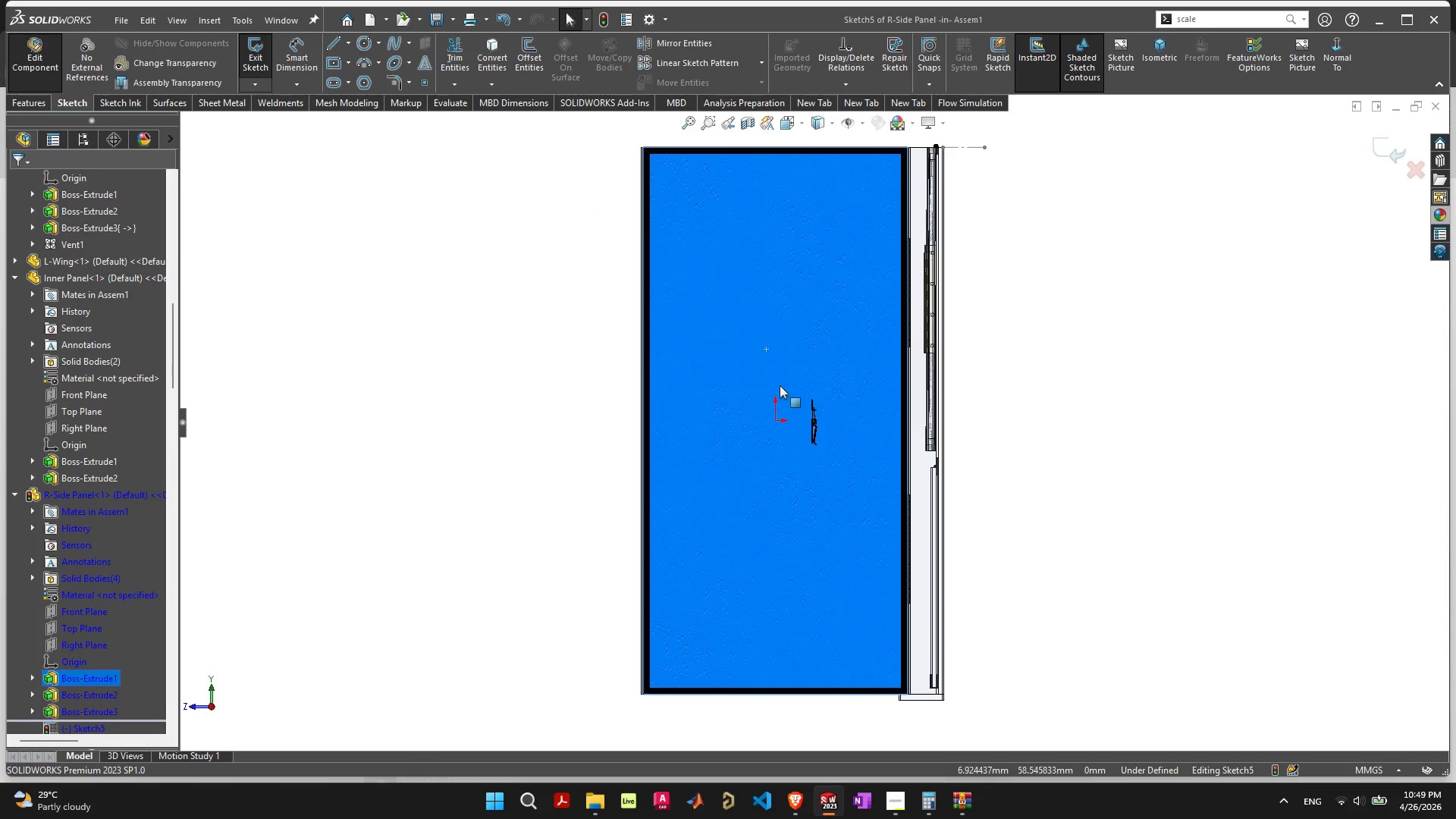 
scroll: coordinate [789, 384], scroll_direction: up, amount: 4.0
 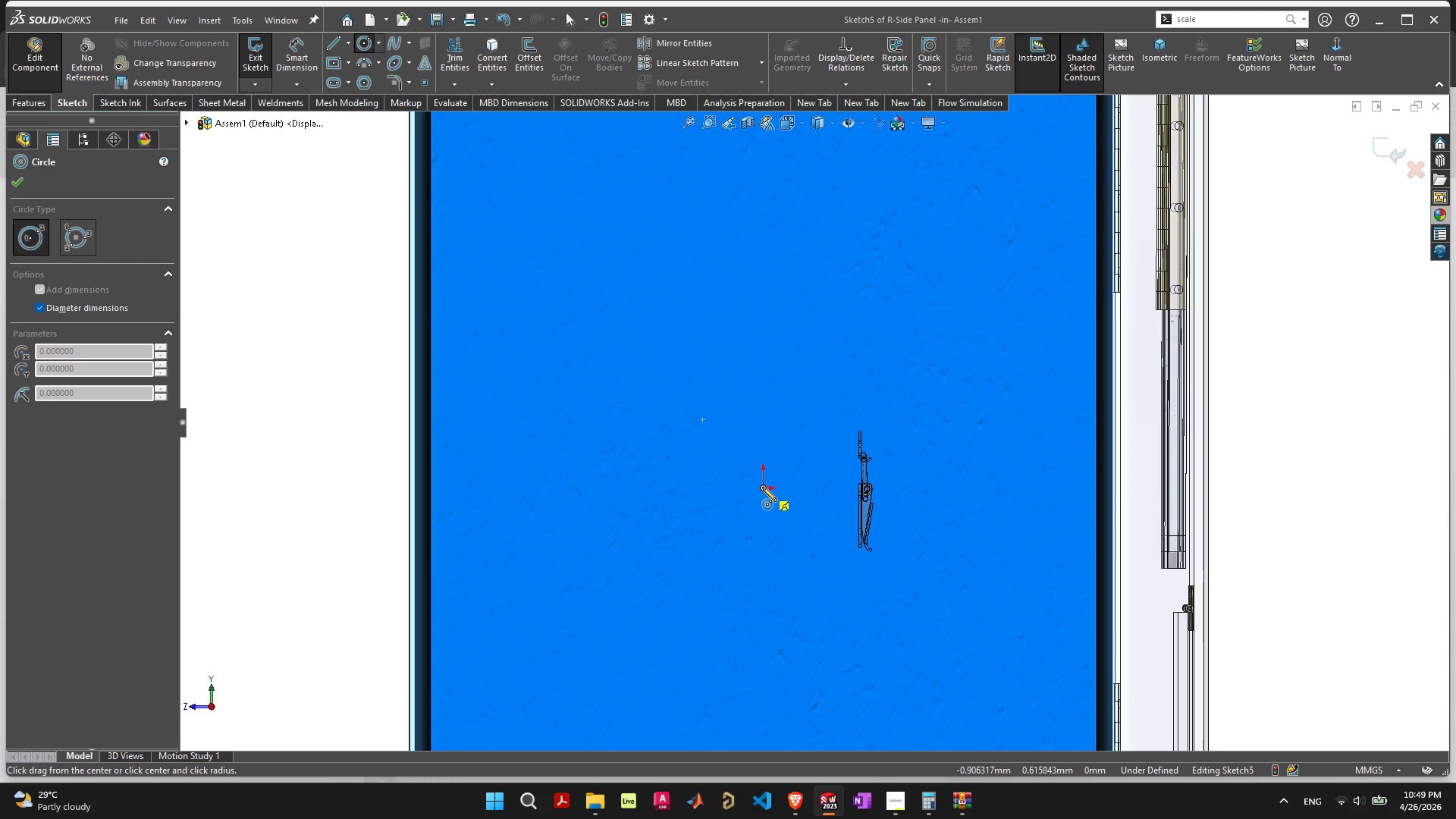 
left_click_drag(start_coordinate=[762, 487], to_coordinate=[811, 551])
 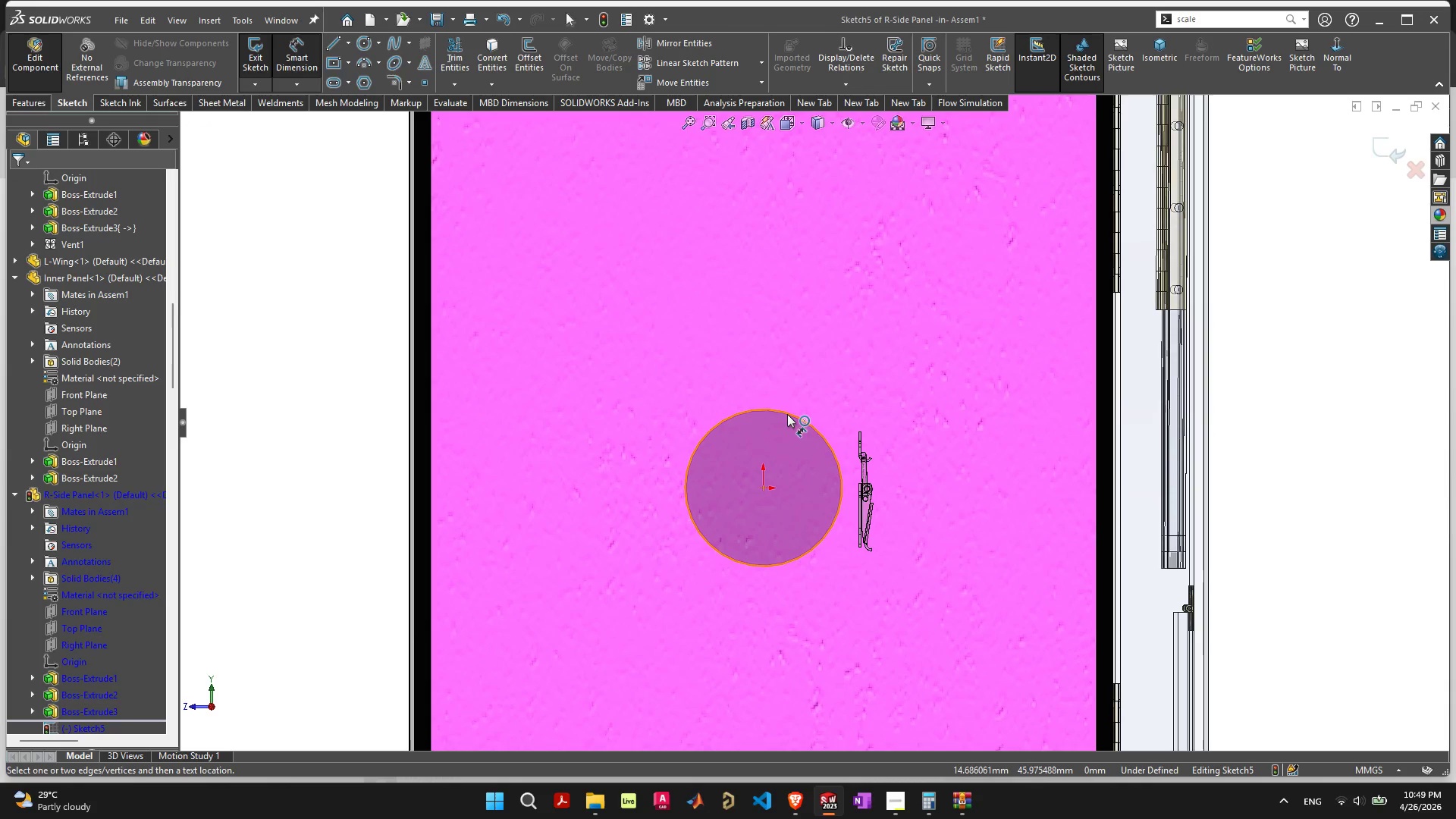 
left_click([791, 413])
 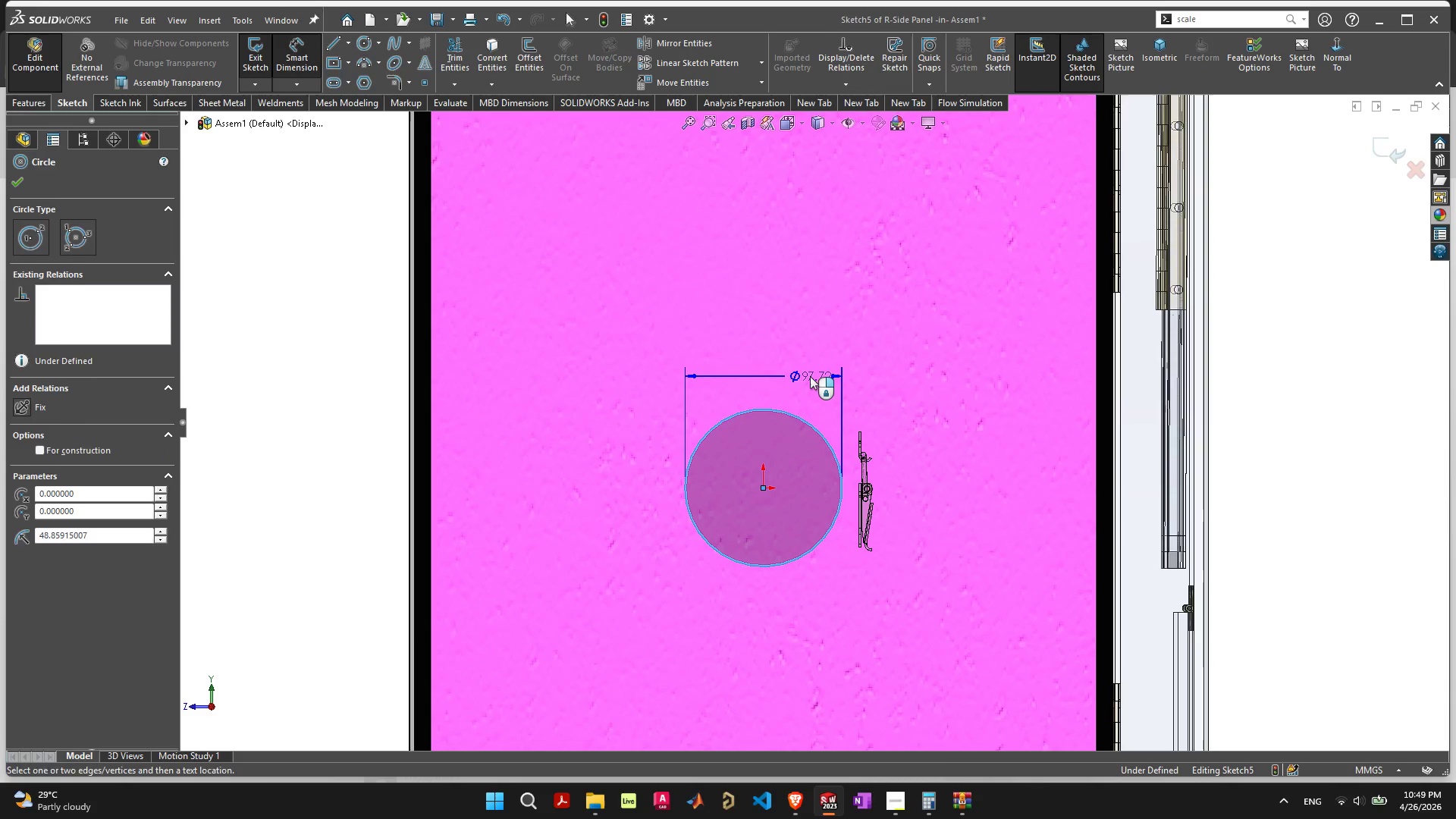 
double_click([811, 375])
 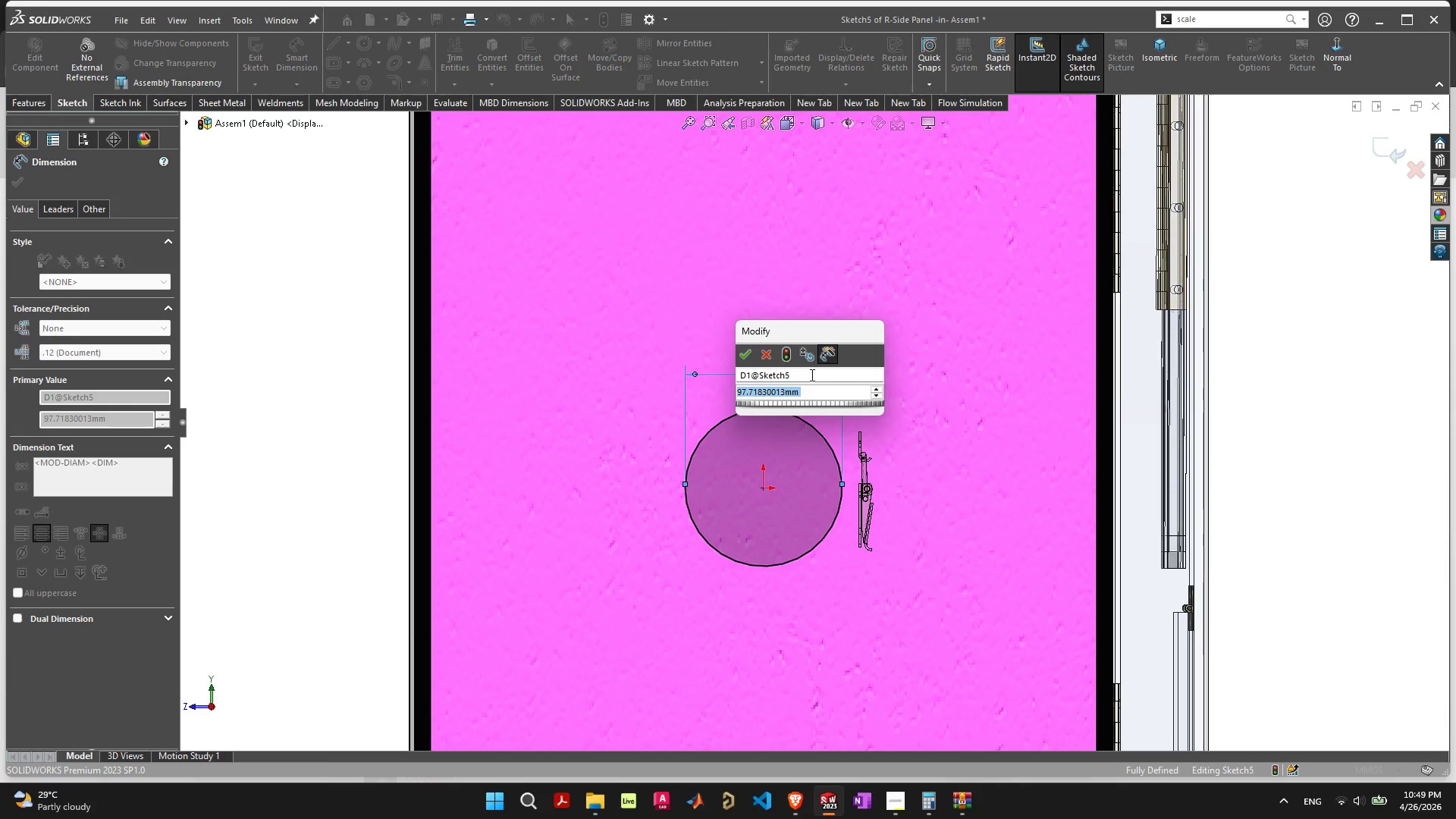 
type(100)
 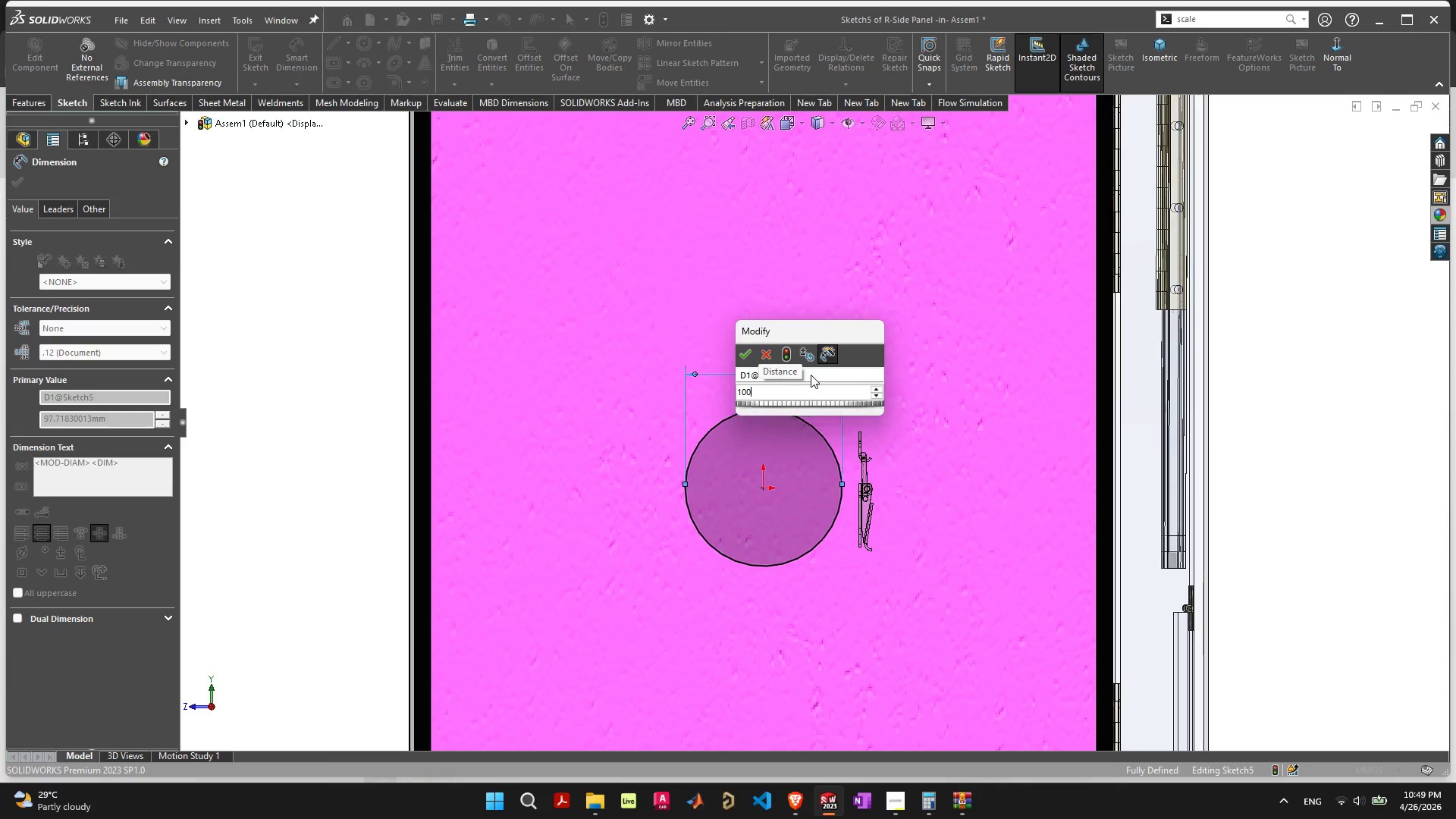 
key(Enter)
 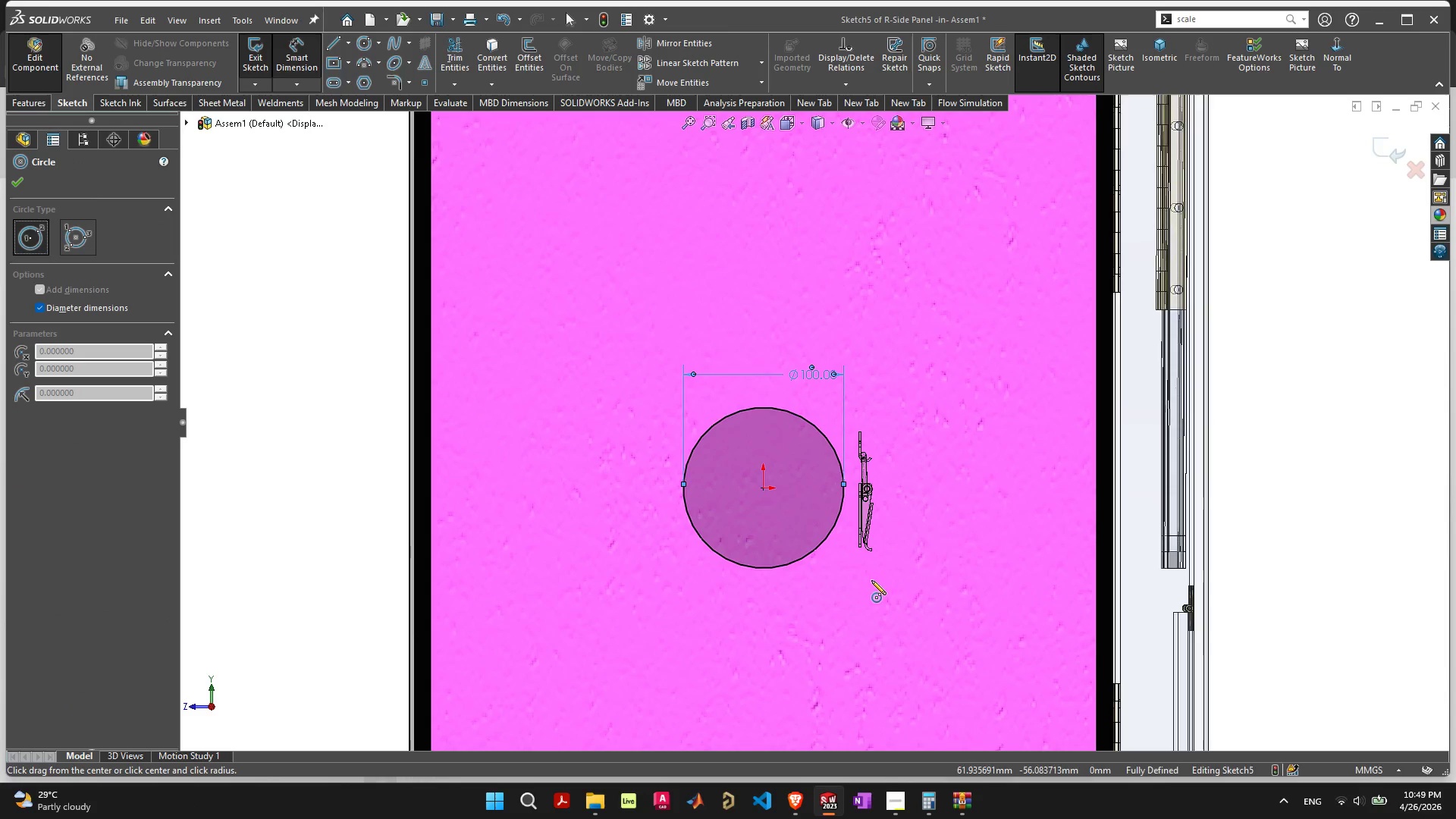 
left_click_drag(start_coordinate=[763, 489], to_coordinate=[805, 519])
 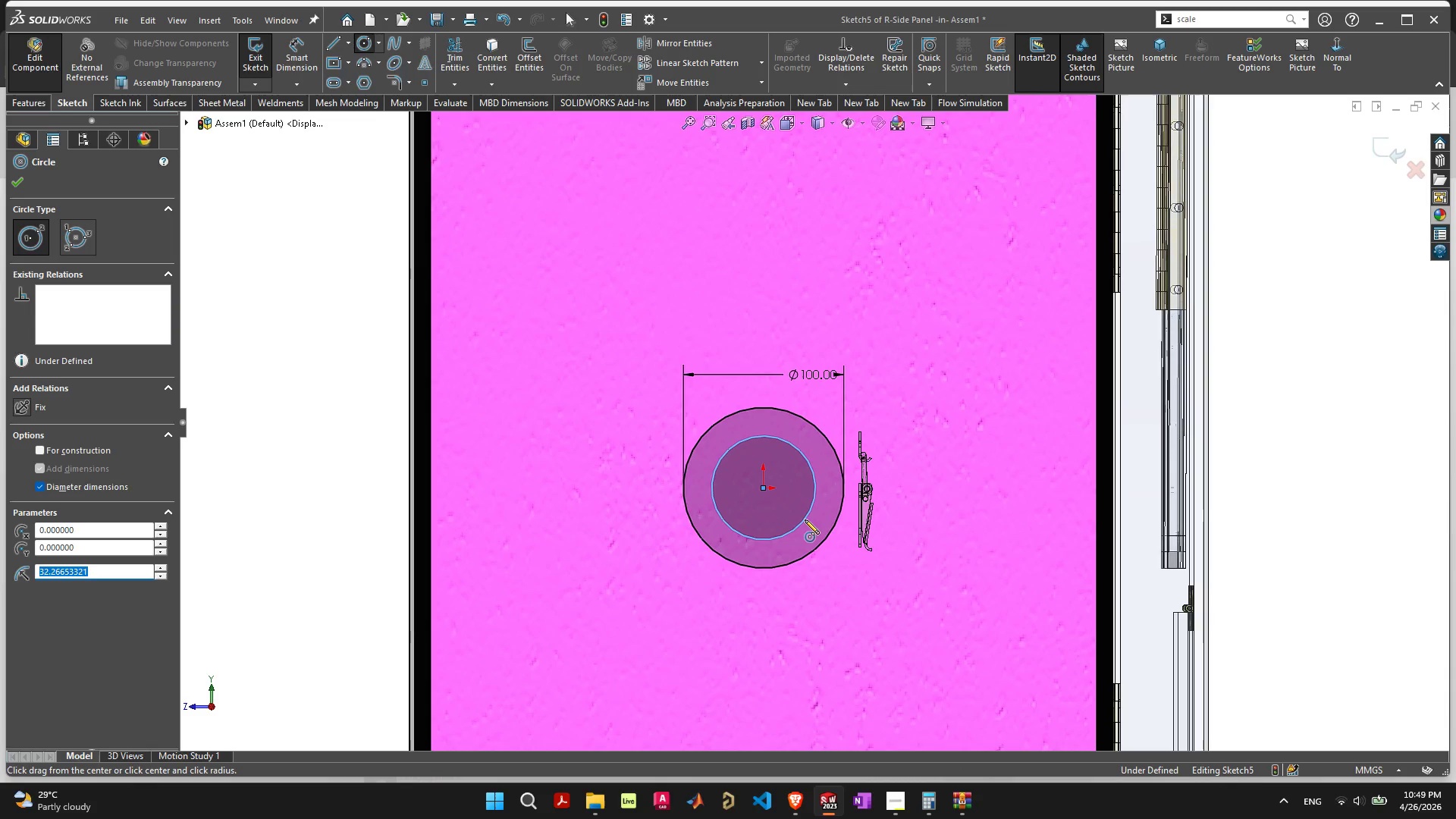 
type(70)
 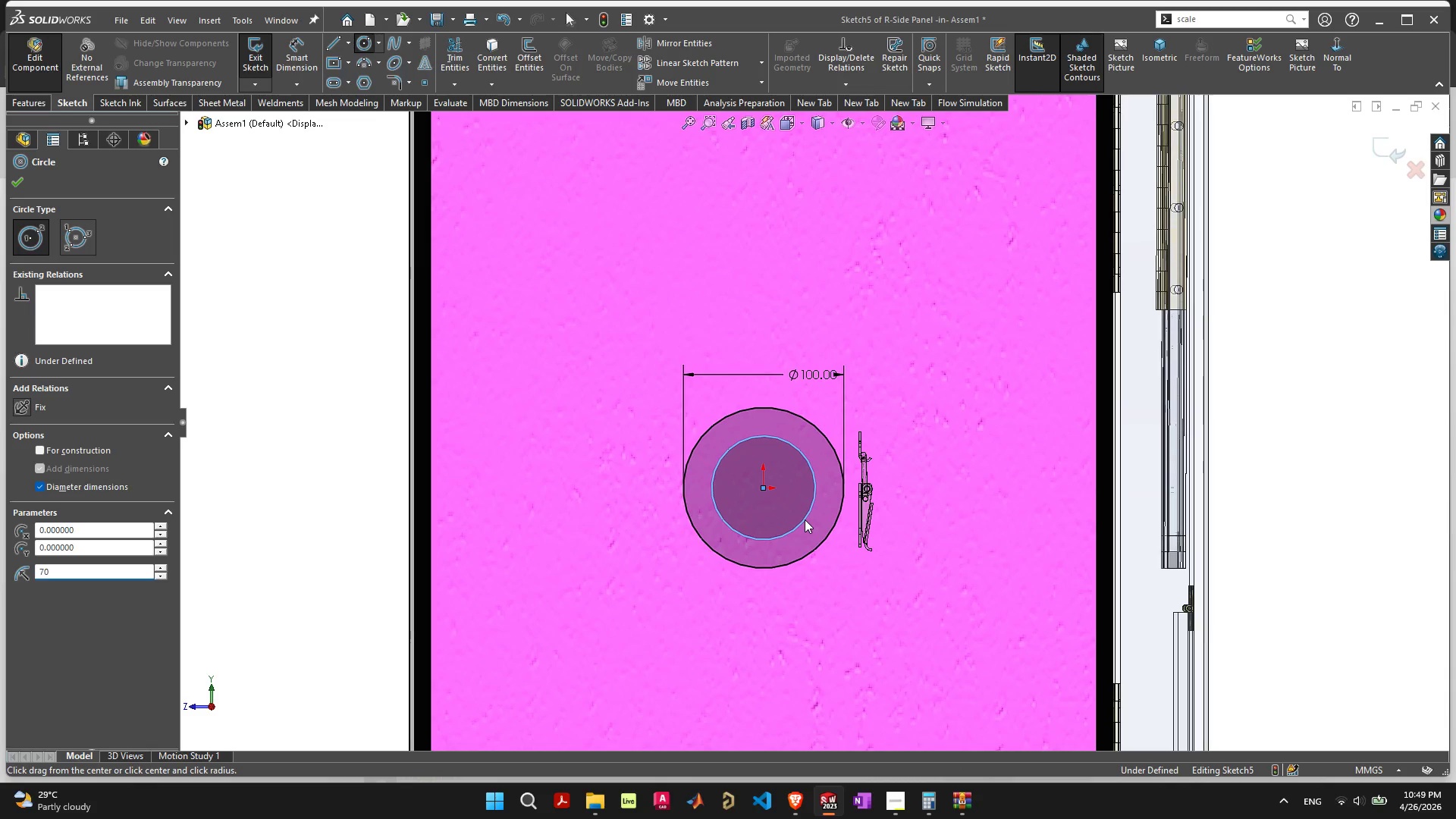 
key(Enter)
 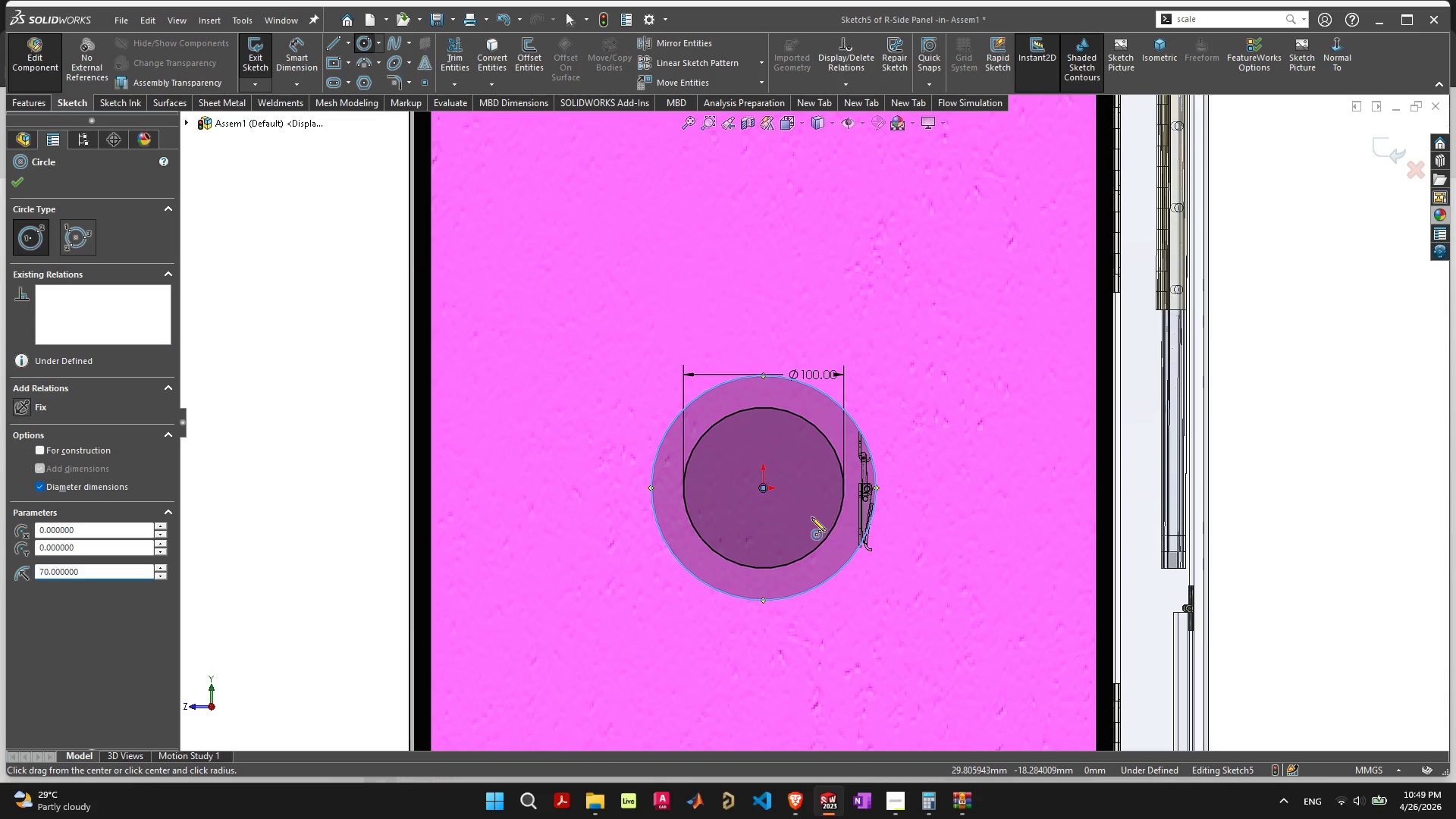 
scroll: coordinate [805, 518], scroll_direction: up, amount: 2.0
 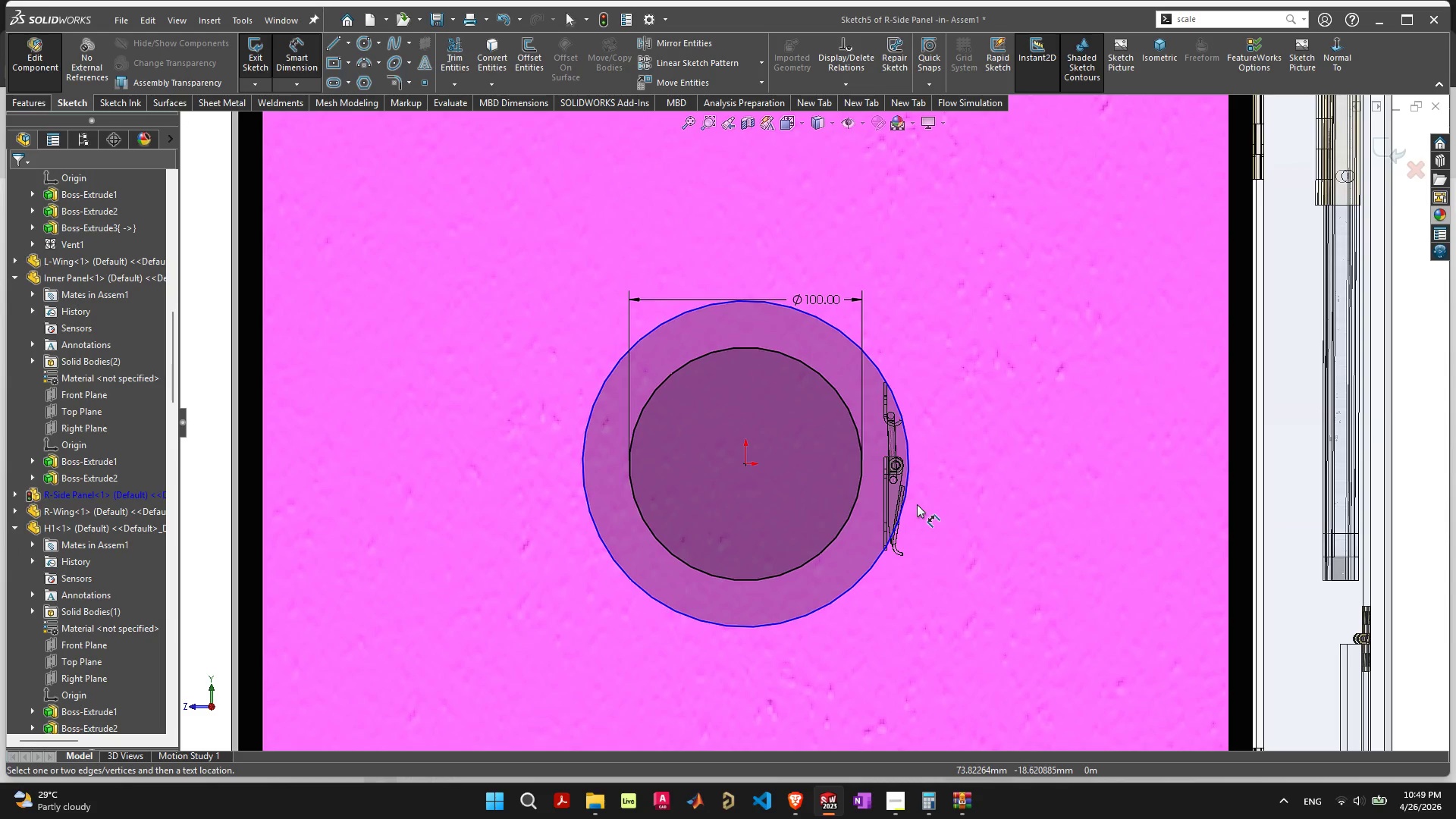 
double_click([946, 558])
 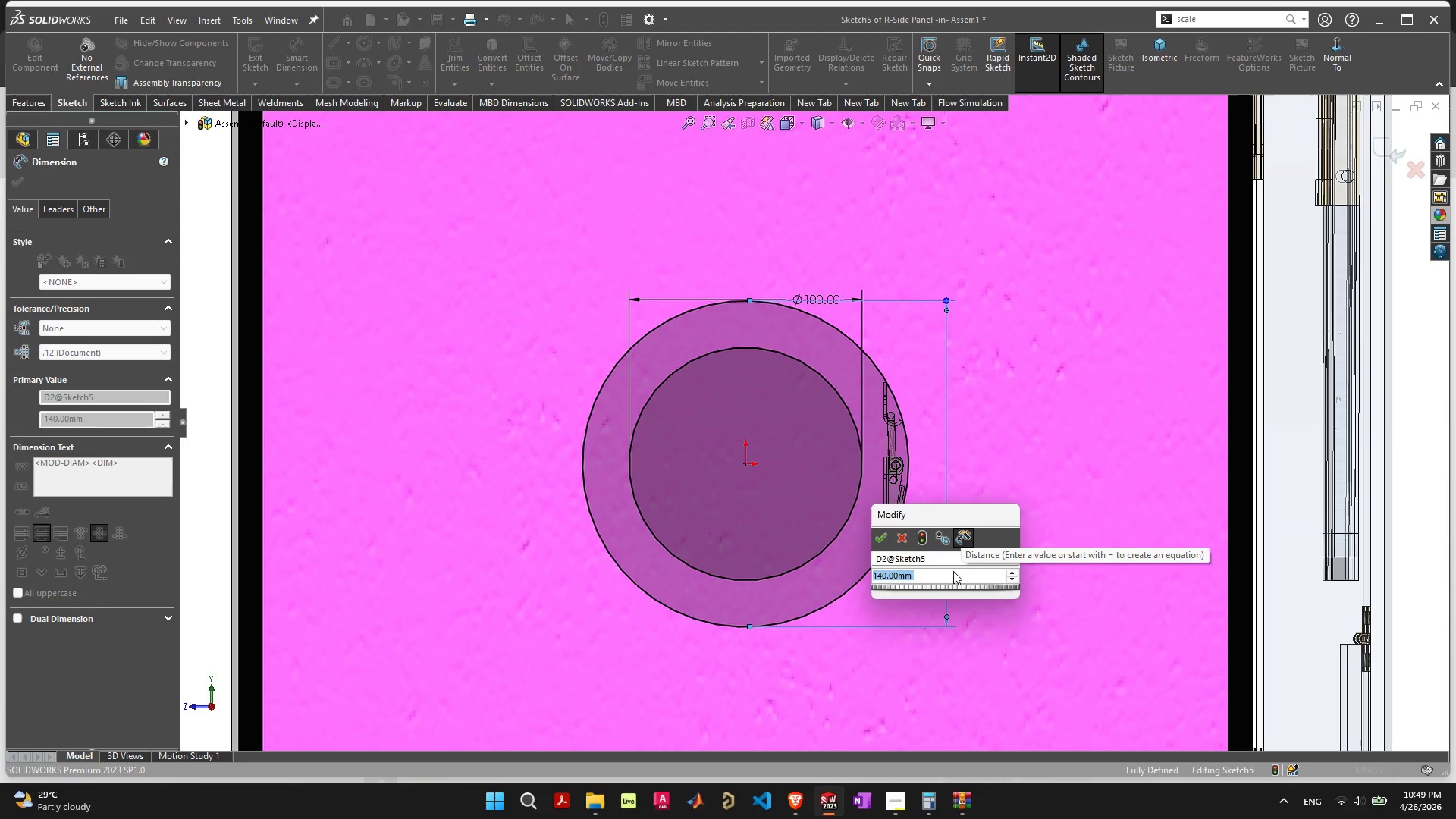 
type(70)
 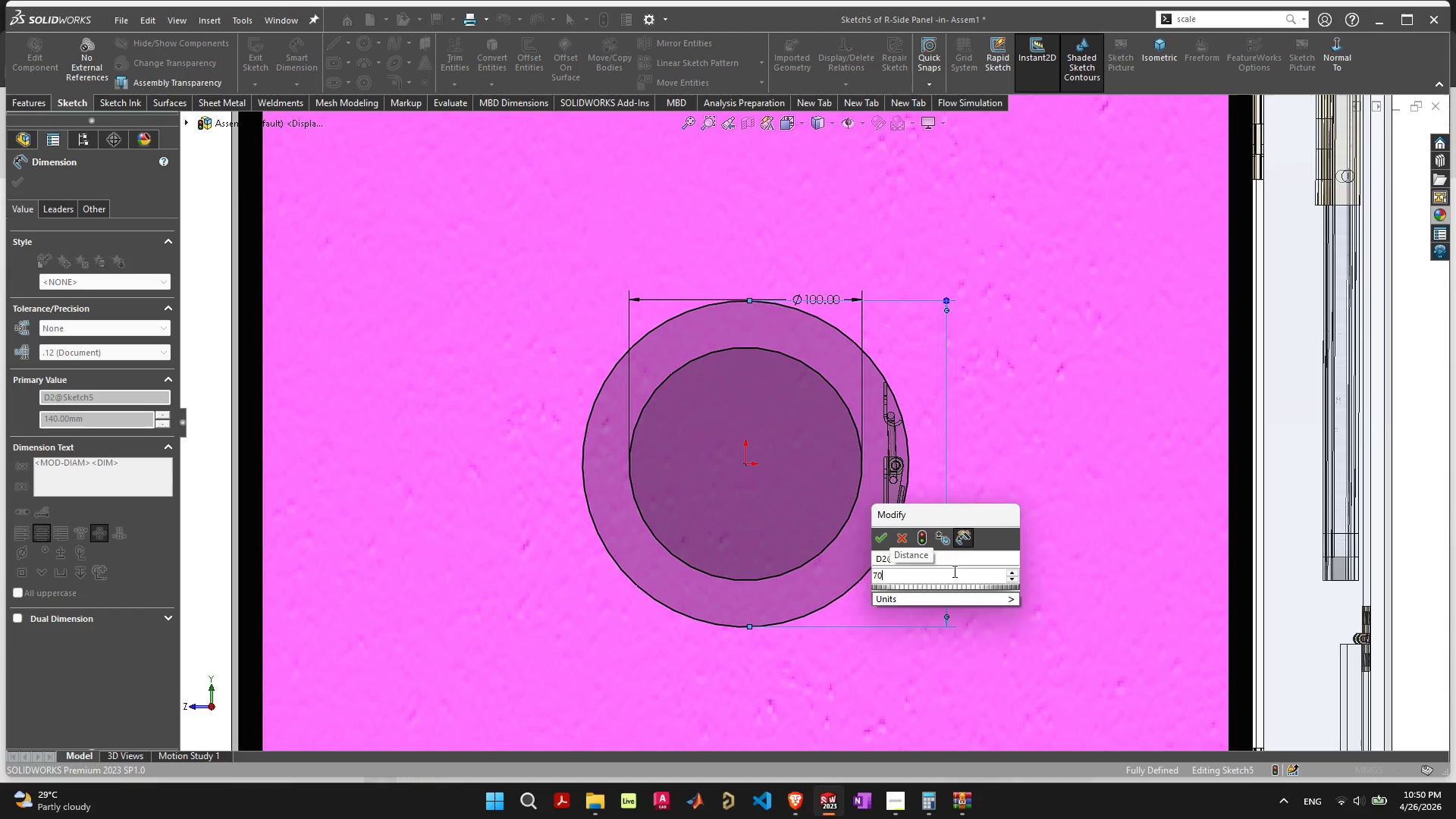 
key(Enter)
 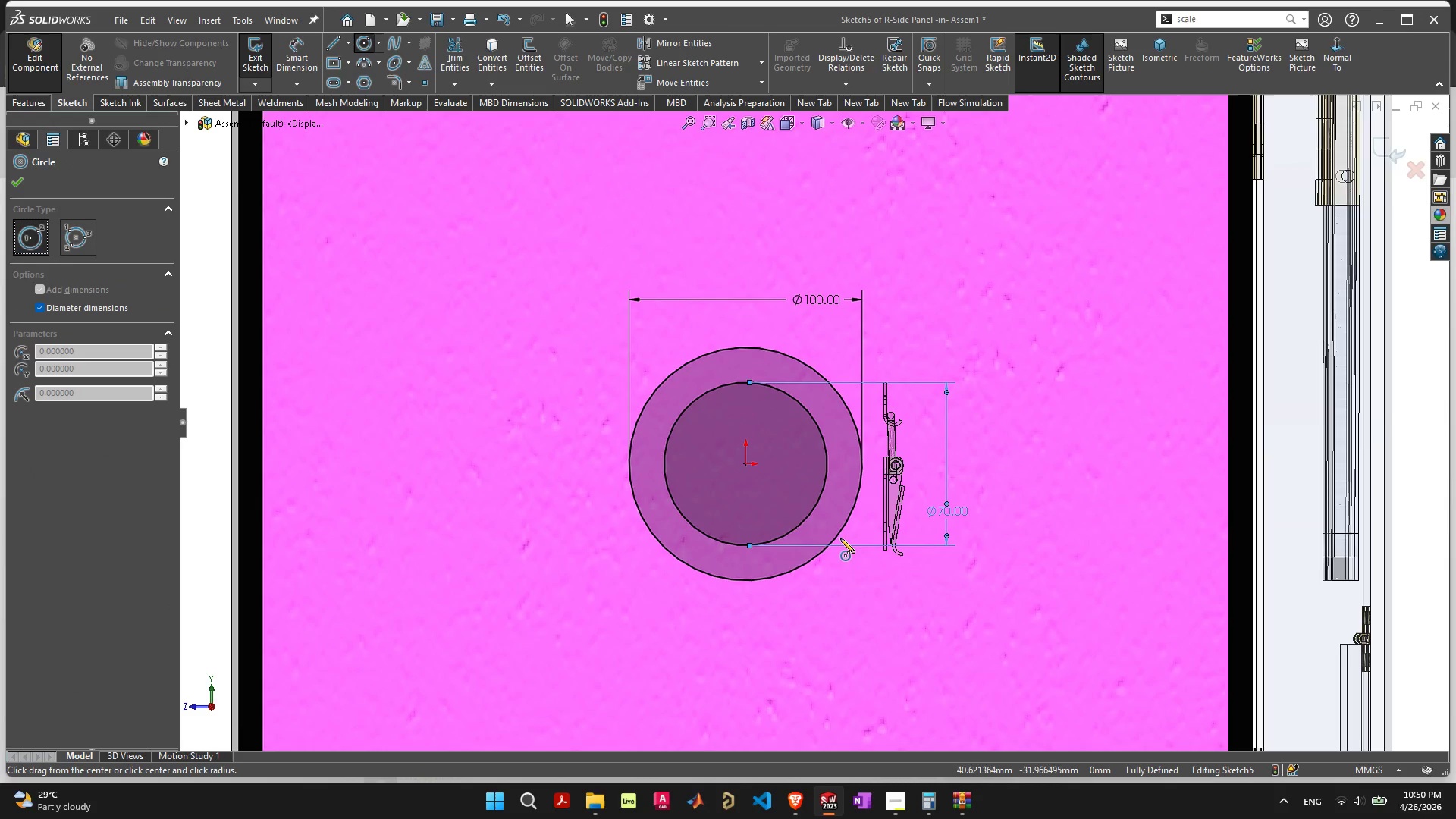 
wait(5.41)
 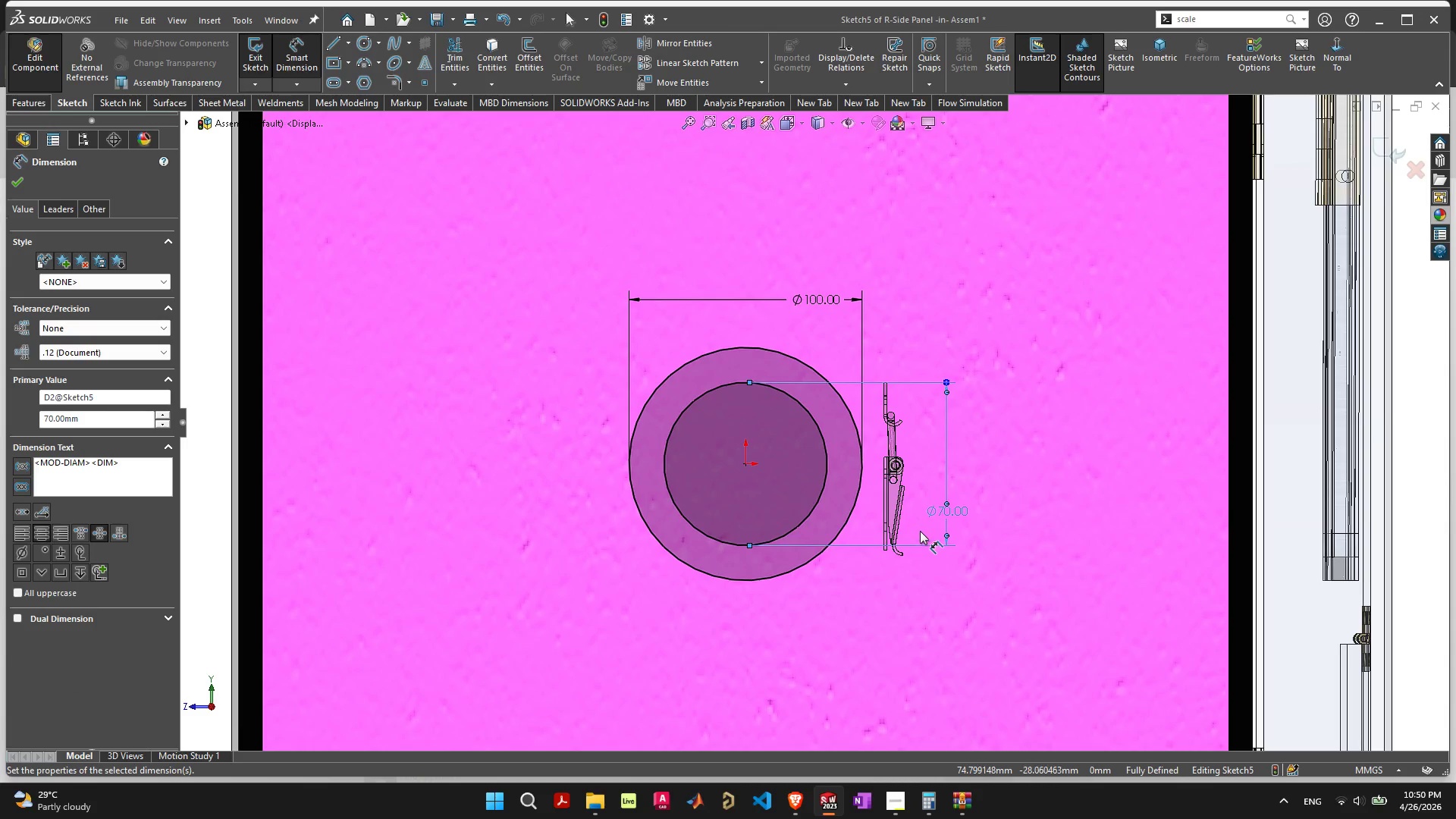 
left_click([745, 468])
 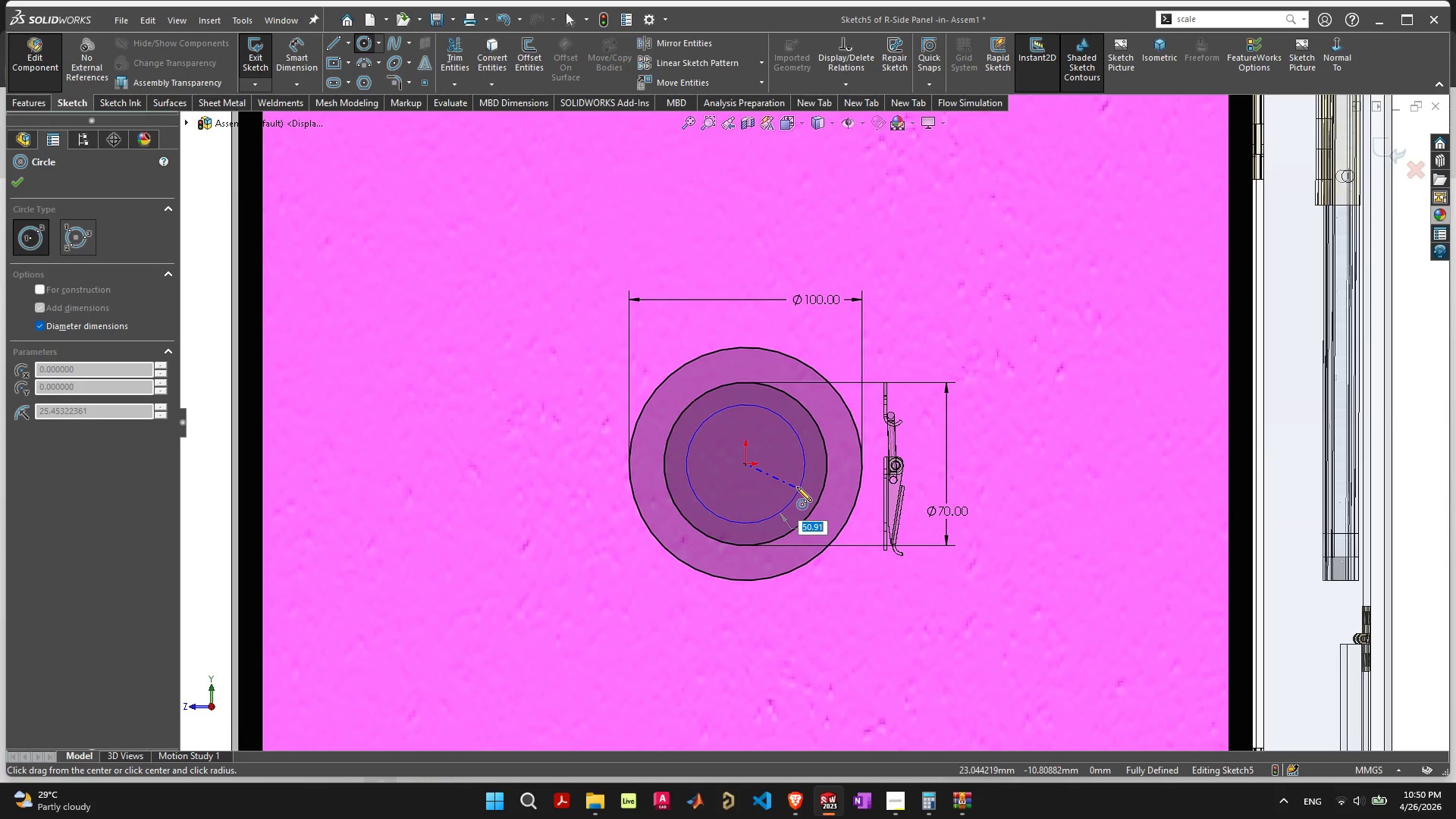 
left_click([793, 485])
 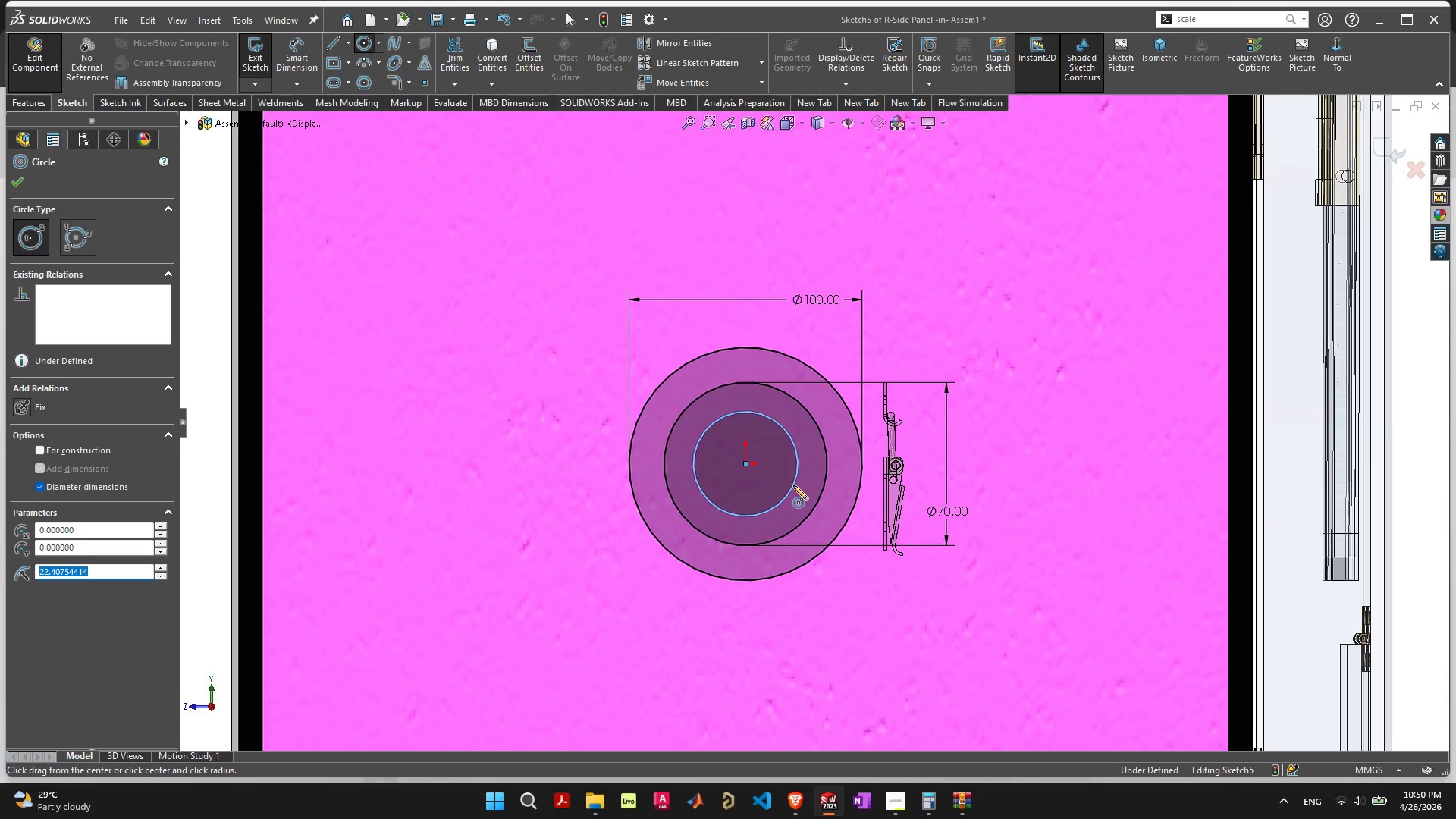 
type(40)
 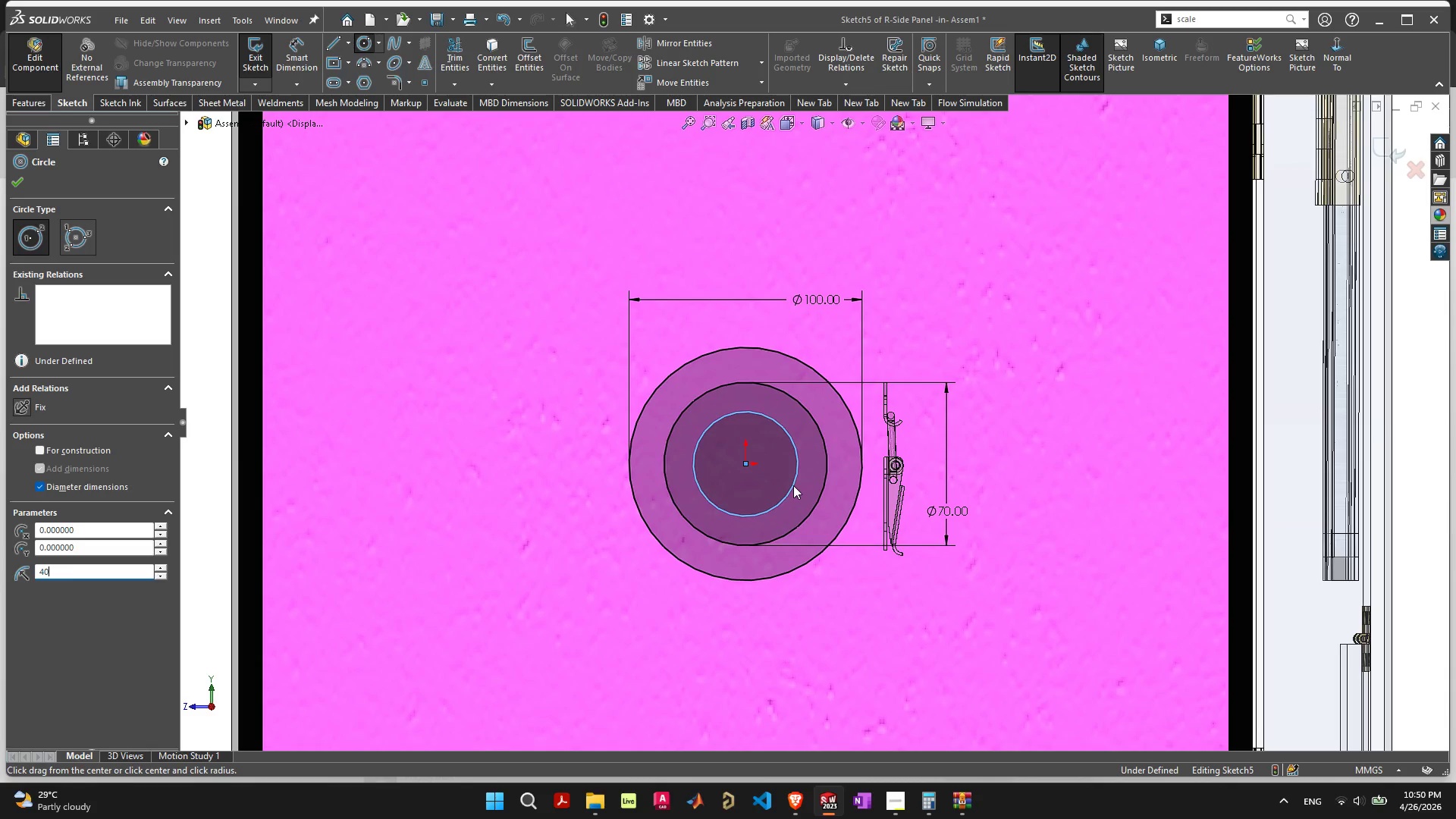 
key(Enter)
 